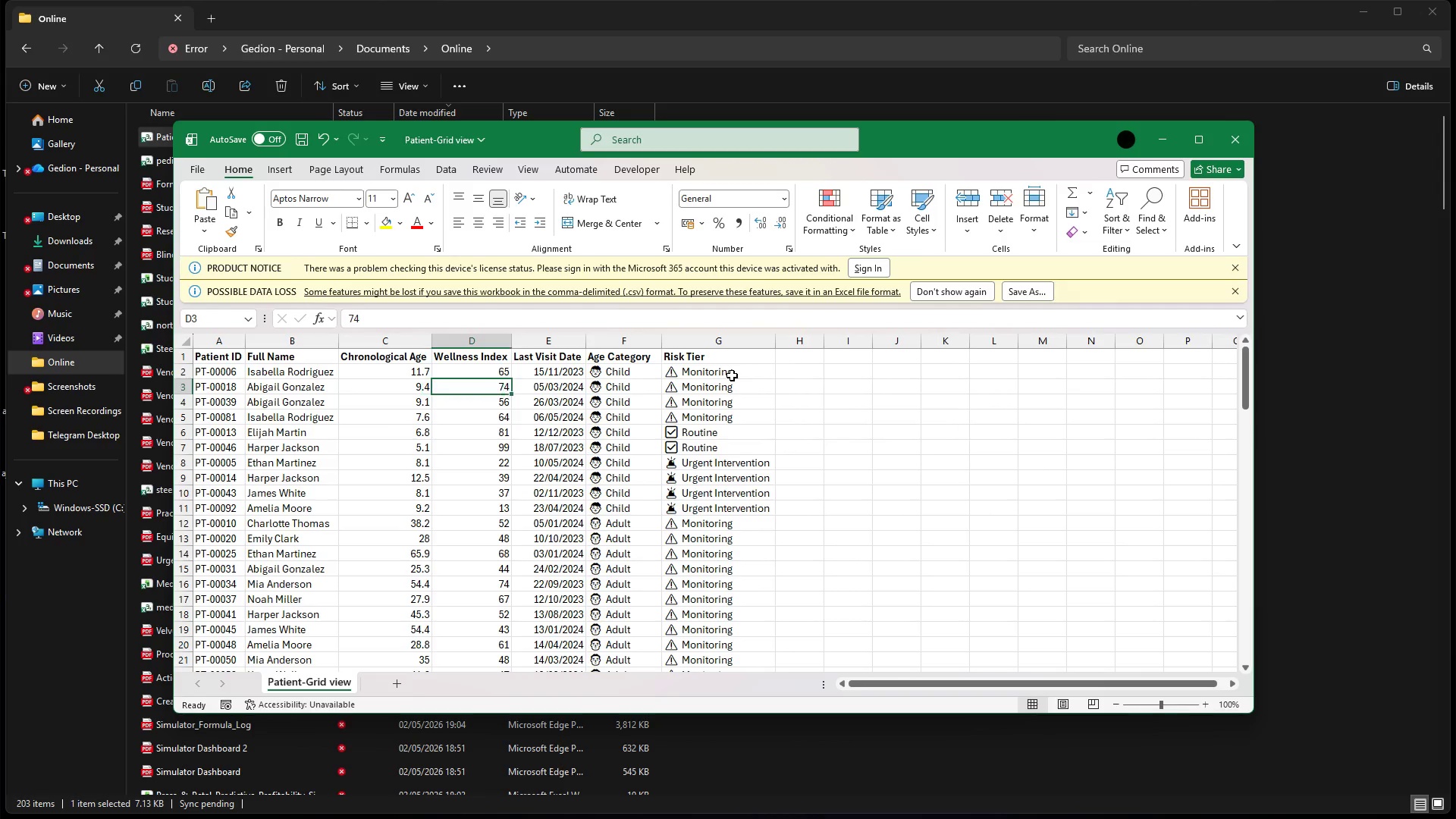 
key(ArrowRight)
 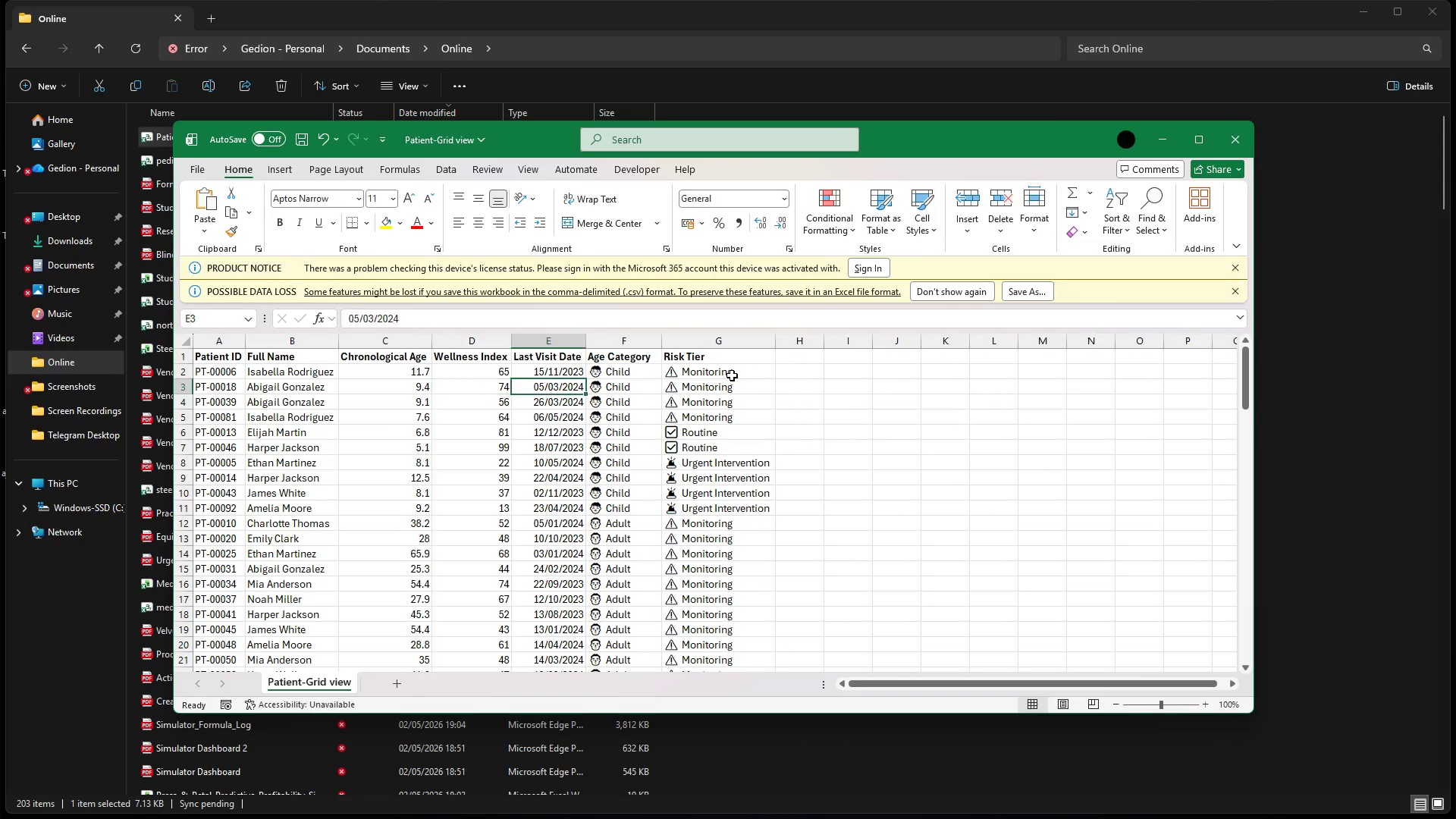 
key(ArrowRight)
 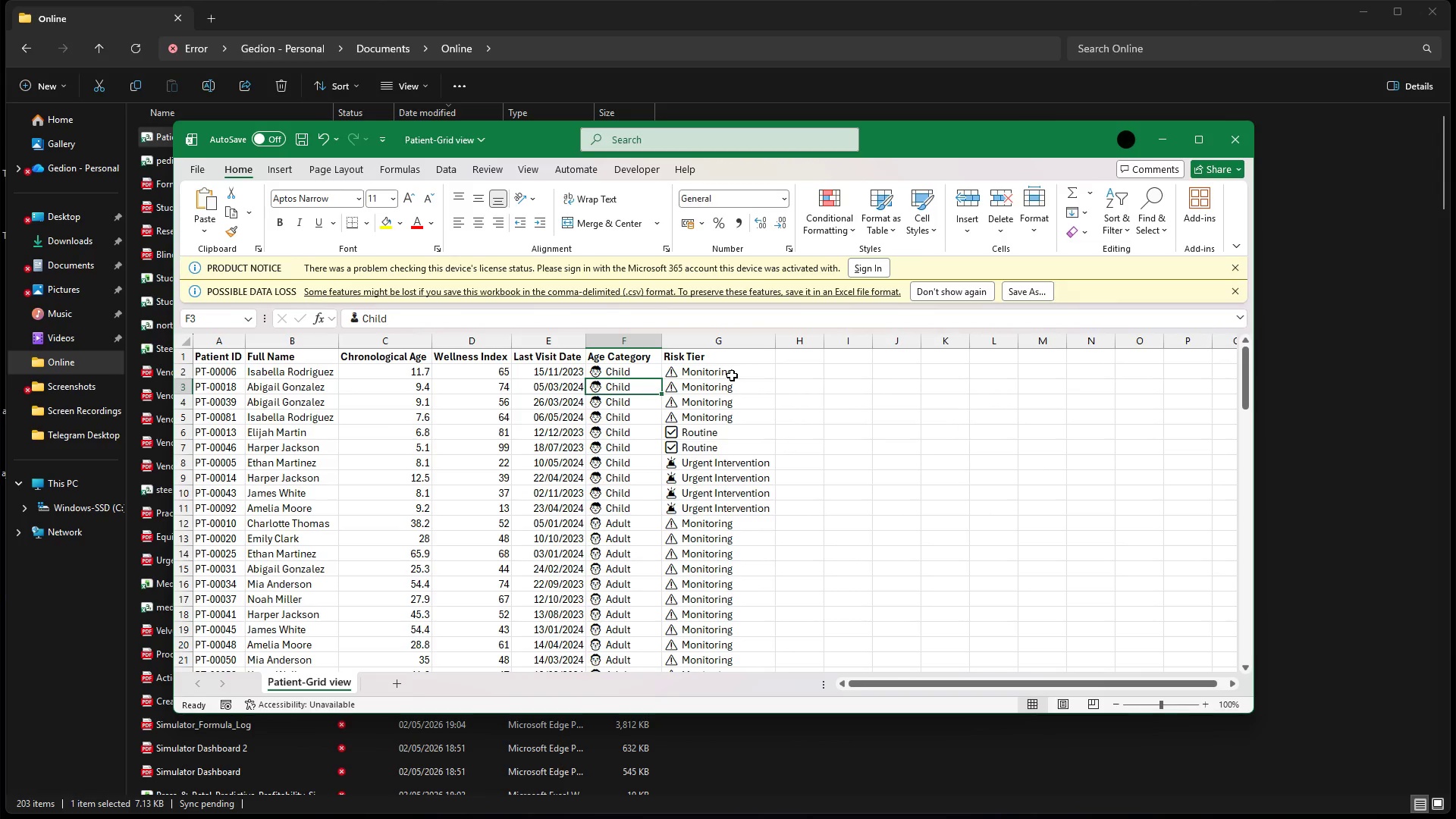 
key(ArrowRight)
 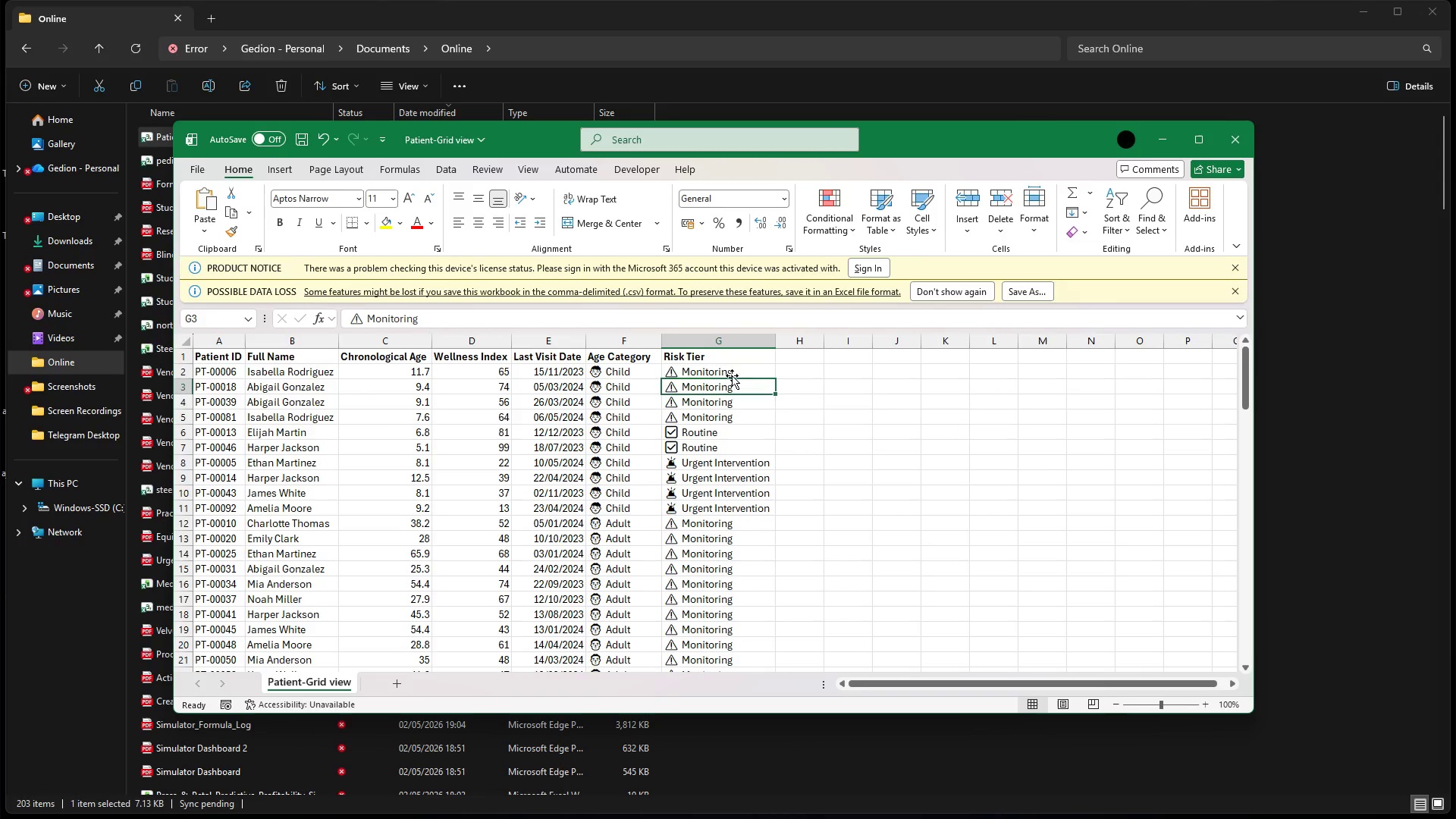 
key(ArrowDown)
 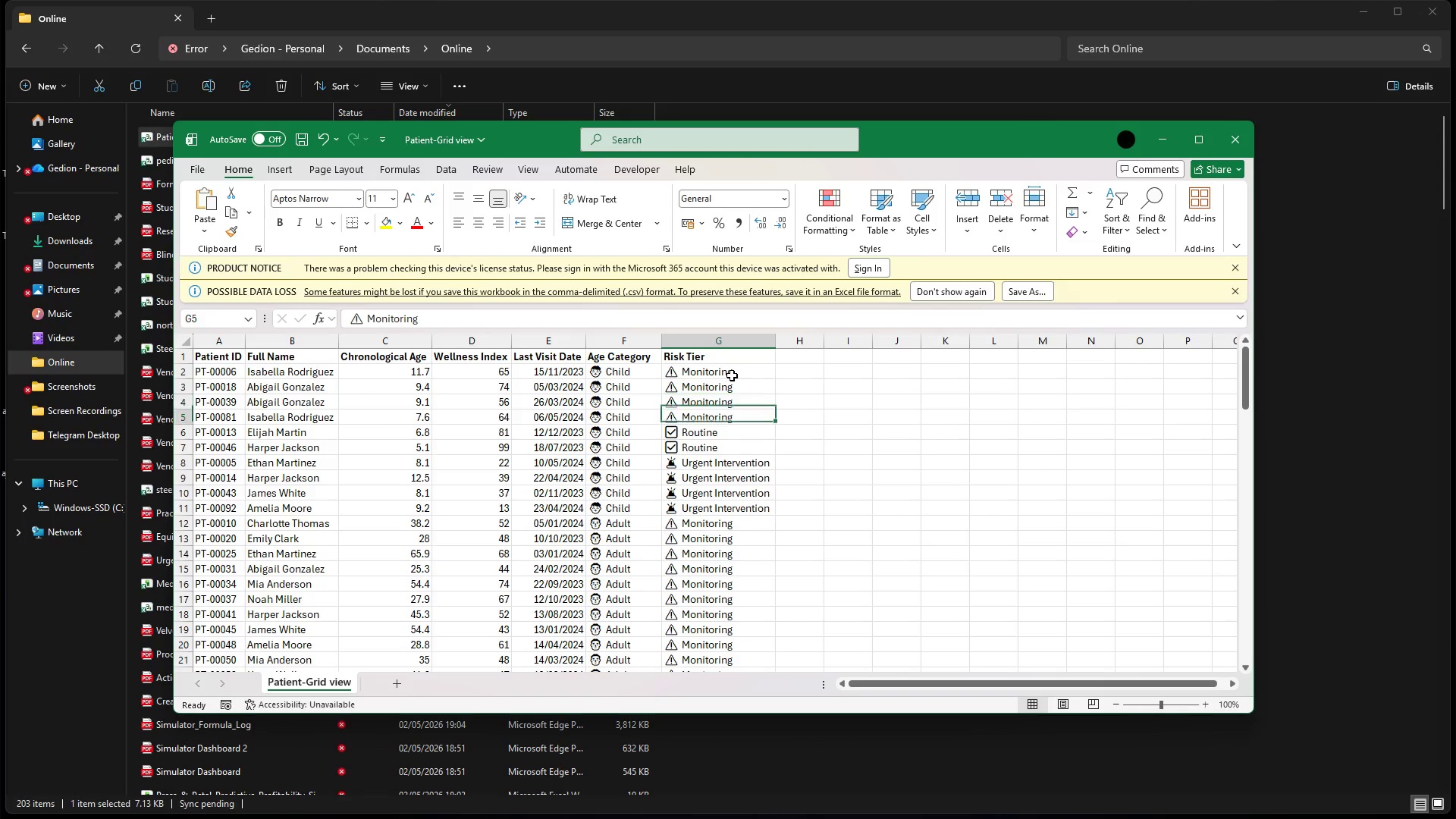 
key(ArrowDown)
 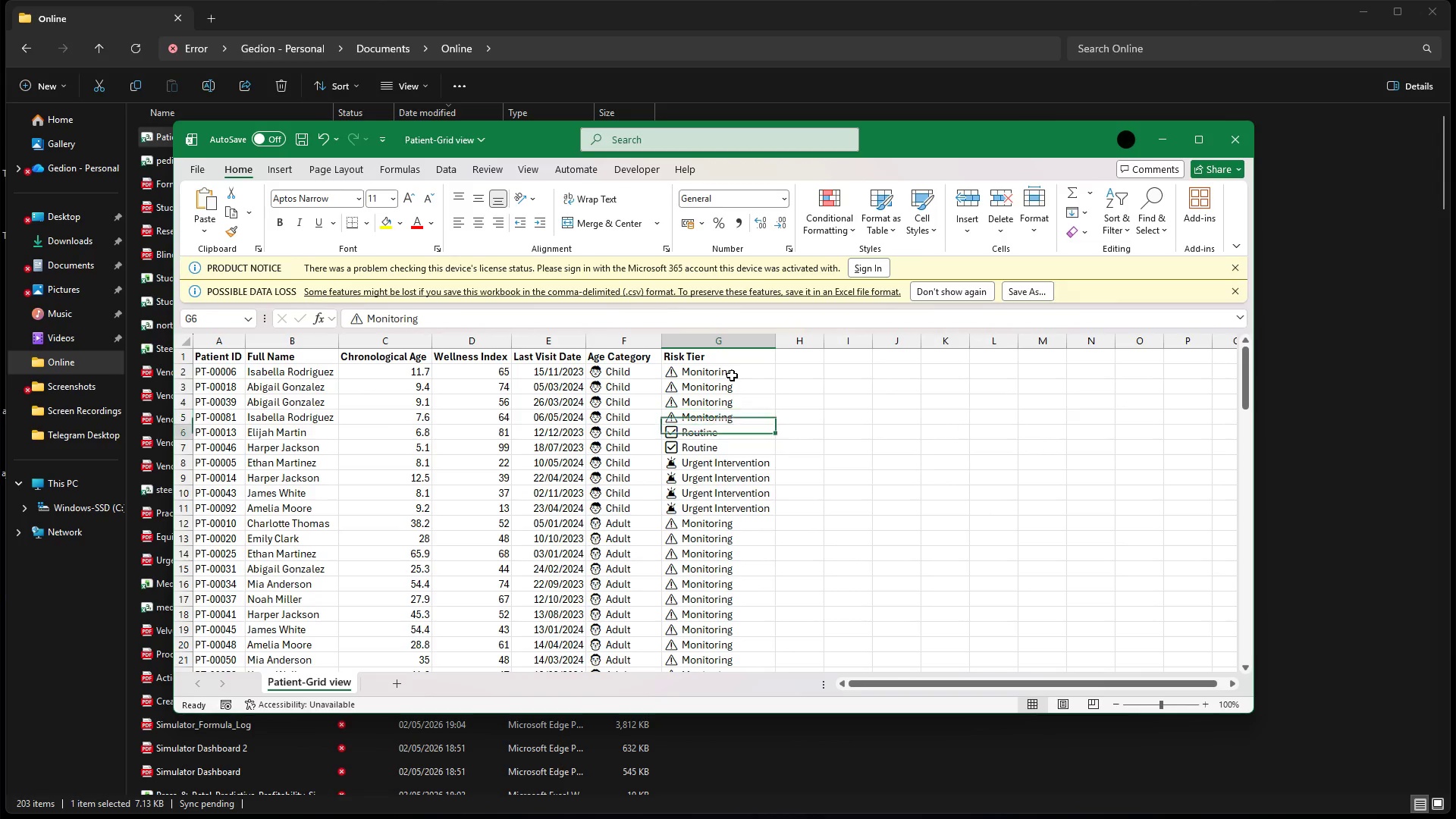 
key(ArrowDown)
 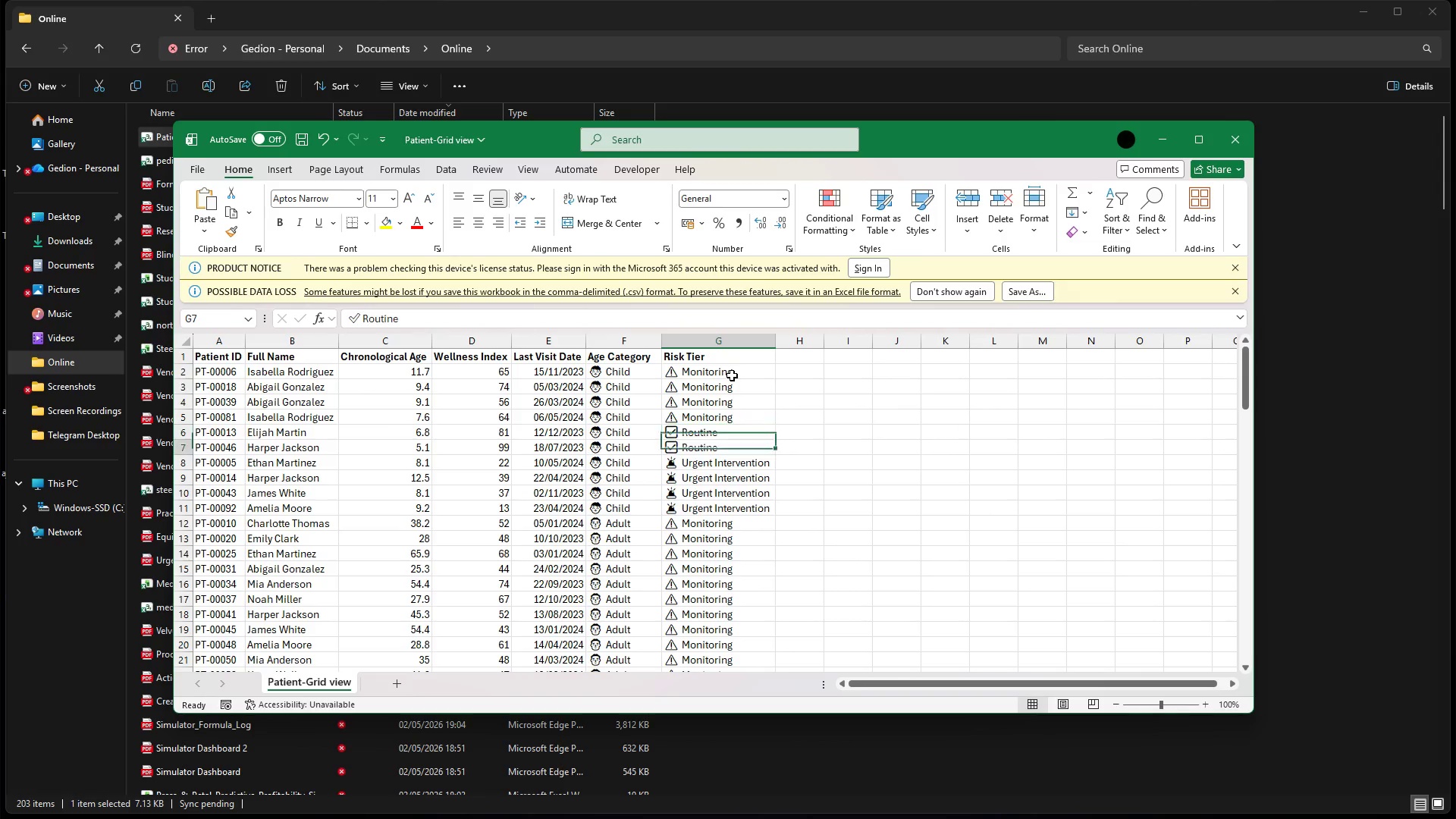 
key(ArrowDown)
 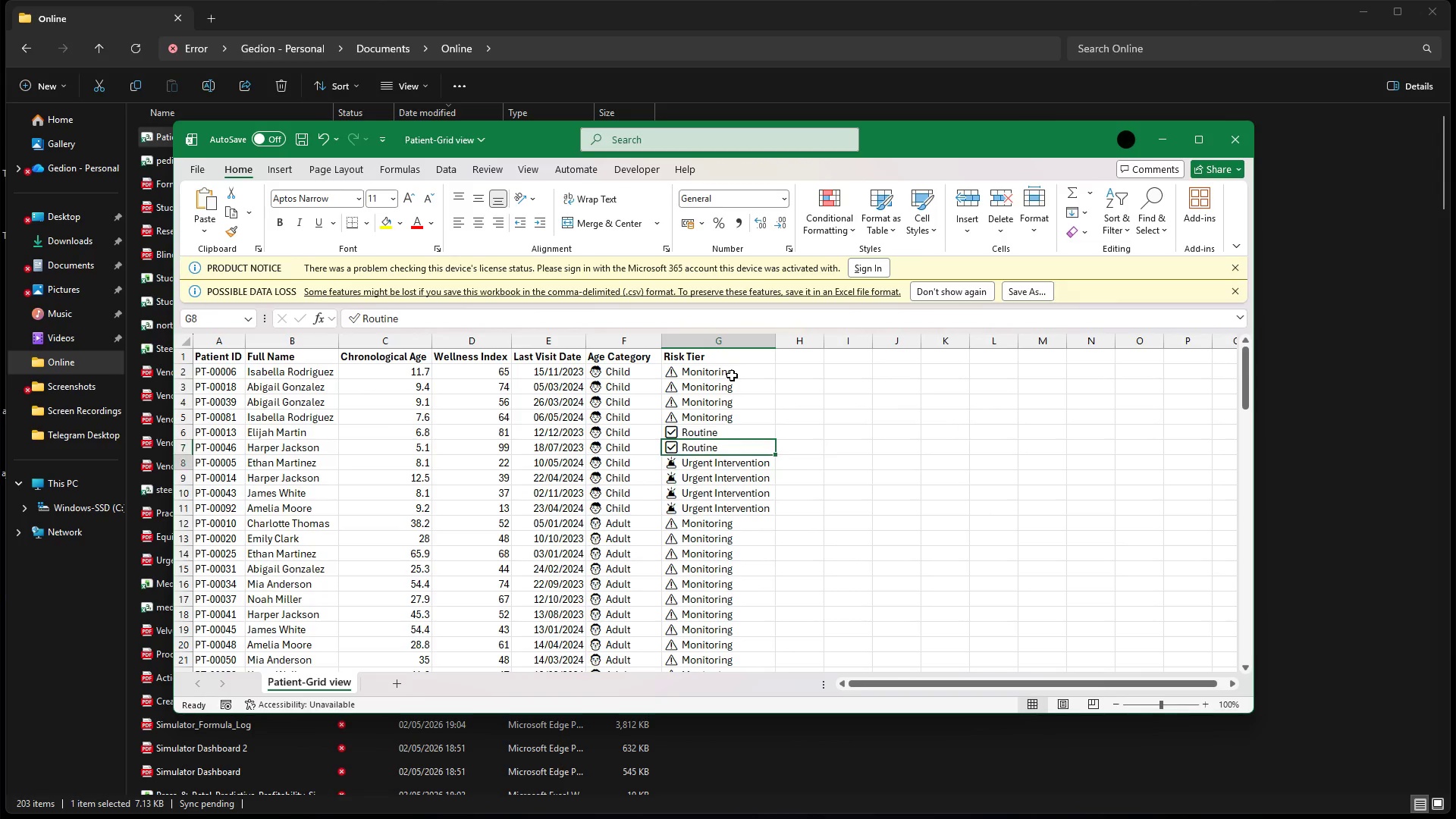 
key(ArrowDown)
 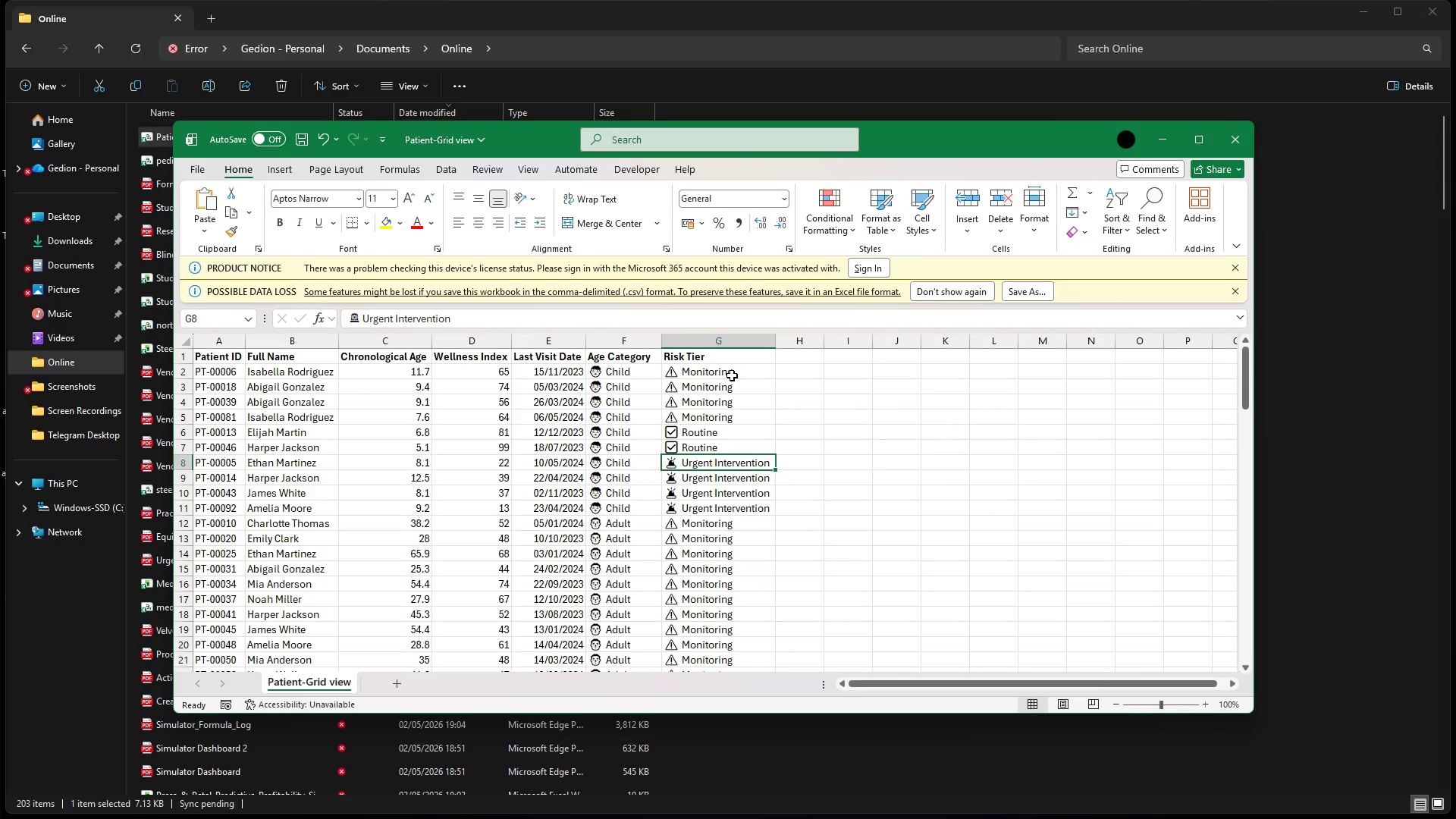 
key(ArrowDown)
 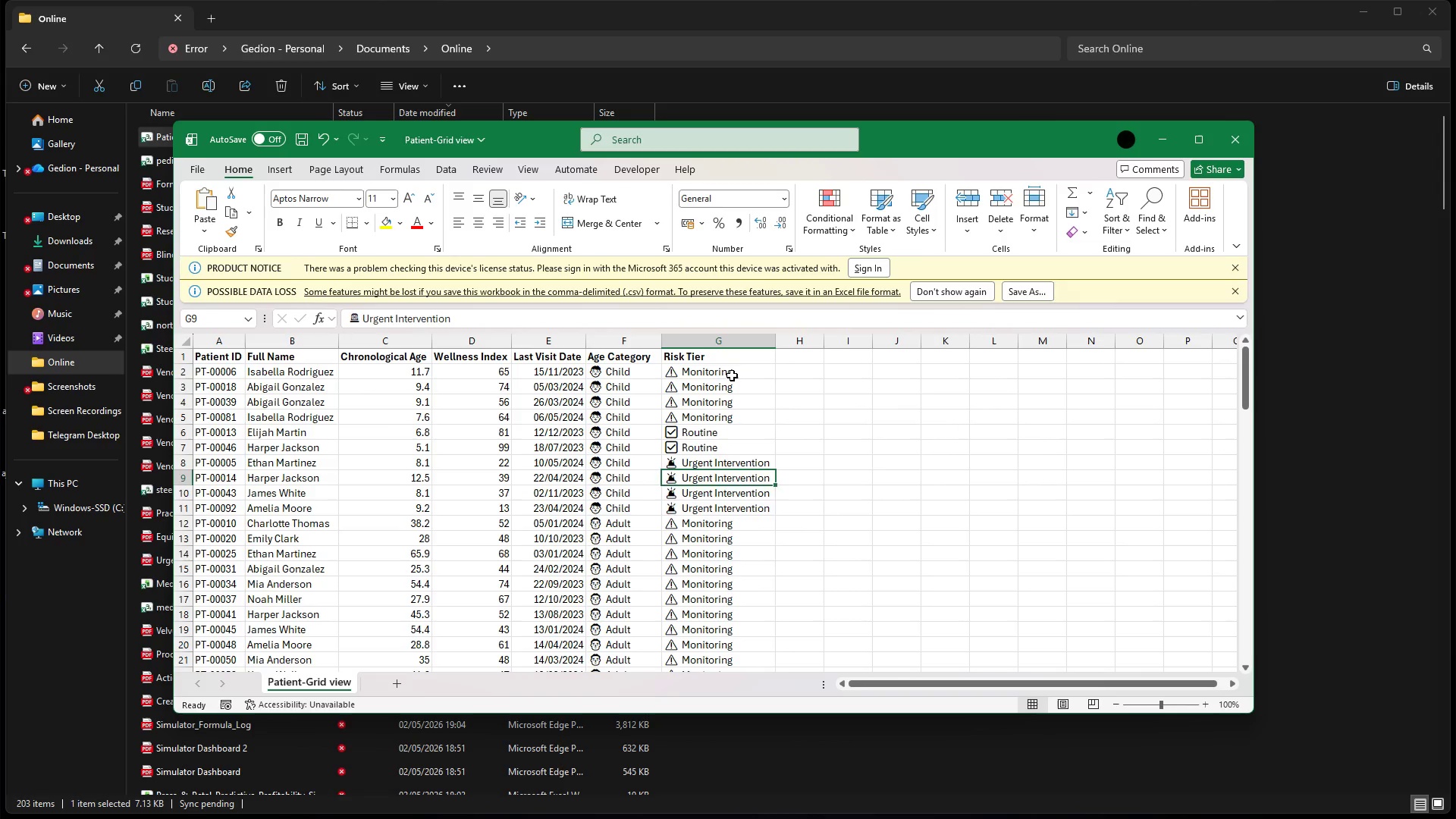 
key(ArrowDown)
 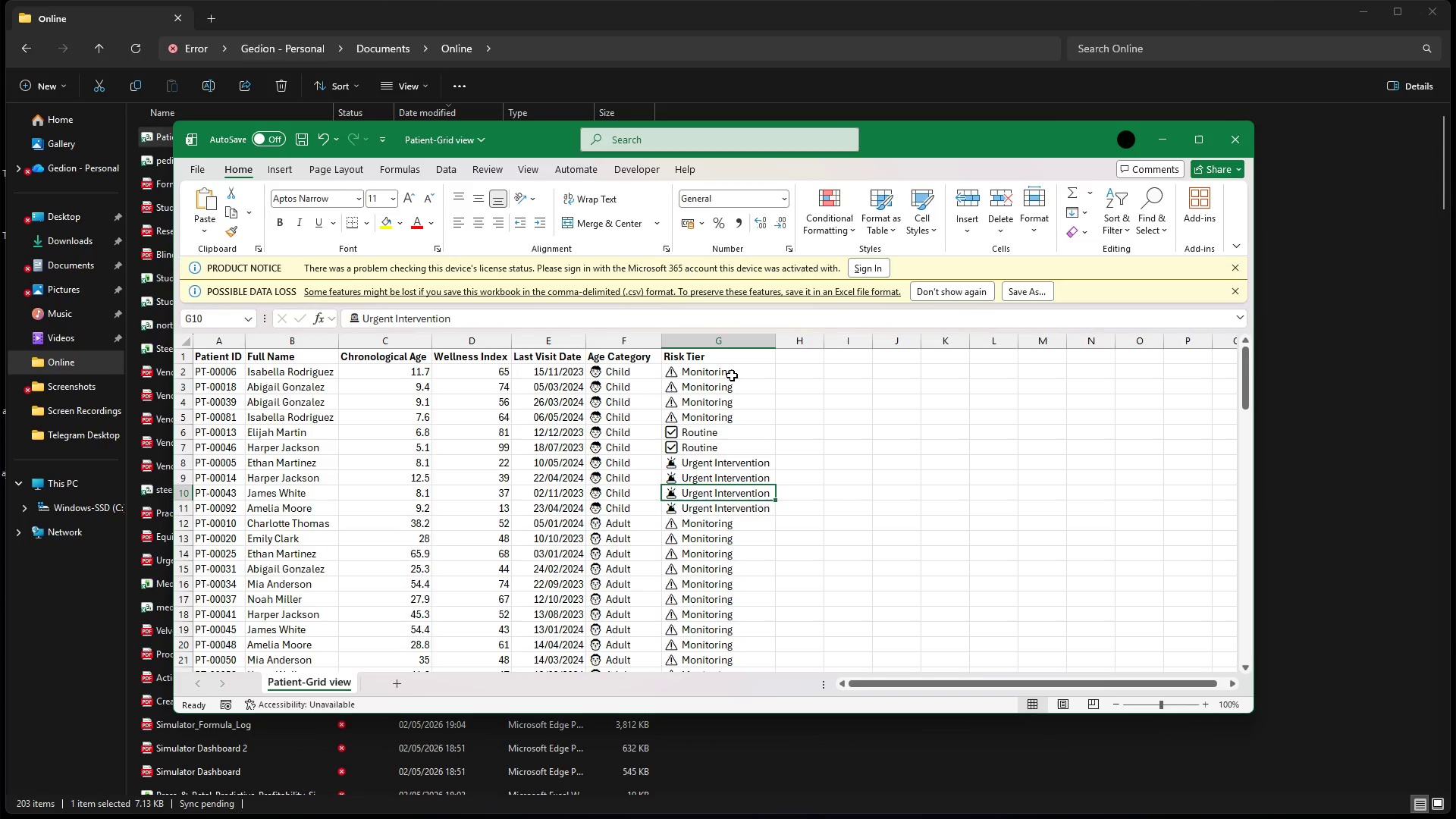 
key(ArrowDown)
 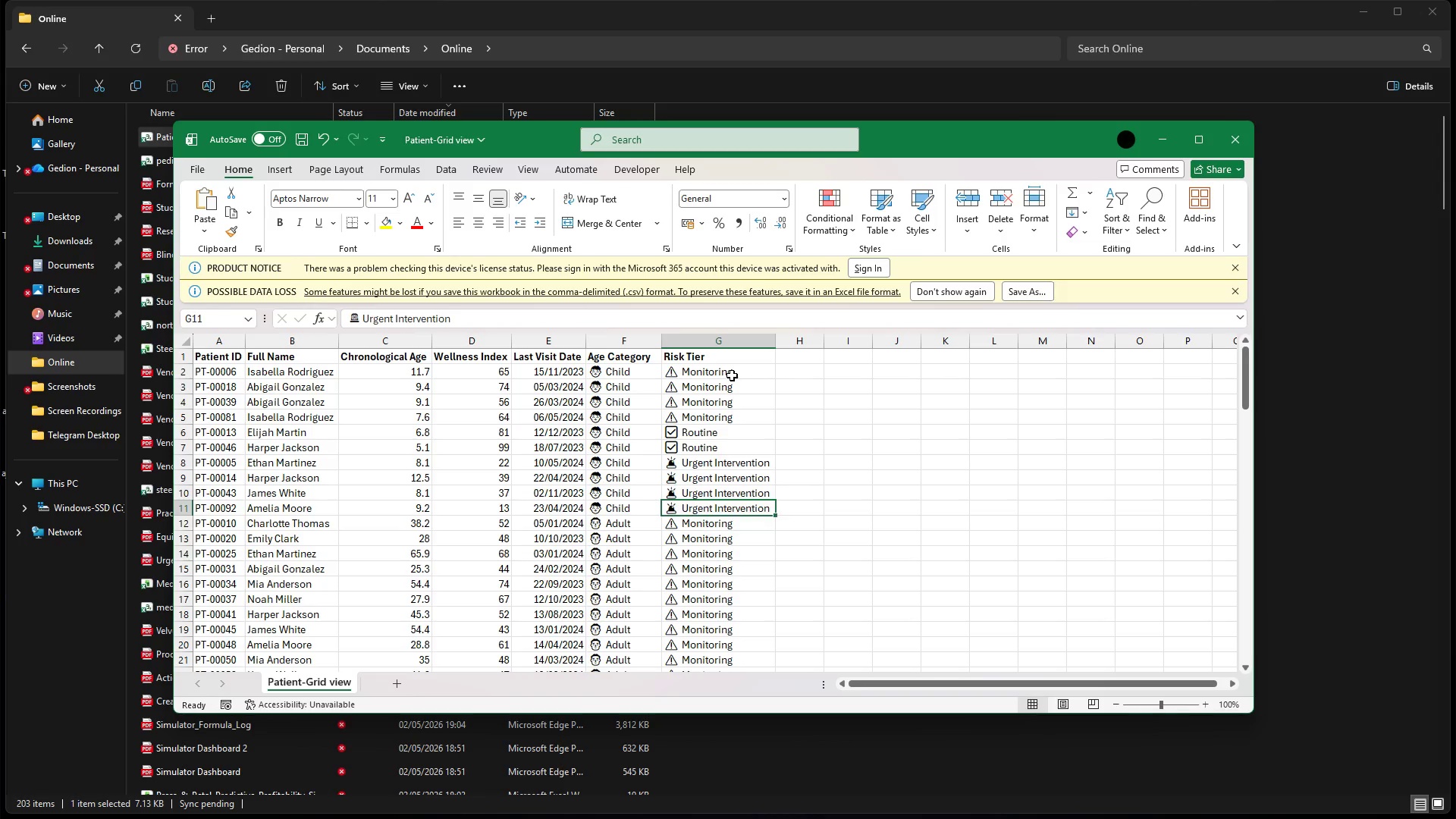 
key(ArrowDown)
 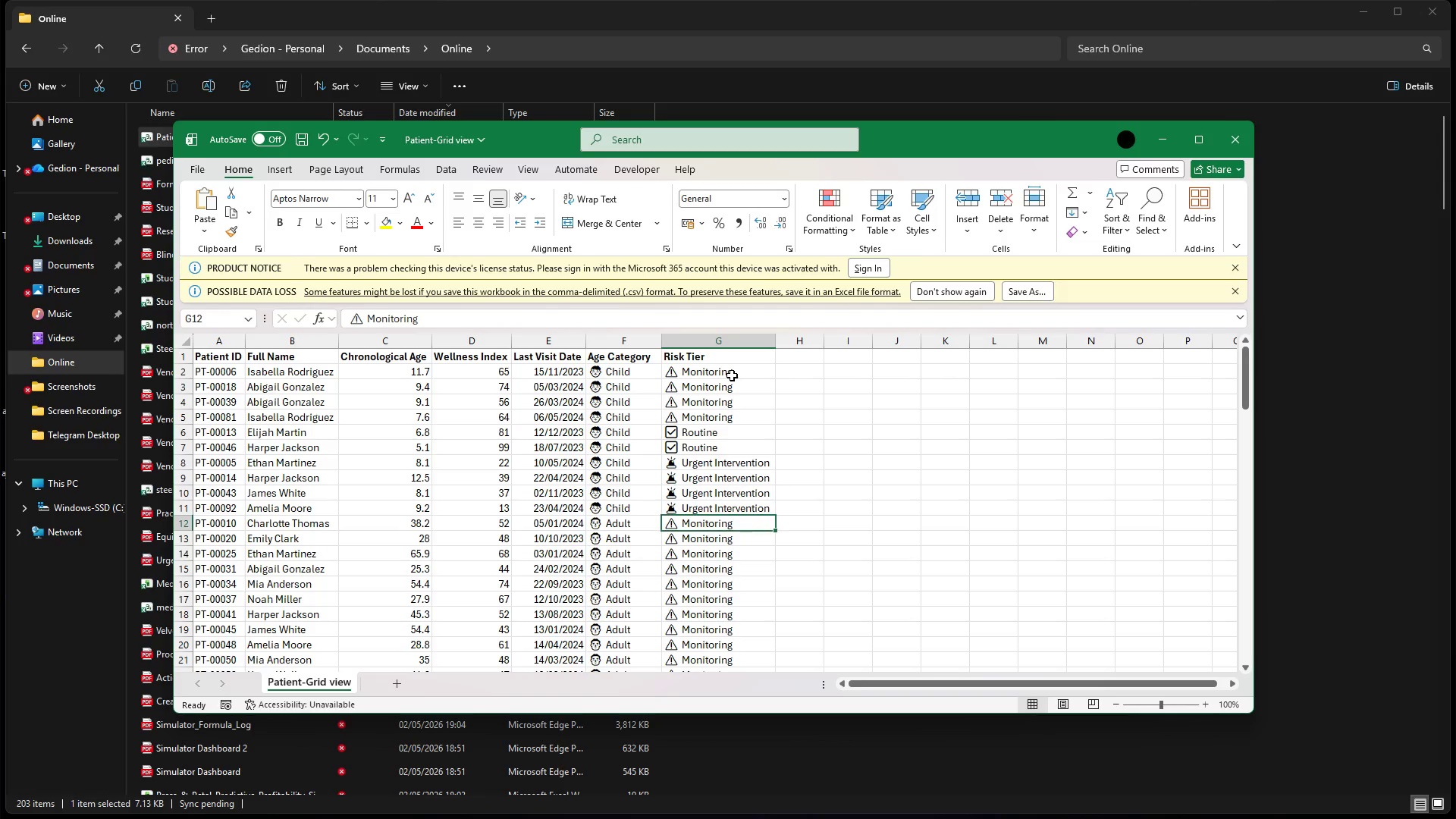 
key(ArrowDown)
 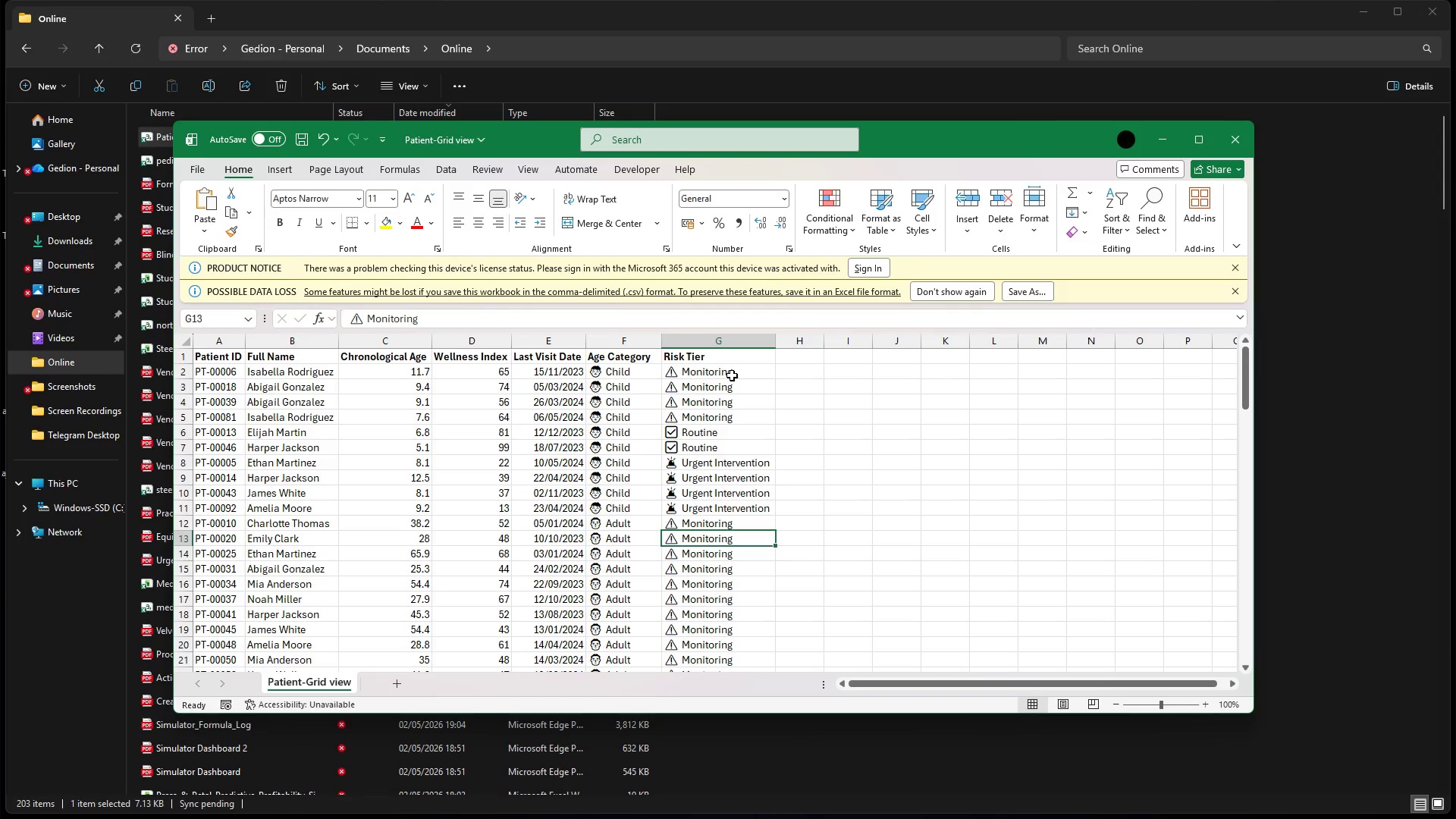 
key(ArrowDown)
 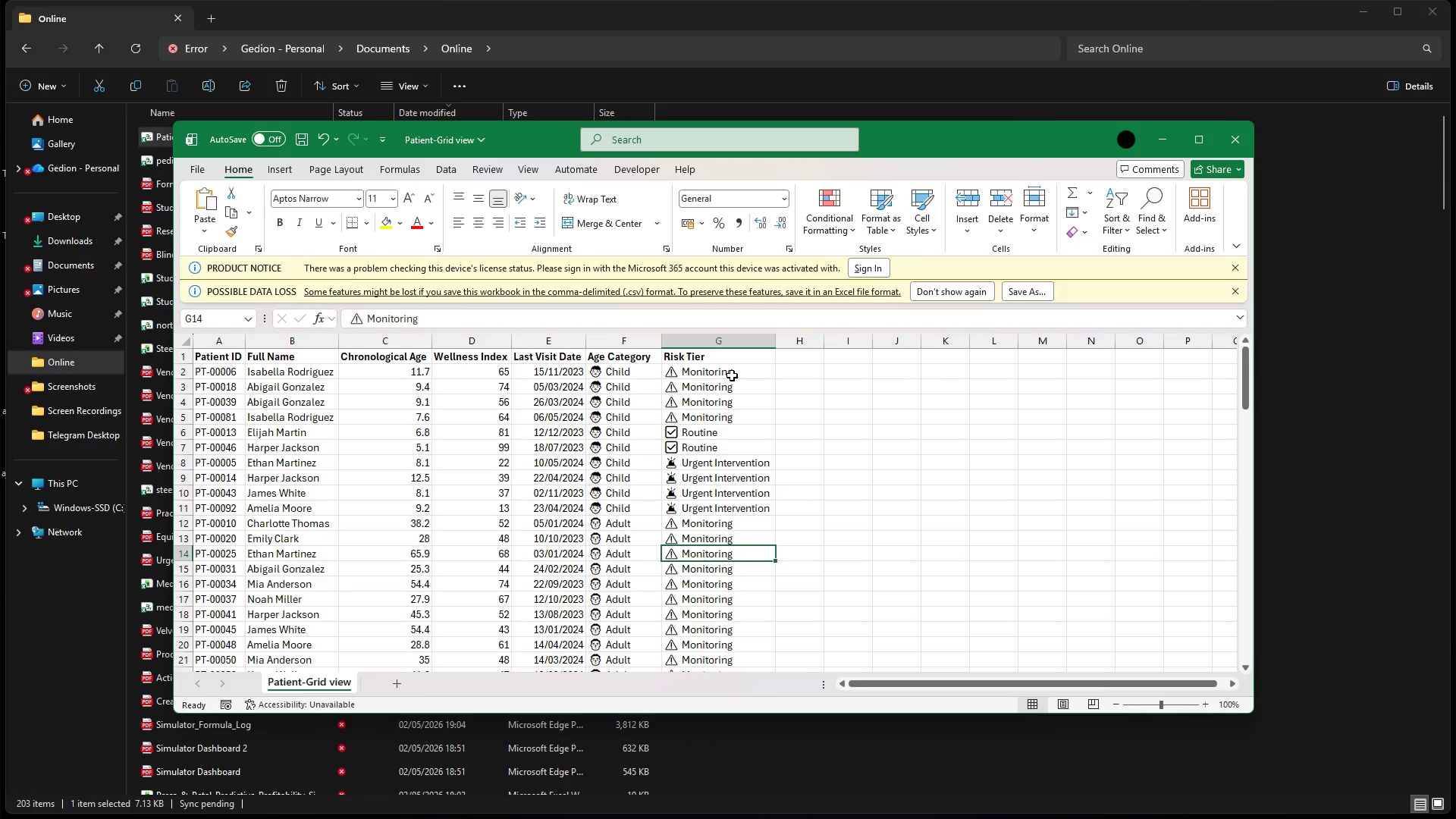 
key(ArrowDown)
 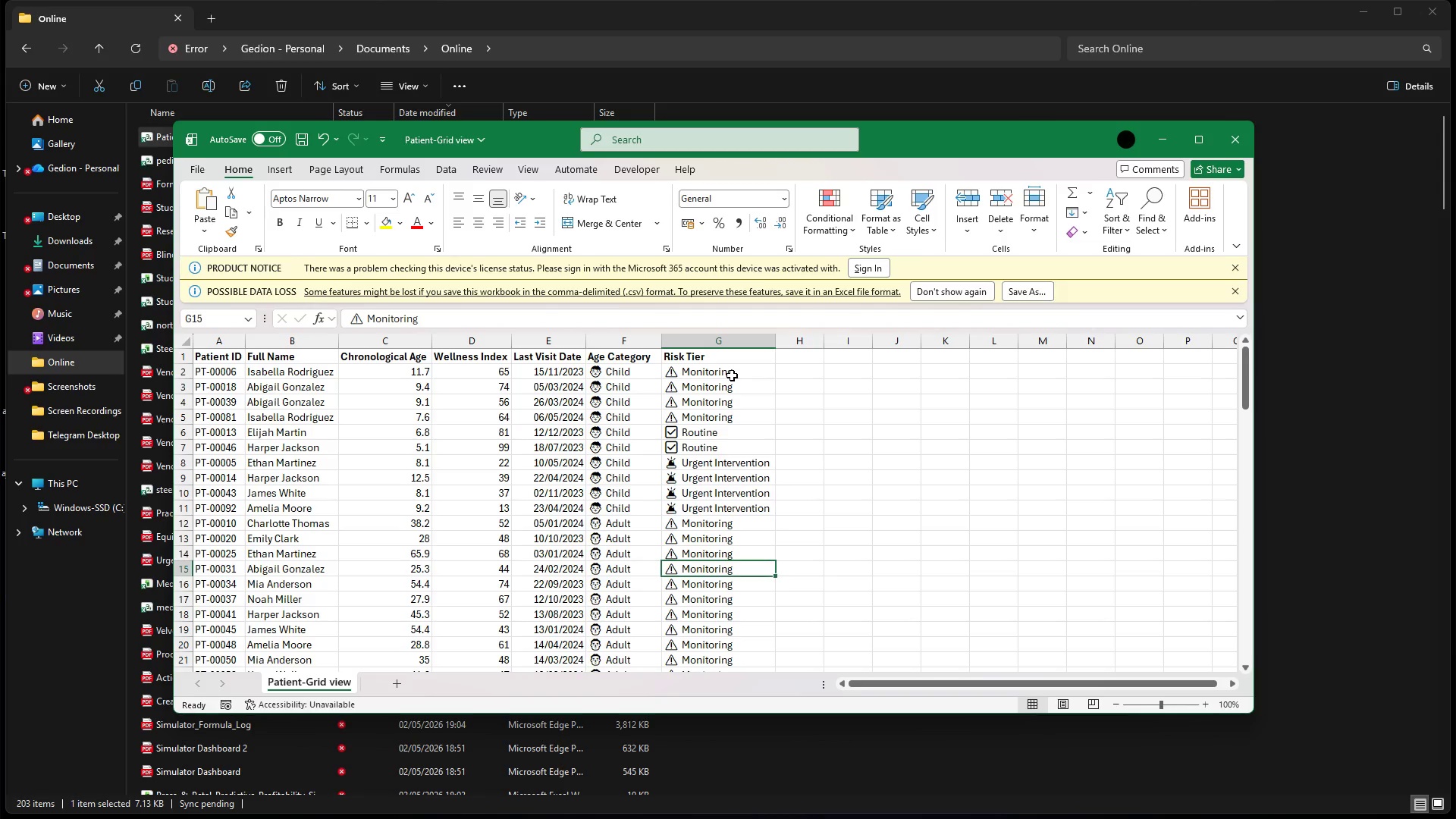 
key(ArrowDown)
 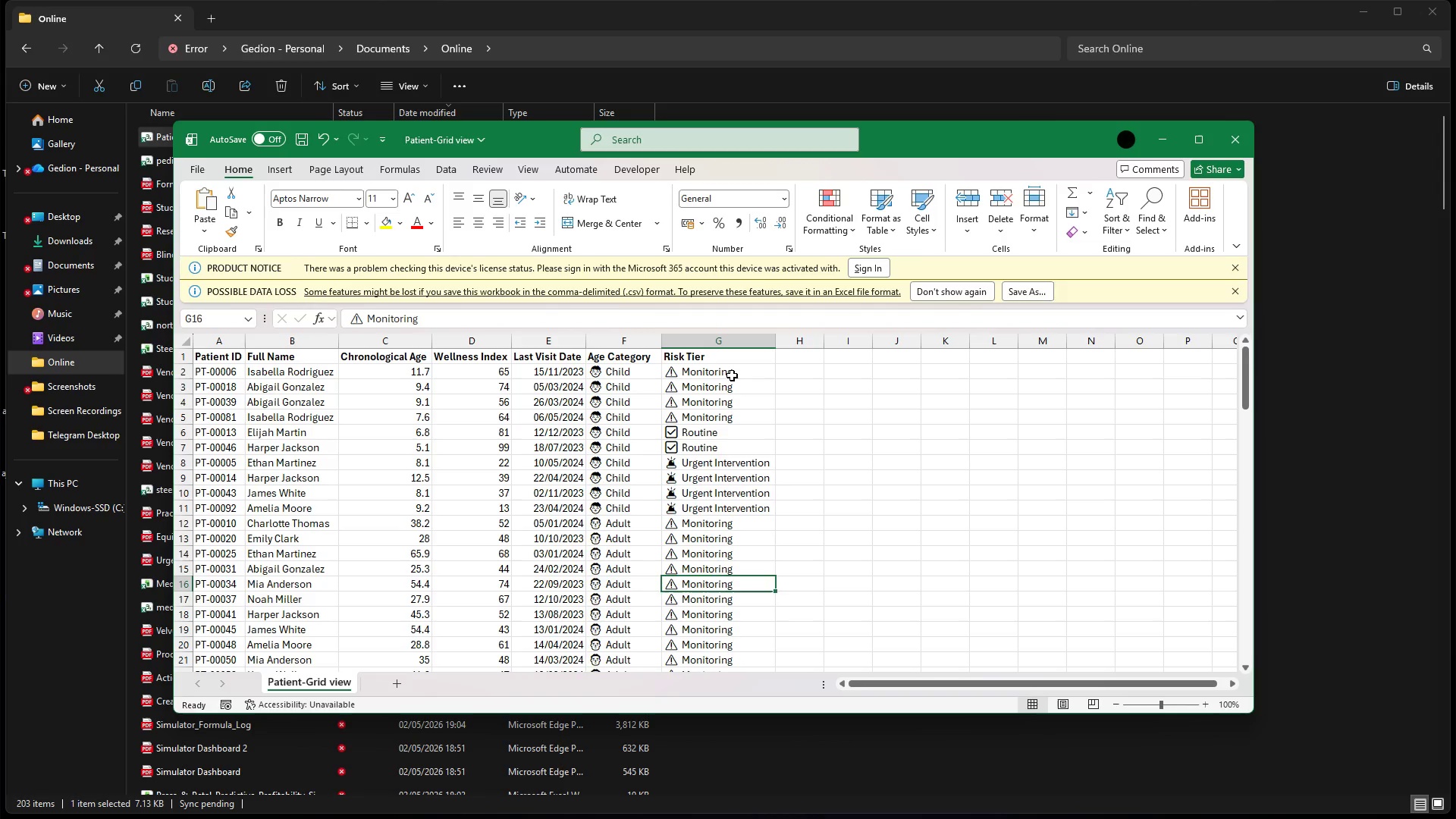 
key(ArrowDown)
 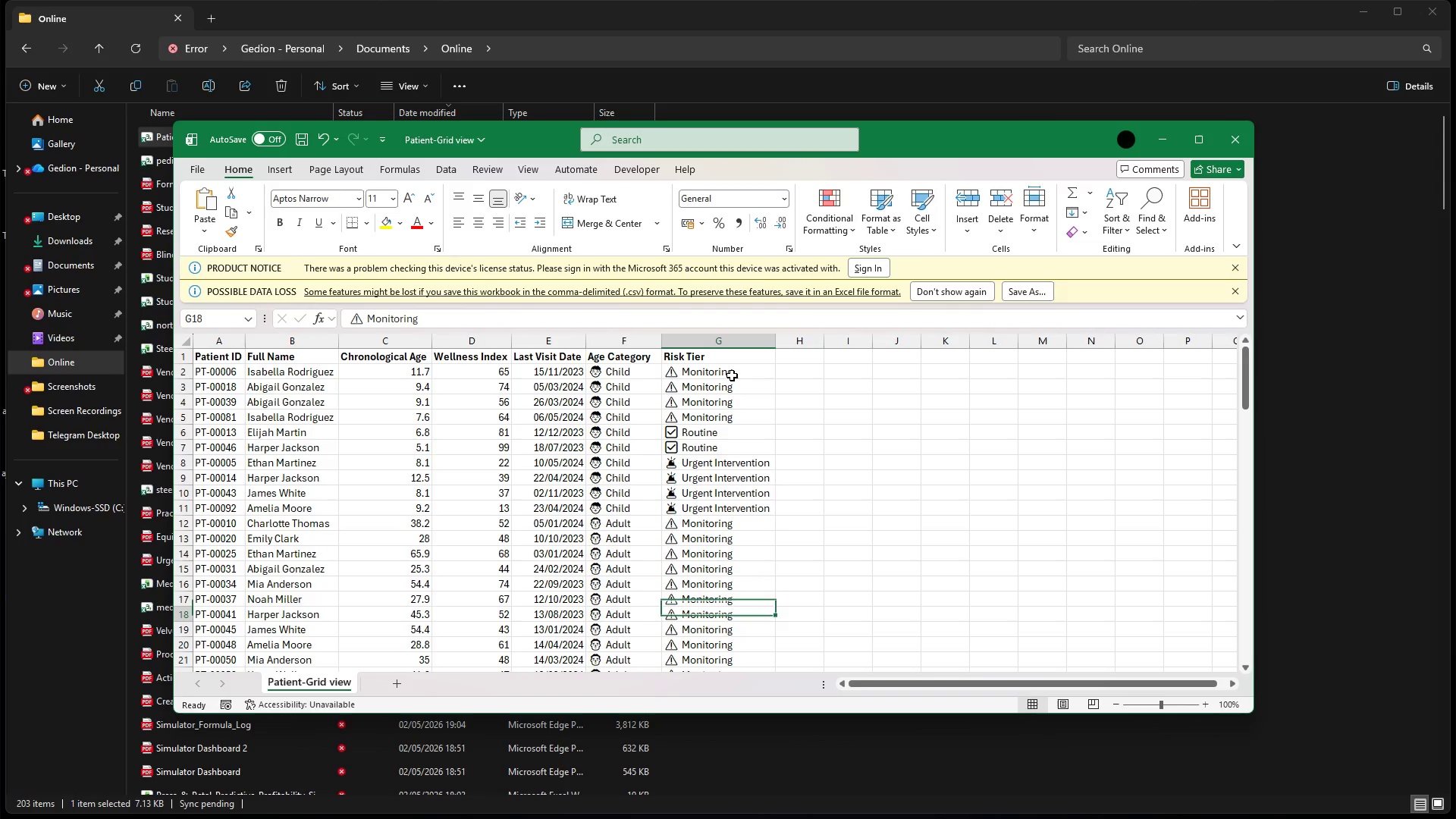 
key(ArrowDown)
 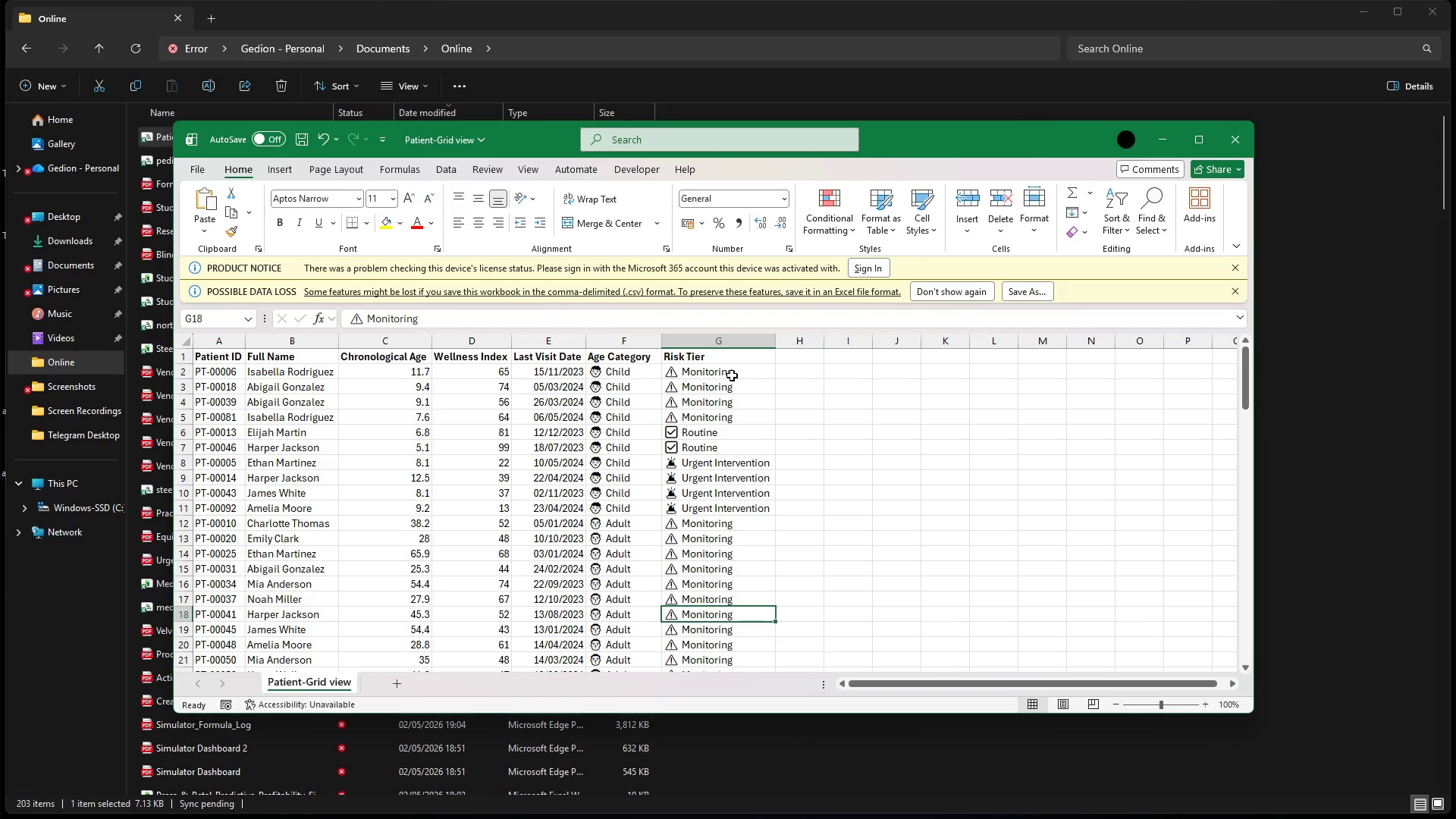 
key(ArrowDown)
 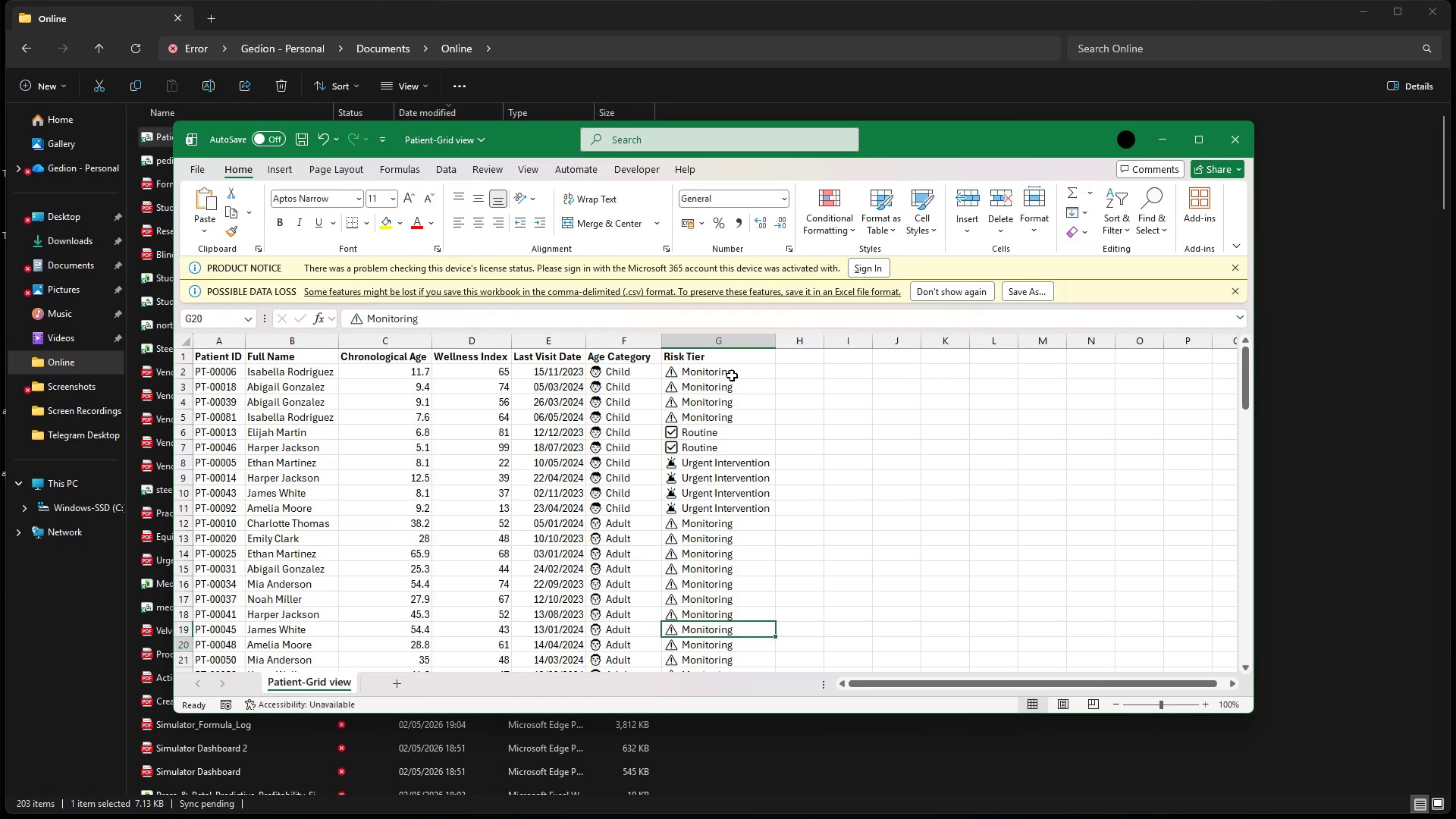 
key(ArrowDown)
 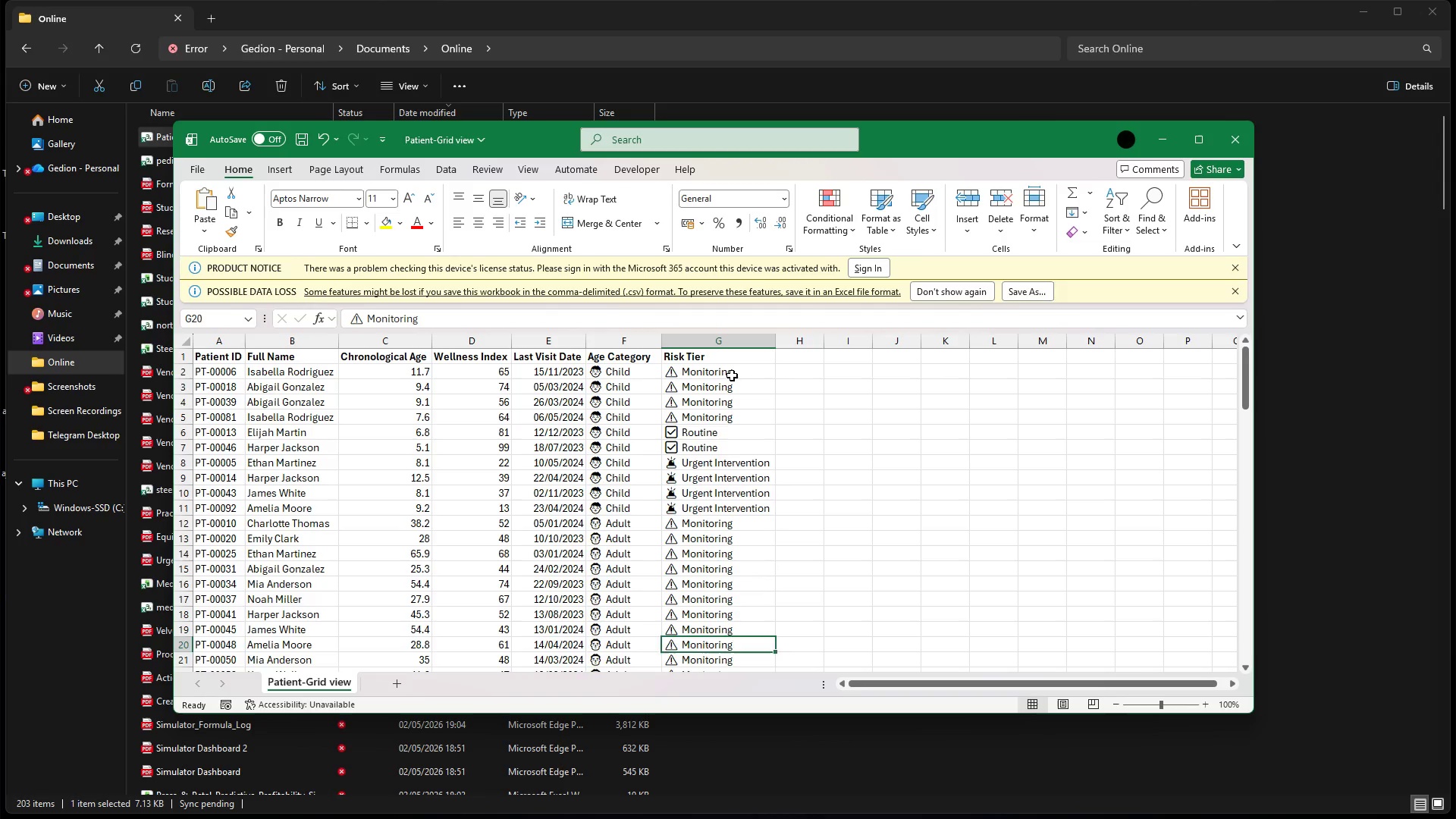 
key(ArrowDown)
 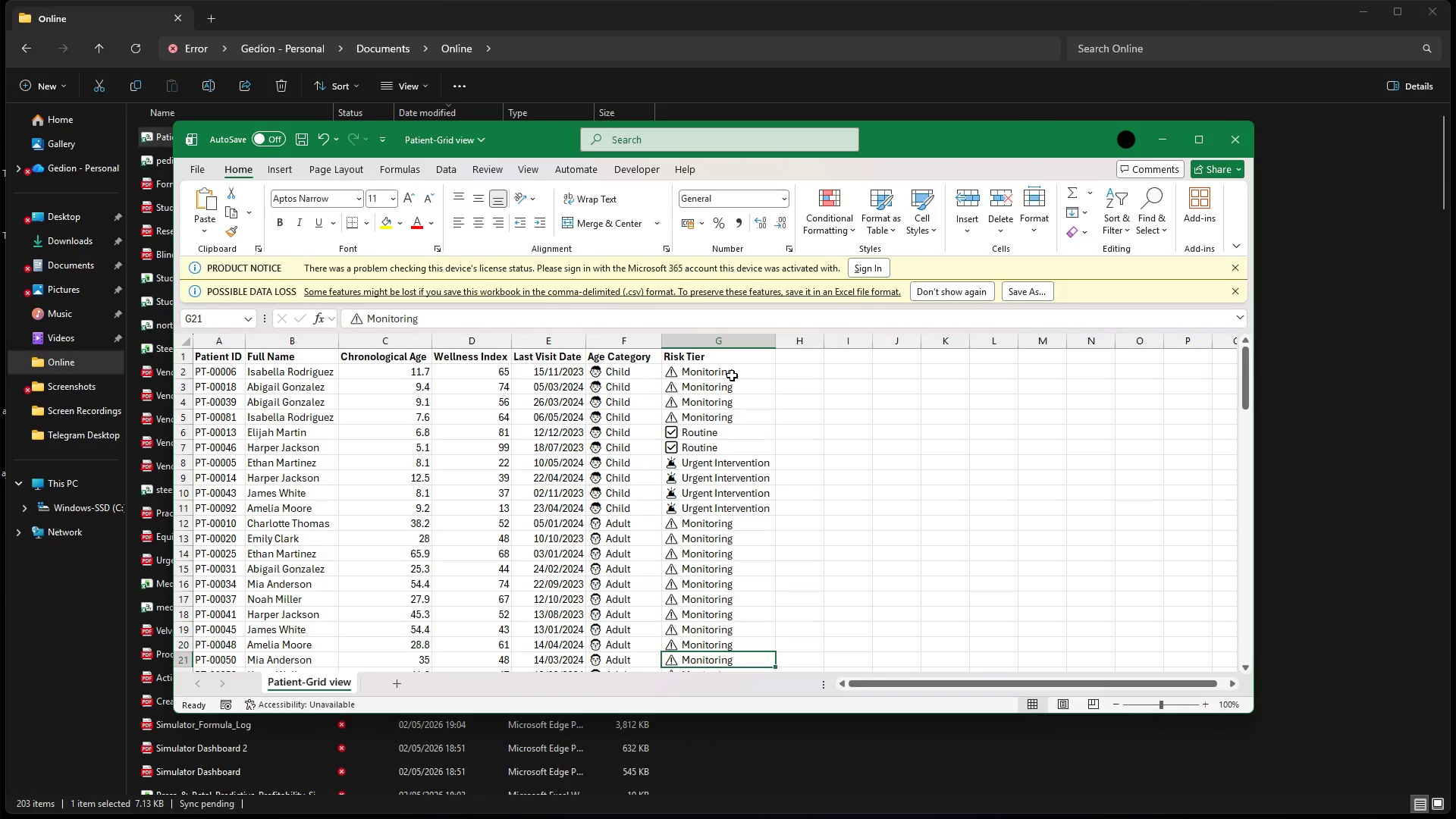 
key(ArrowDown)
 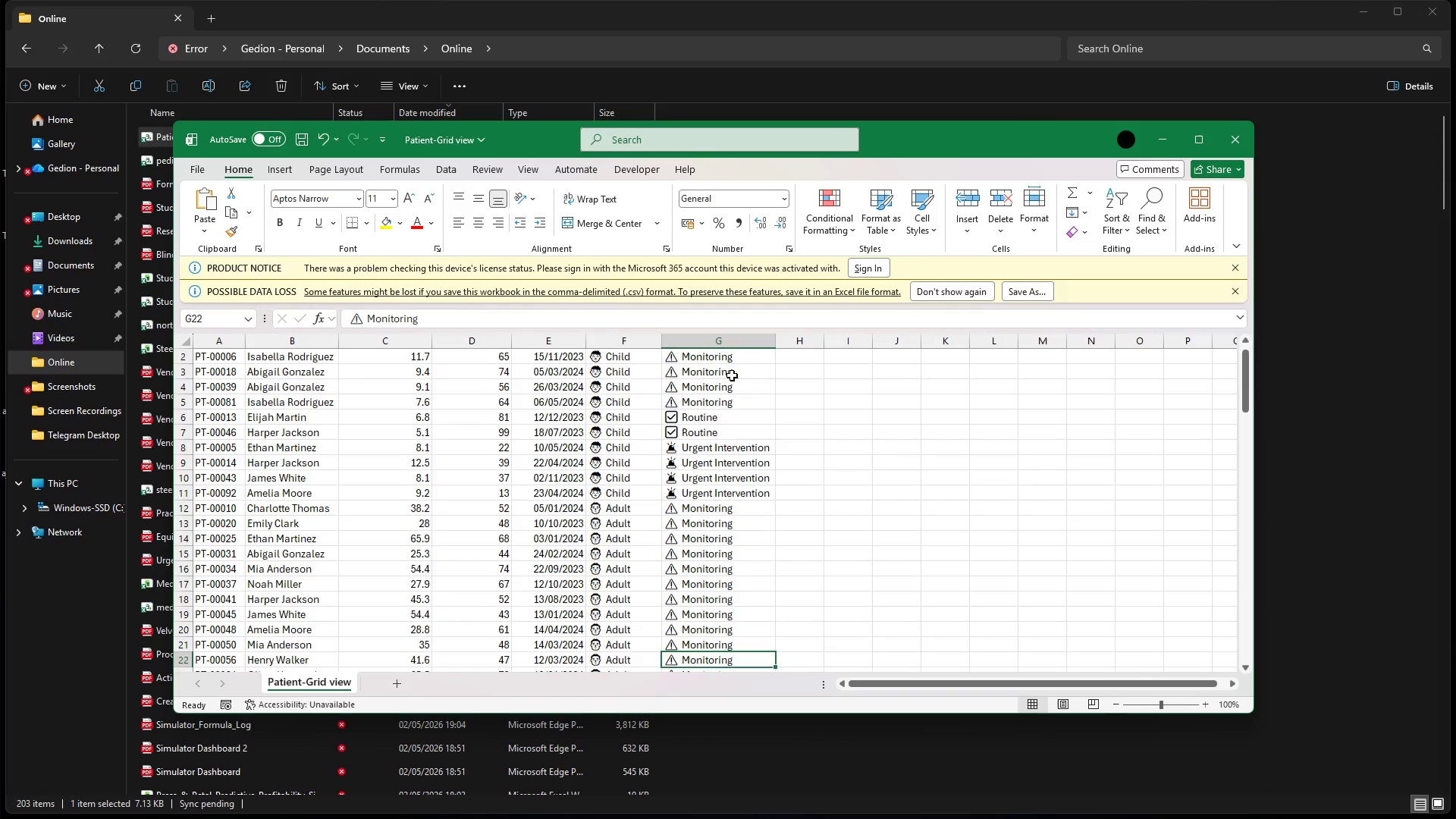 
key(ArrowDown)
 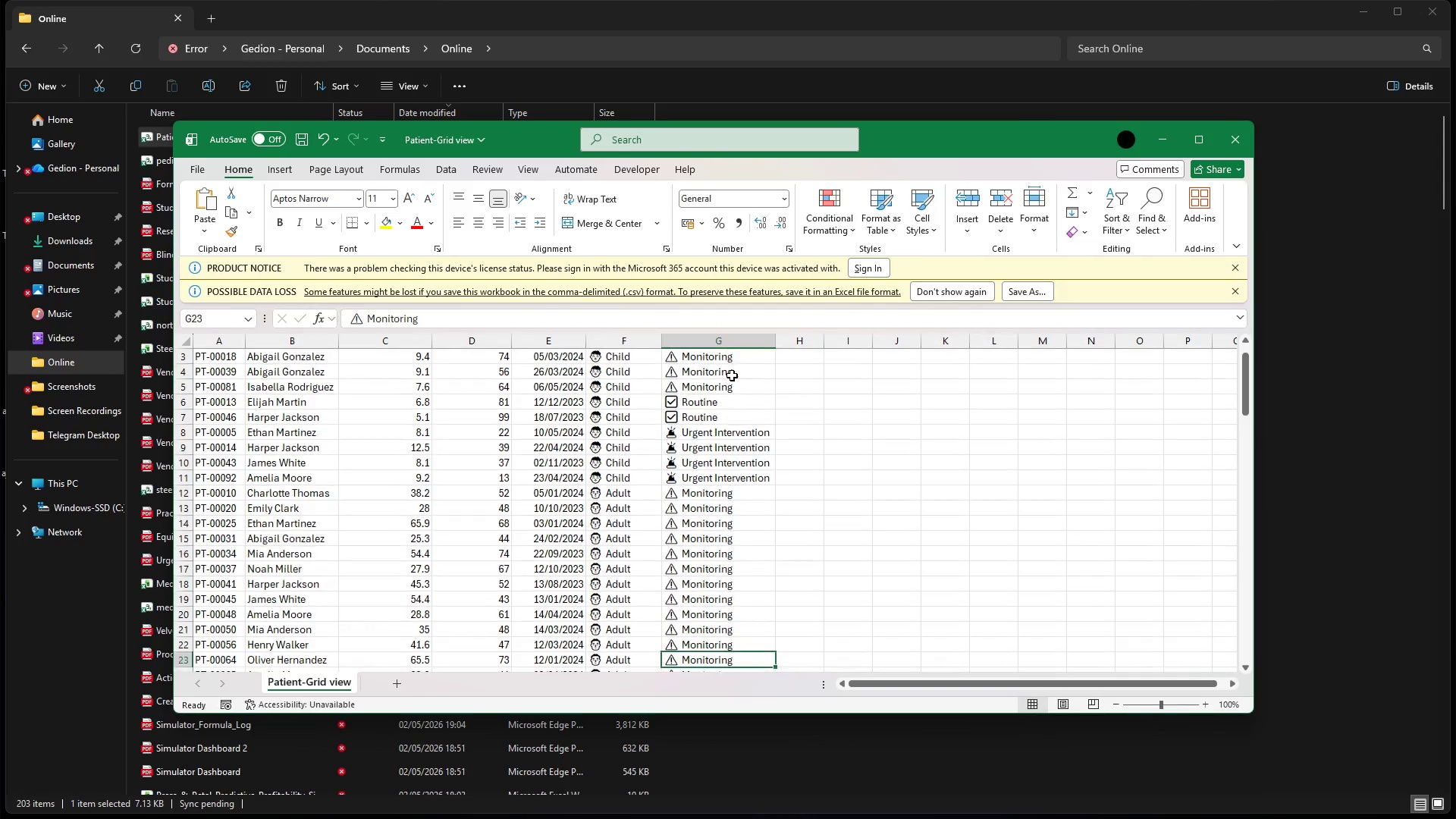 
key(ArrowDown)
 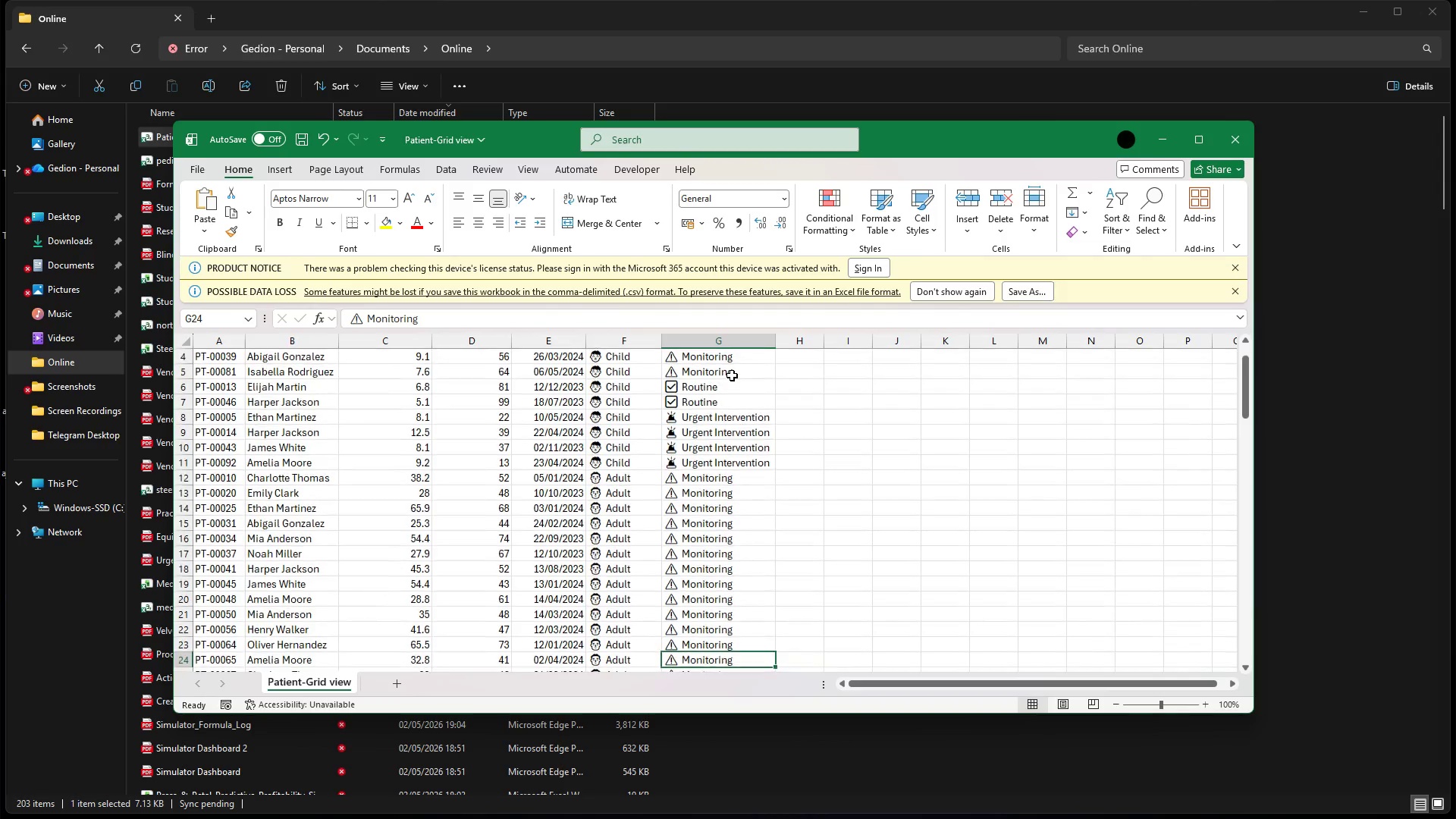 
key(ArrowDown)
 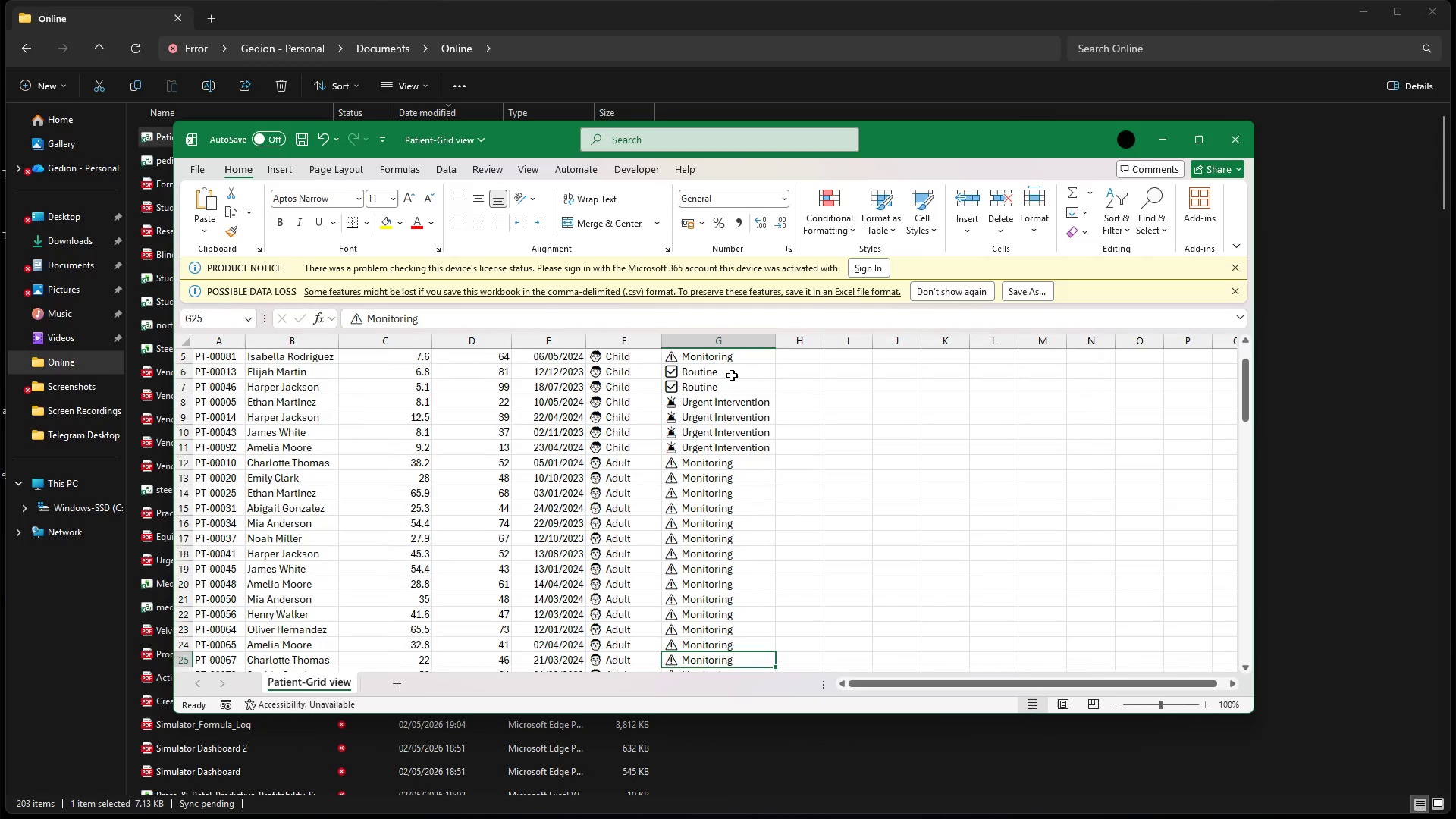 
key(ArrowDown)
 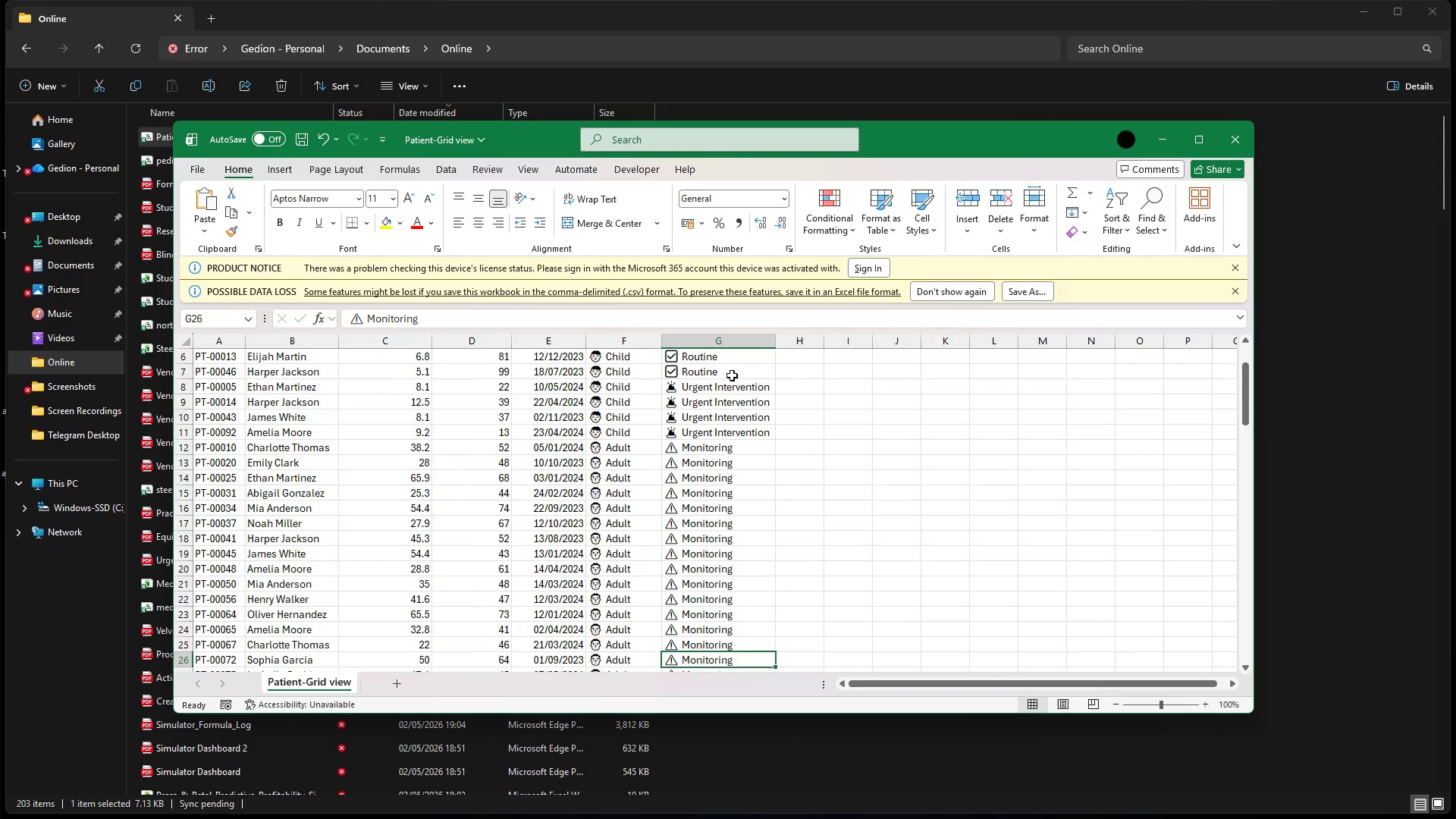 
key(ArrowDown)
 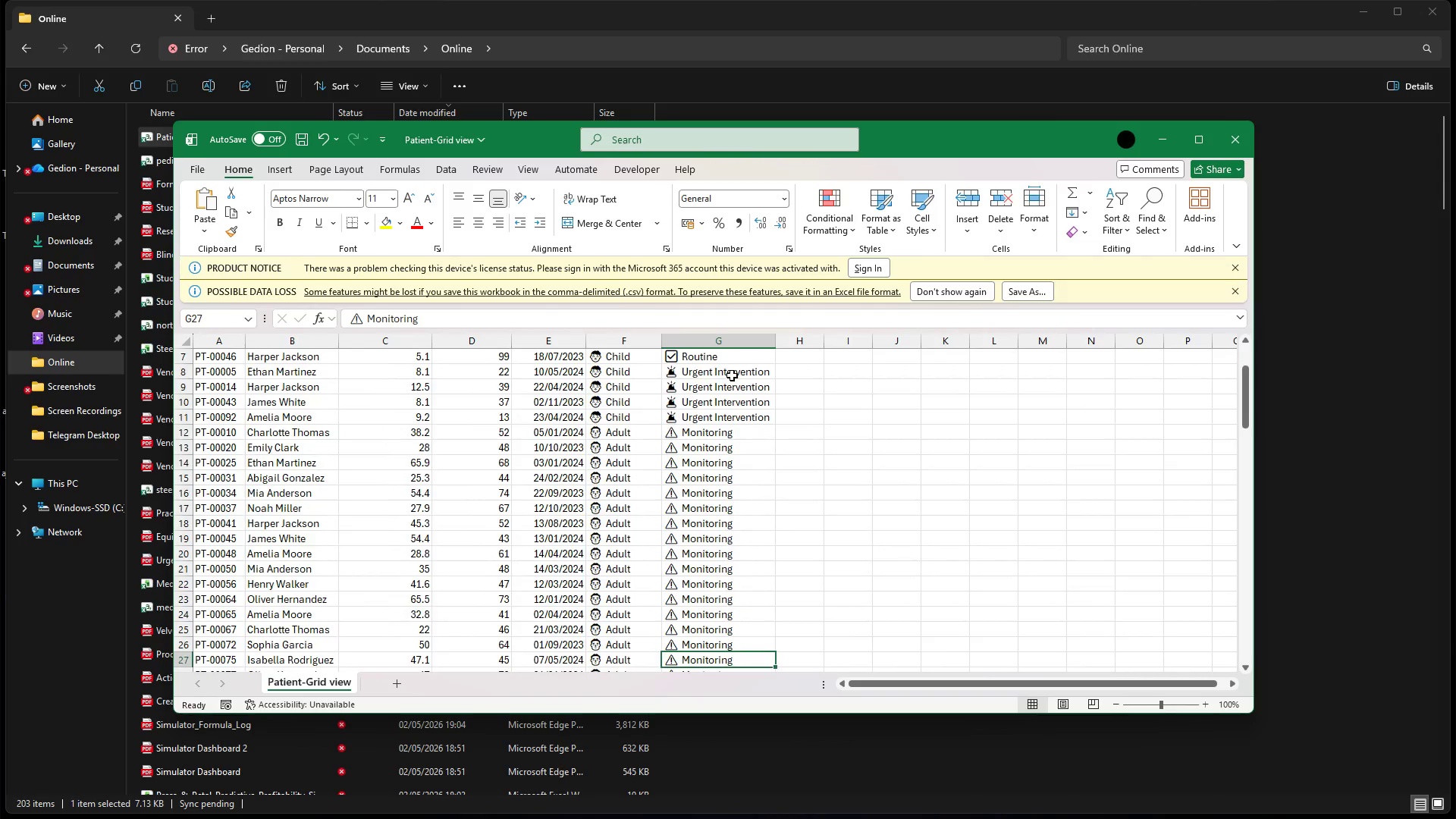 
hold_key(key=ArrowDown, duration=1.52)
 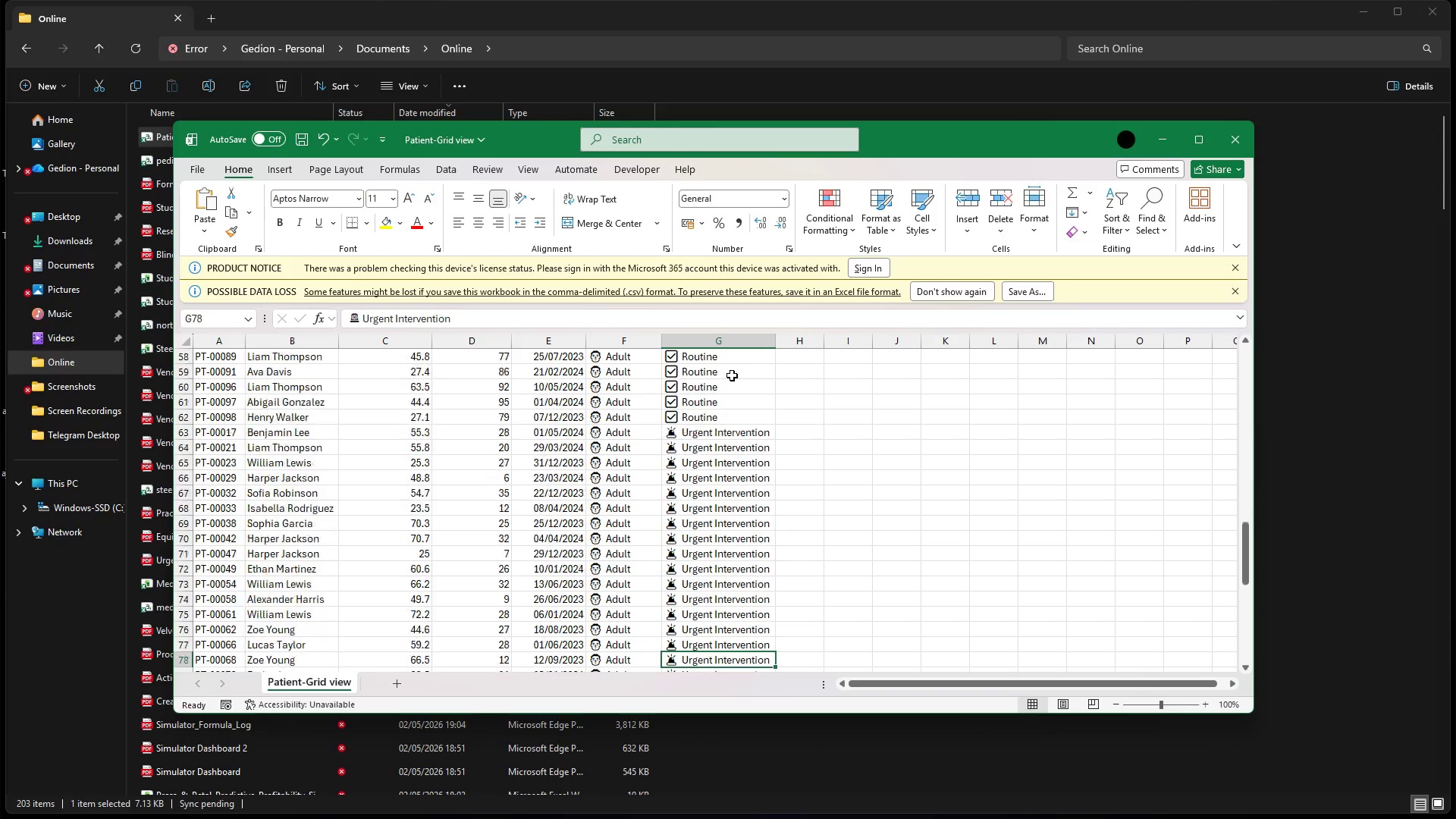 
hold_key(key=ArrowDown, duration=1.38)
 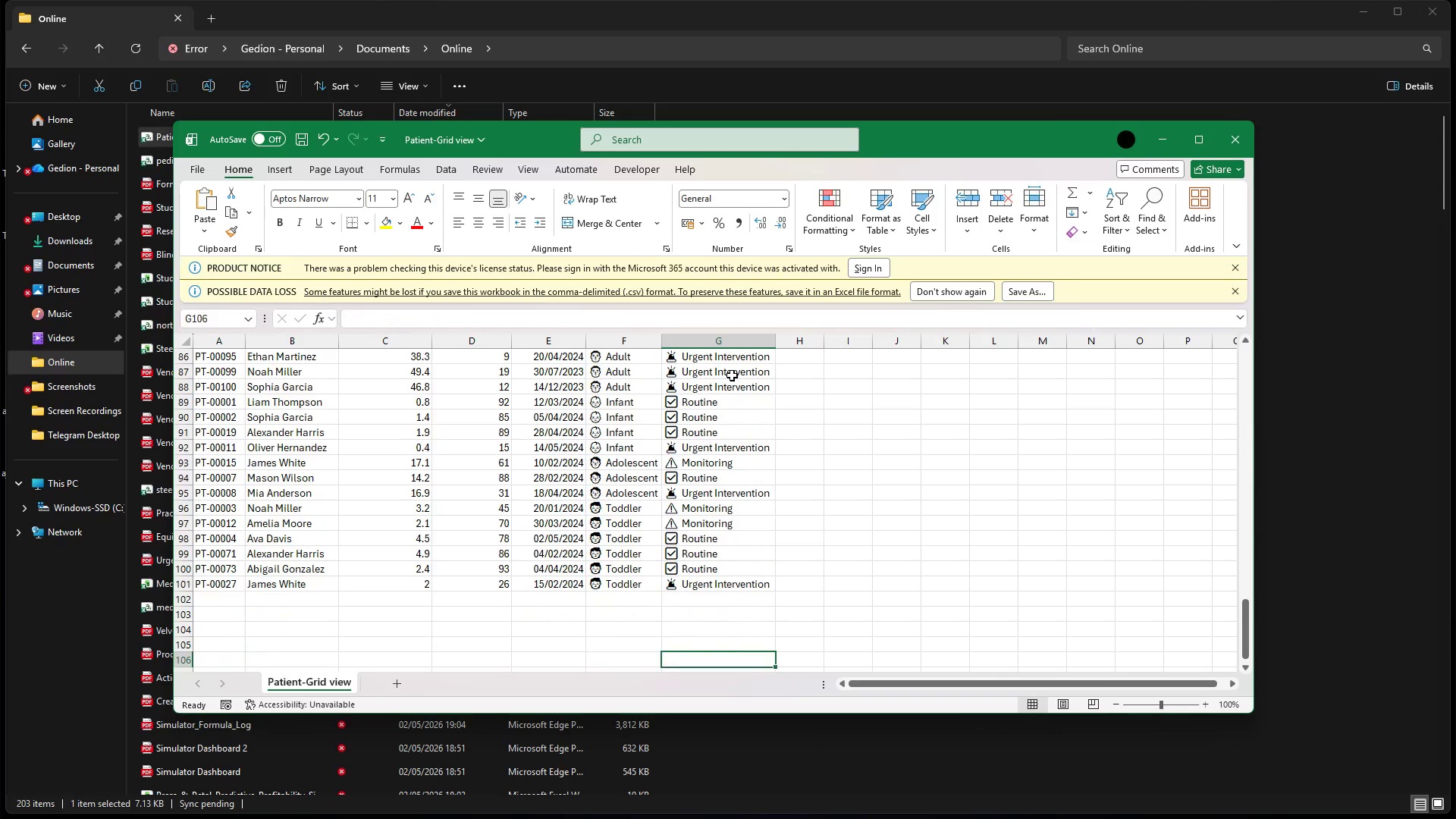 
hold_key(key=ArrowUp, duration=1.52)
 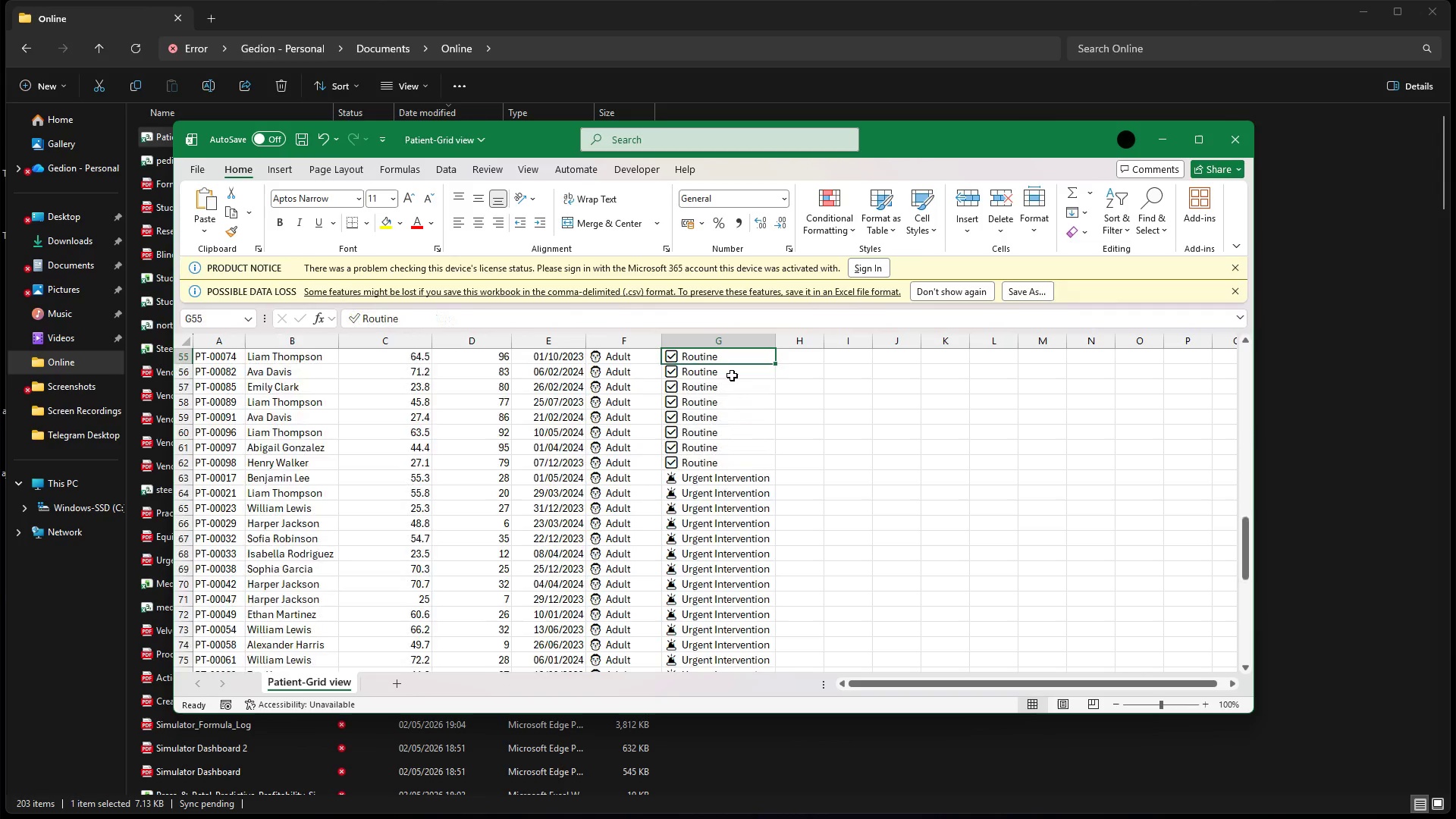 
hold_key(key=ArrowUp, duration=1.5)
 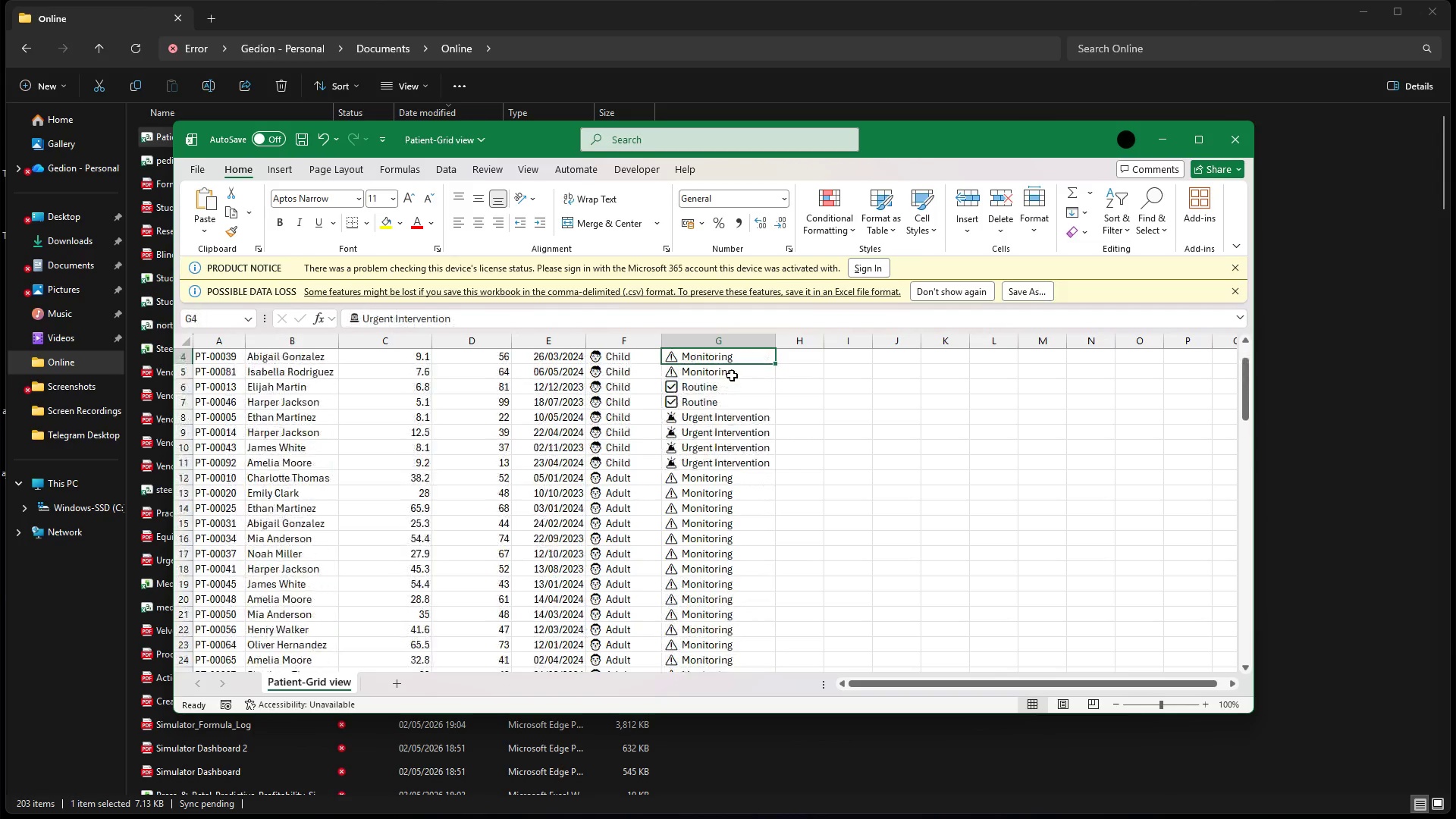 
hold_key(key=ArrowUp, duration=1.06)
 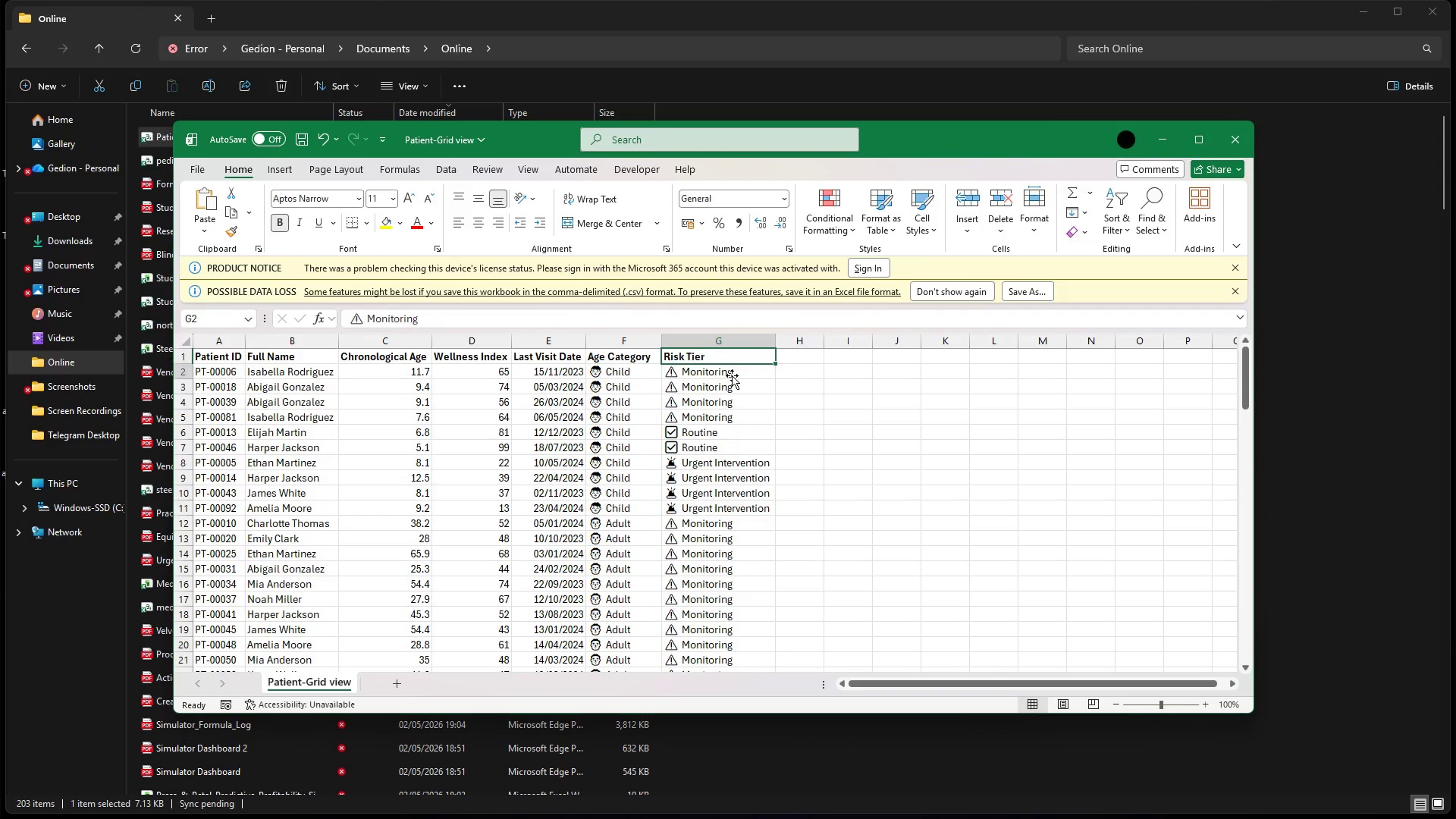 
key(ArrowDown)
 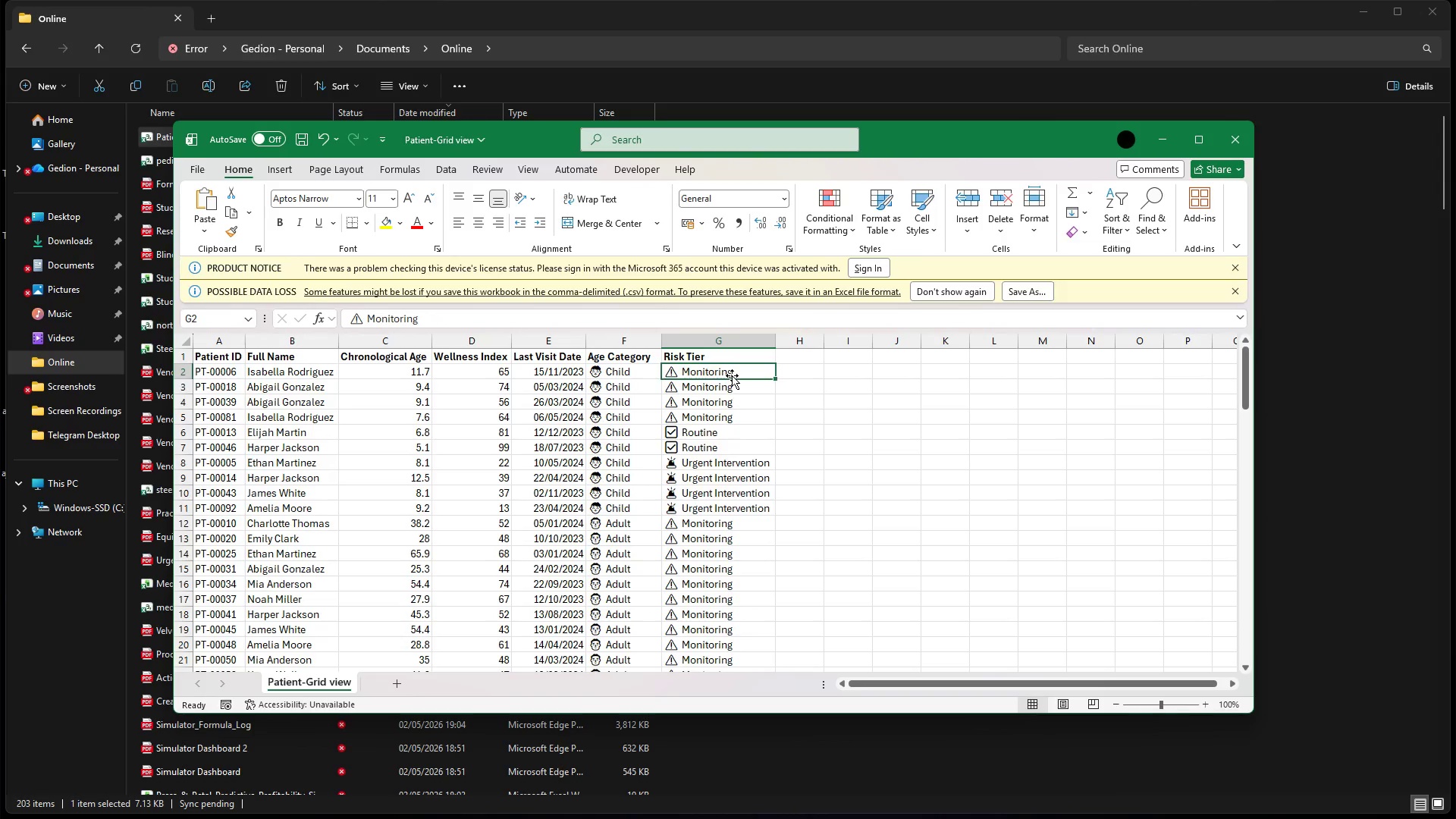 
key(ArrowDown)
 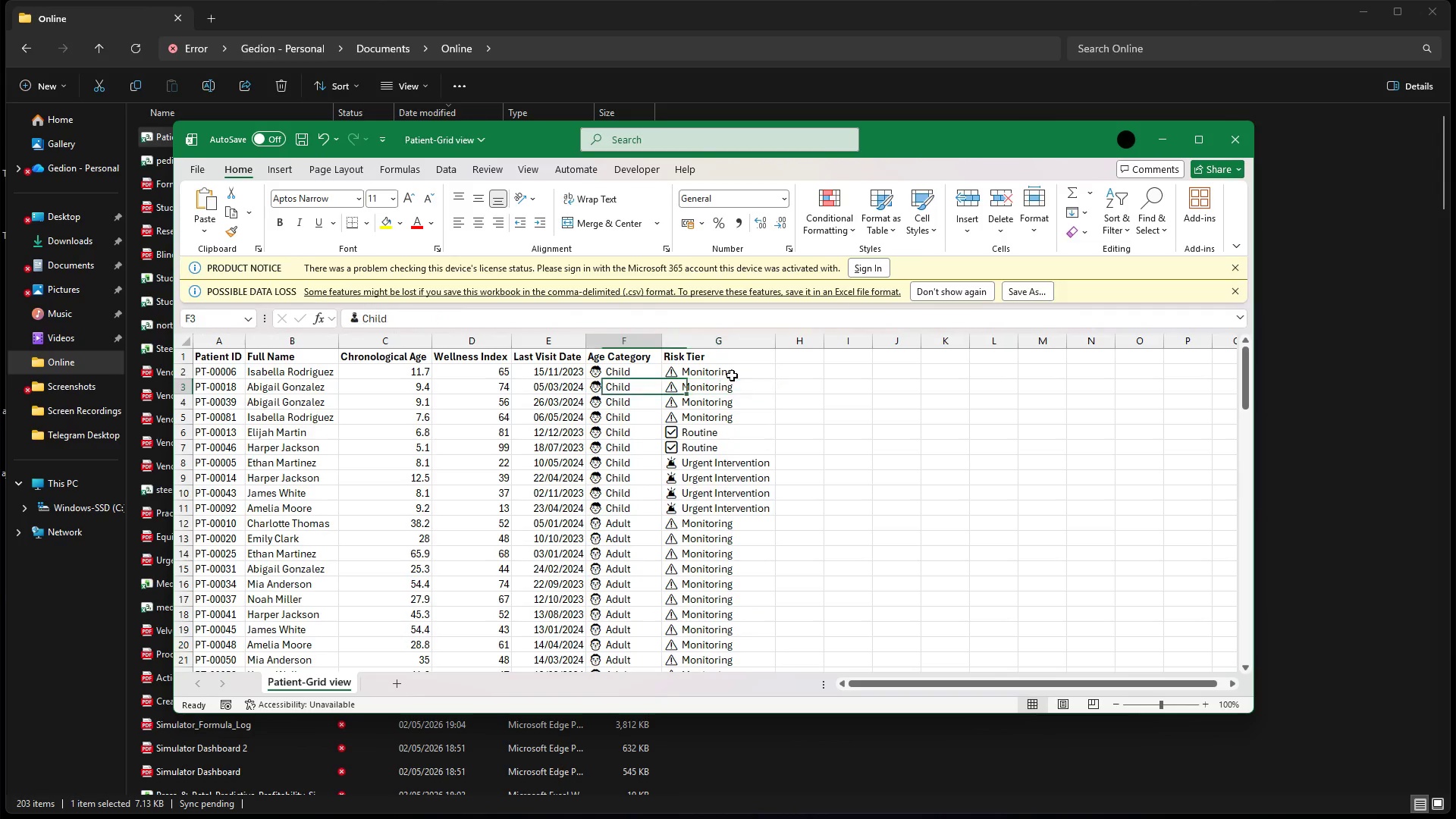 
key(ArrowLeft)
 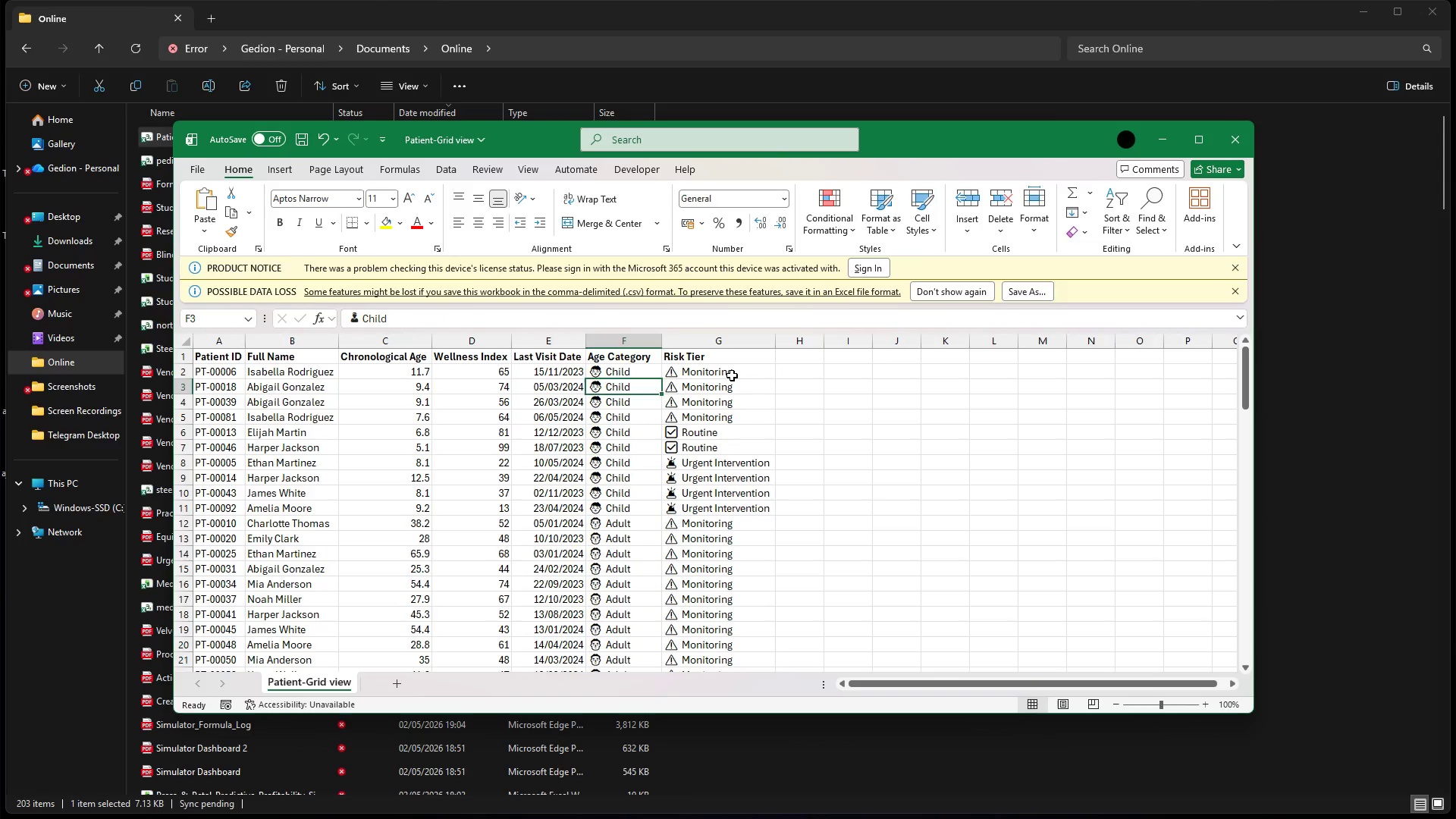 
key(ArrowLeft)
 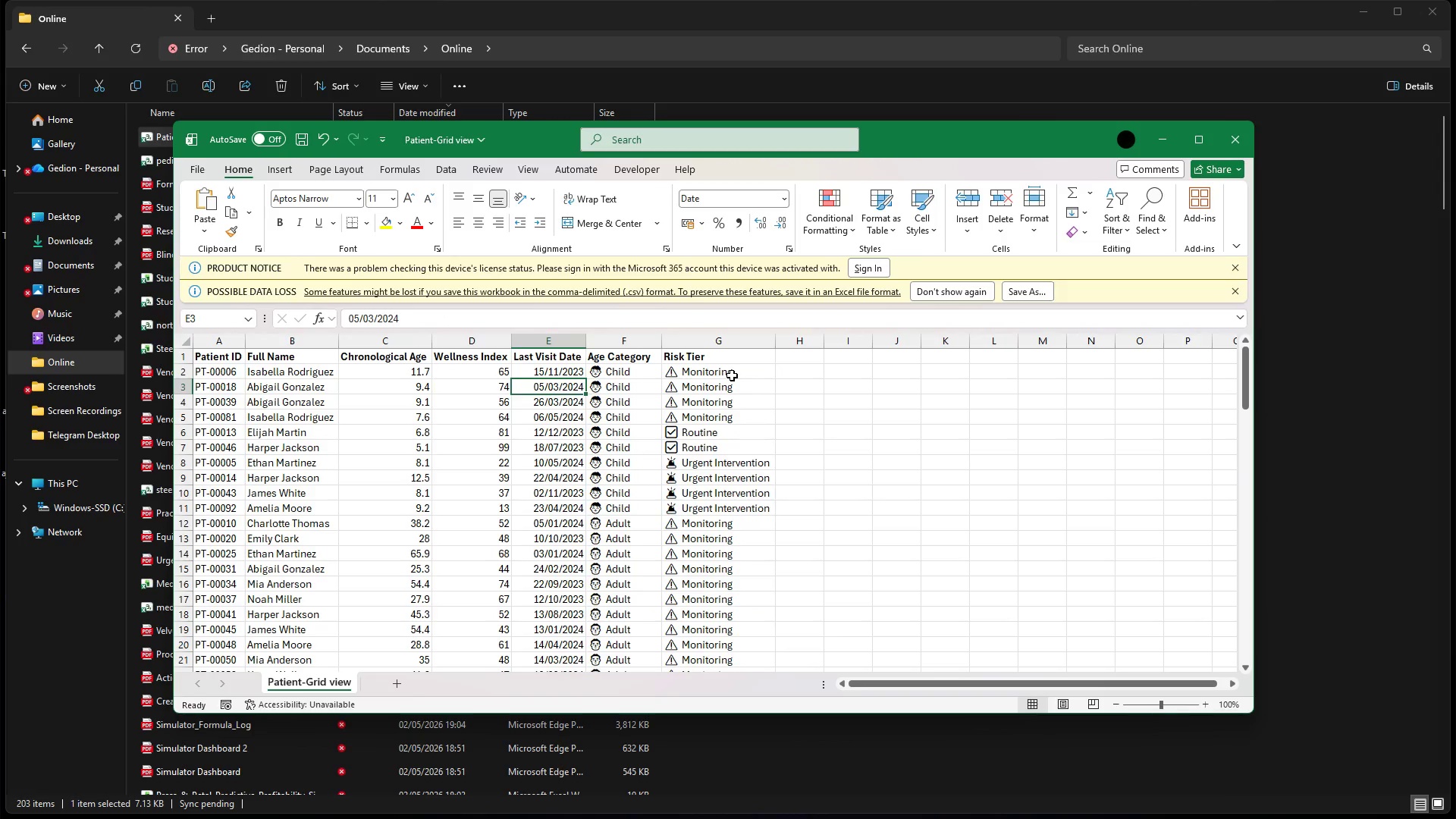 
key(ArrowLeft)
 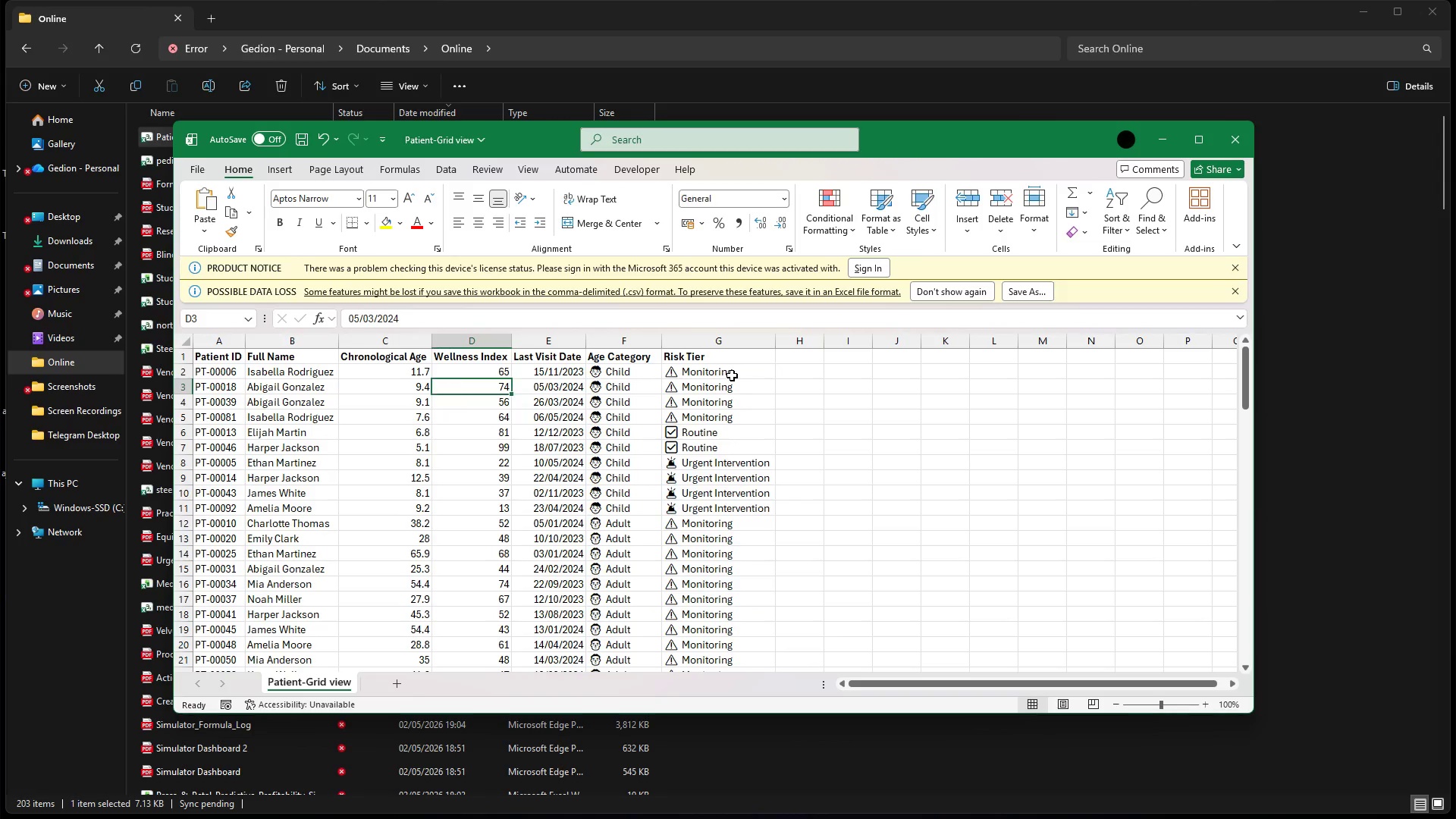 
key(ArrowLeft)
 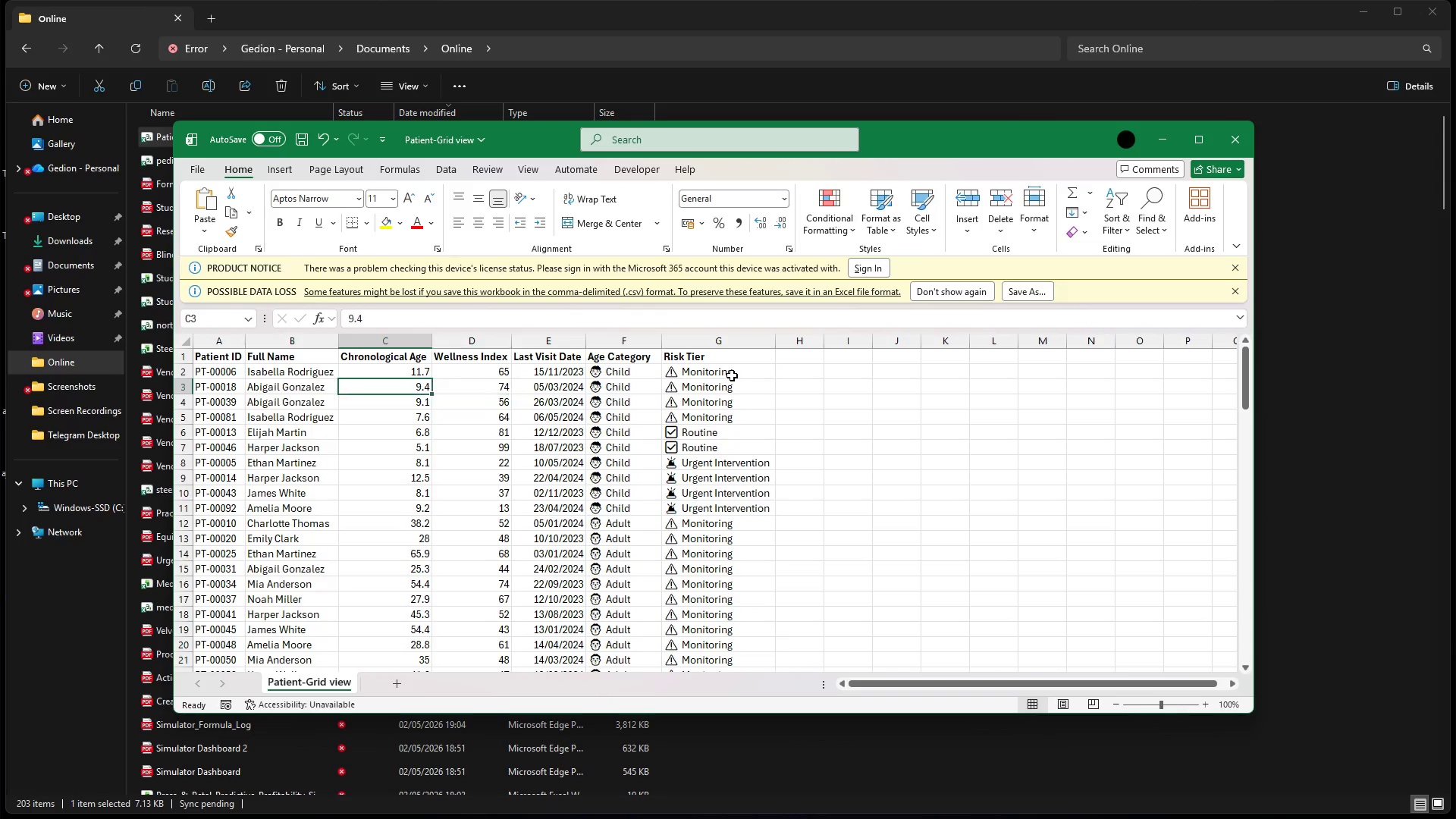 
key(ArrowLeft)
 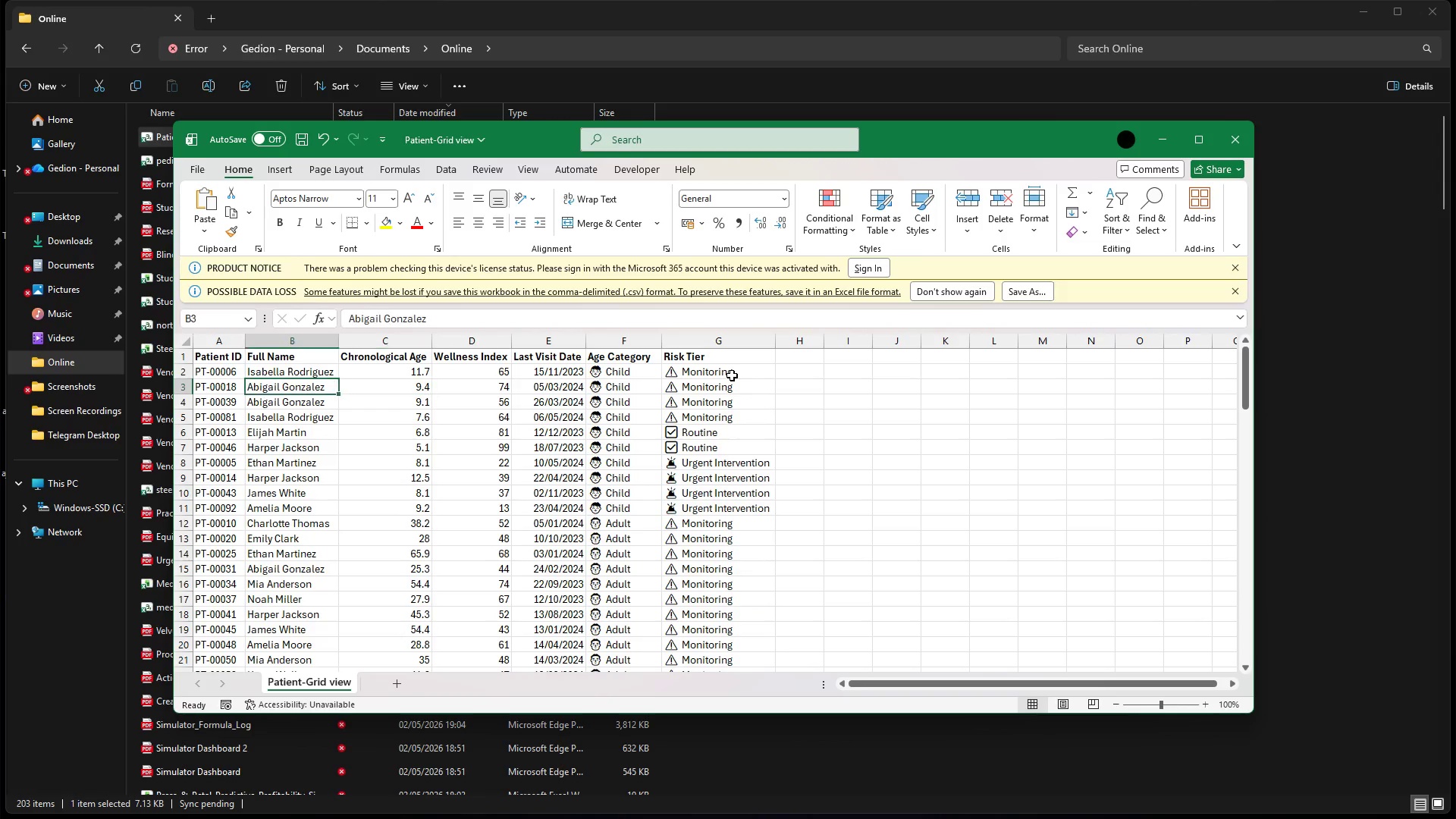 
key(ArrowLeft)
 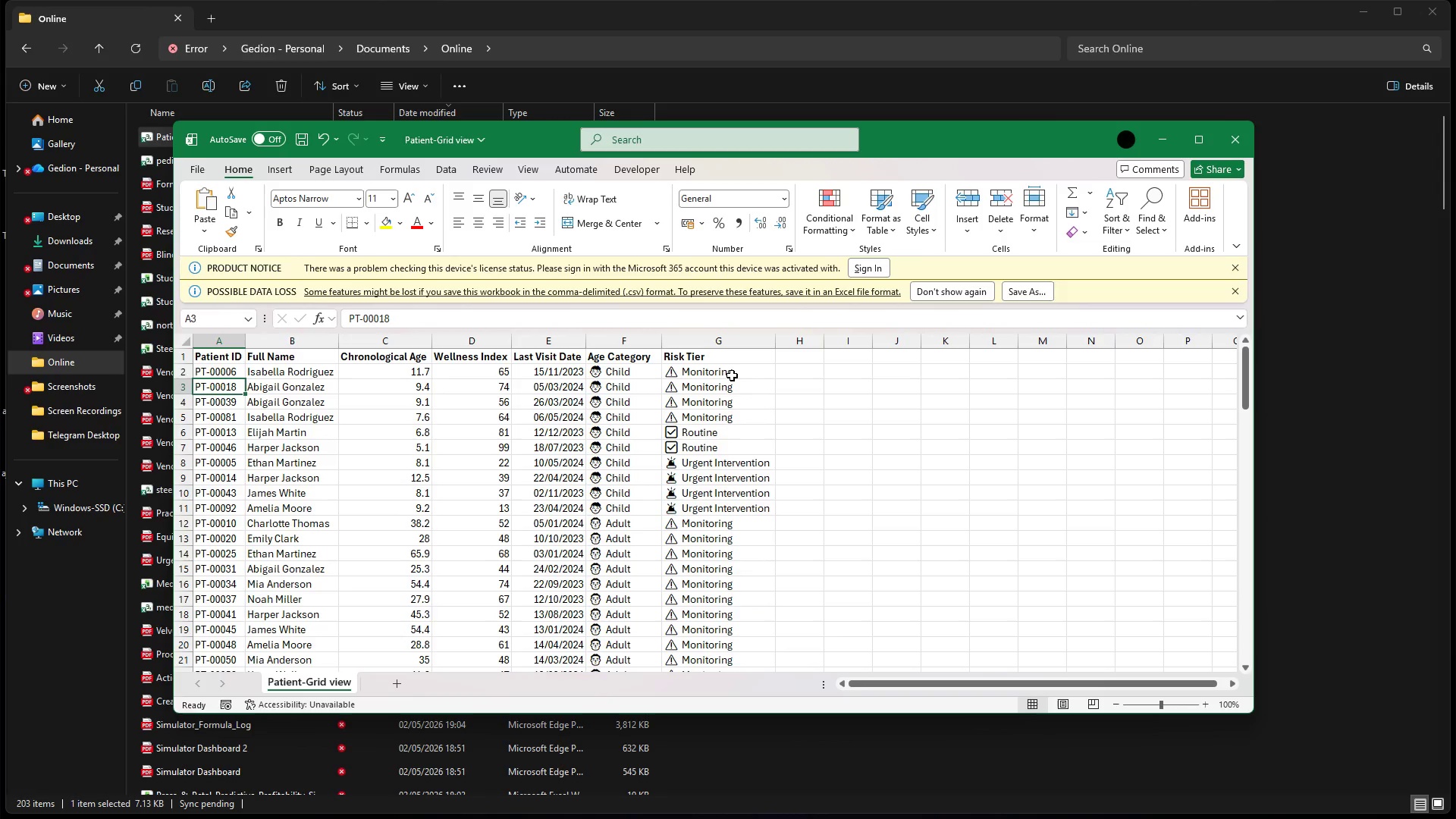 
key(ArrowUp)
 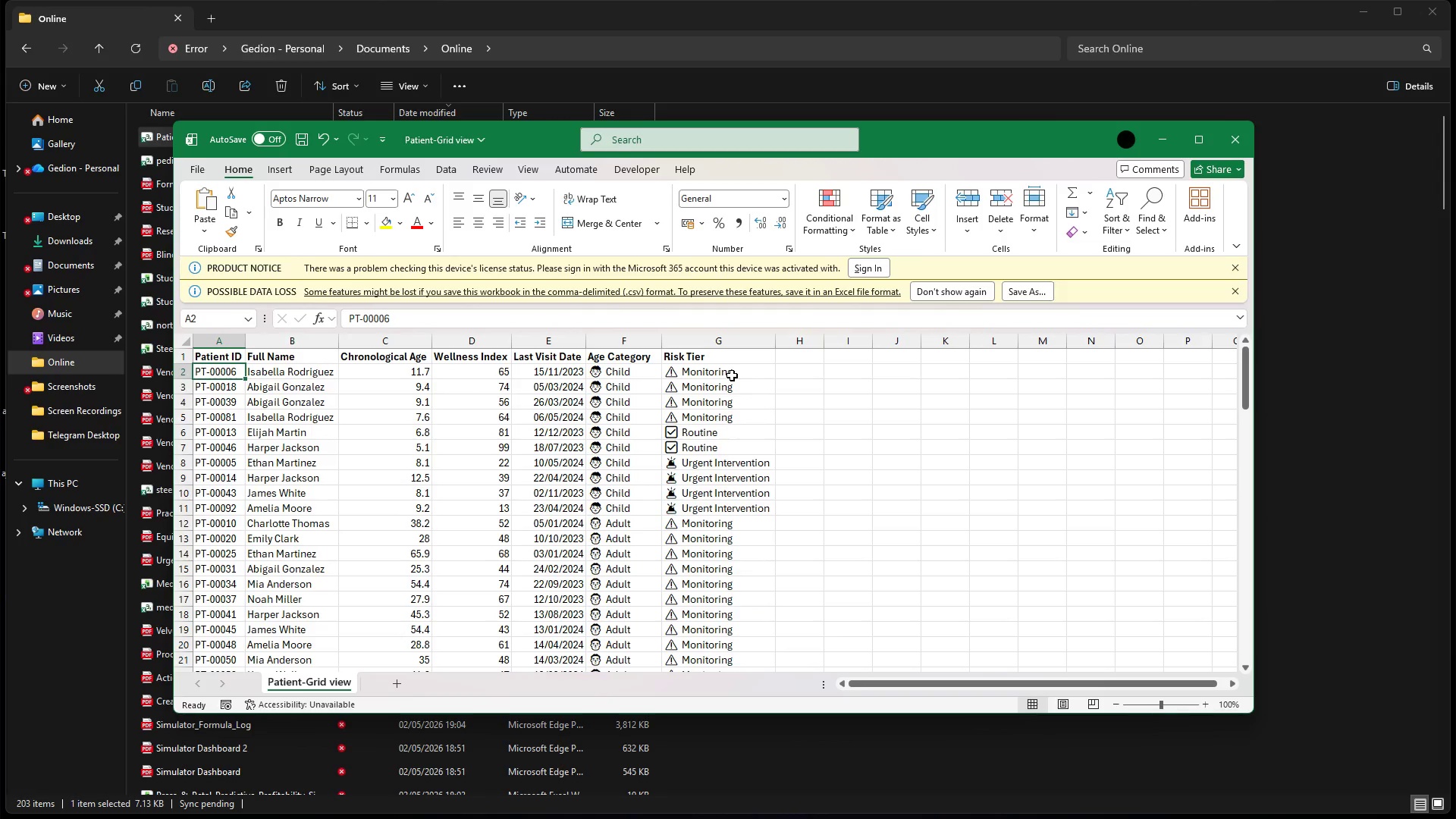 
hold_key(key=ArrowRight, duration=0.61)
 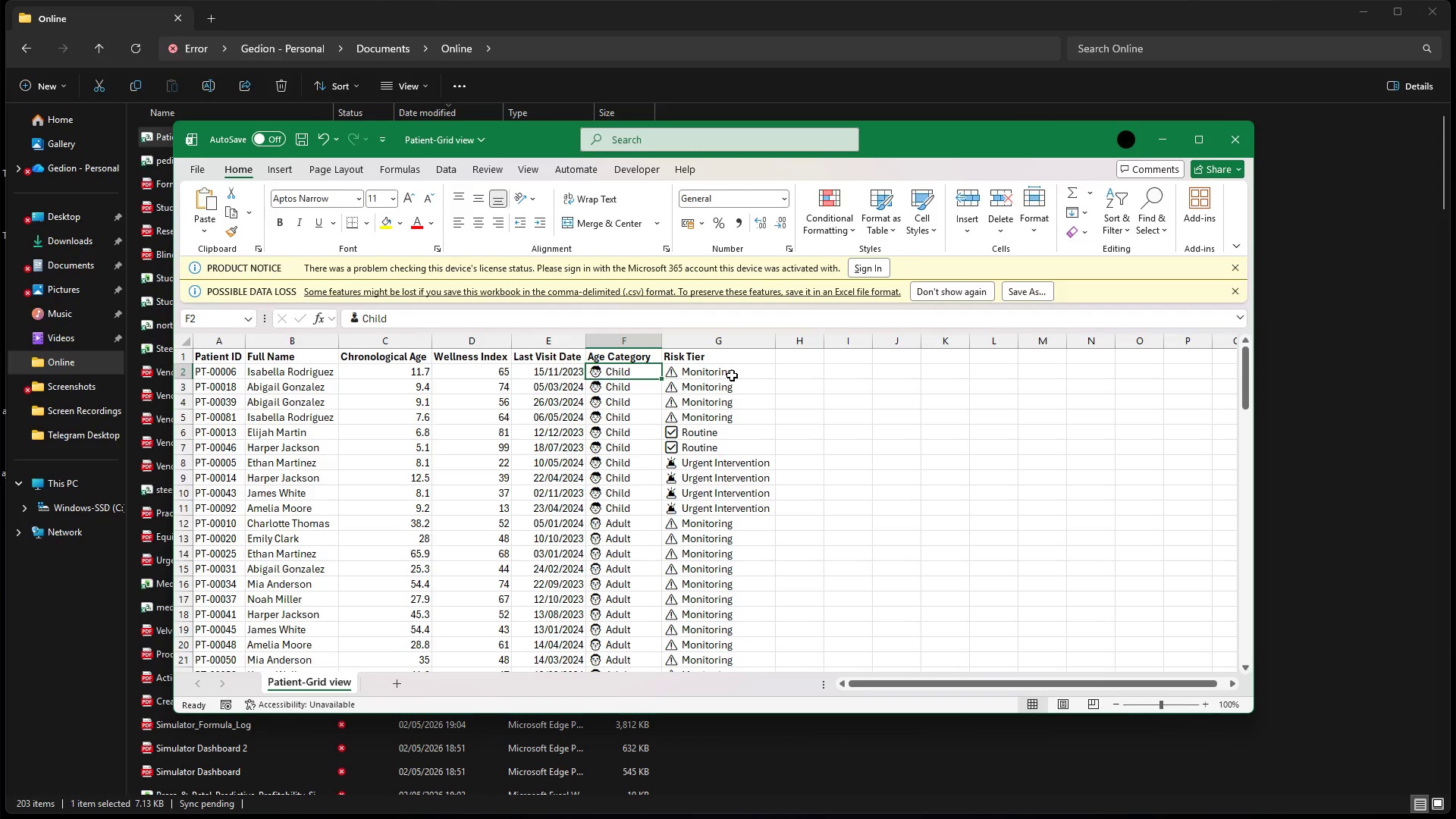 
key(ArrowRight)
 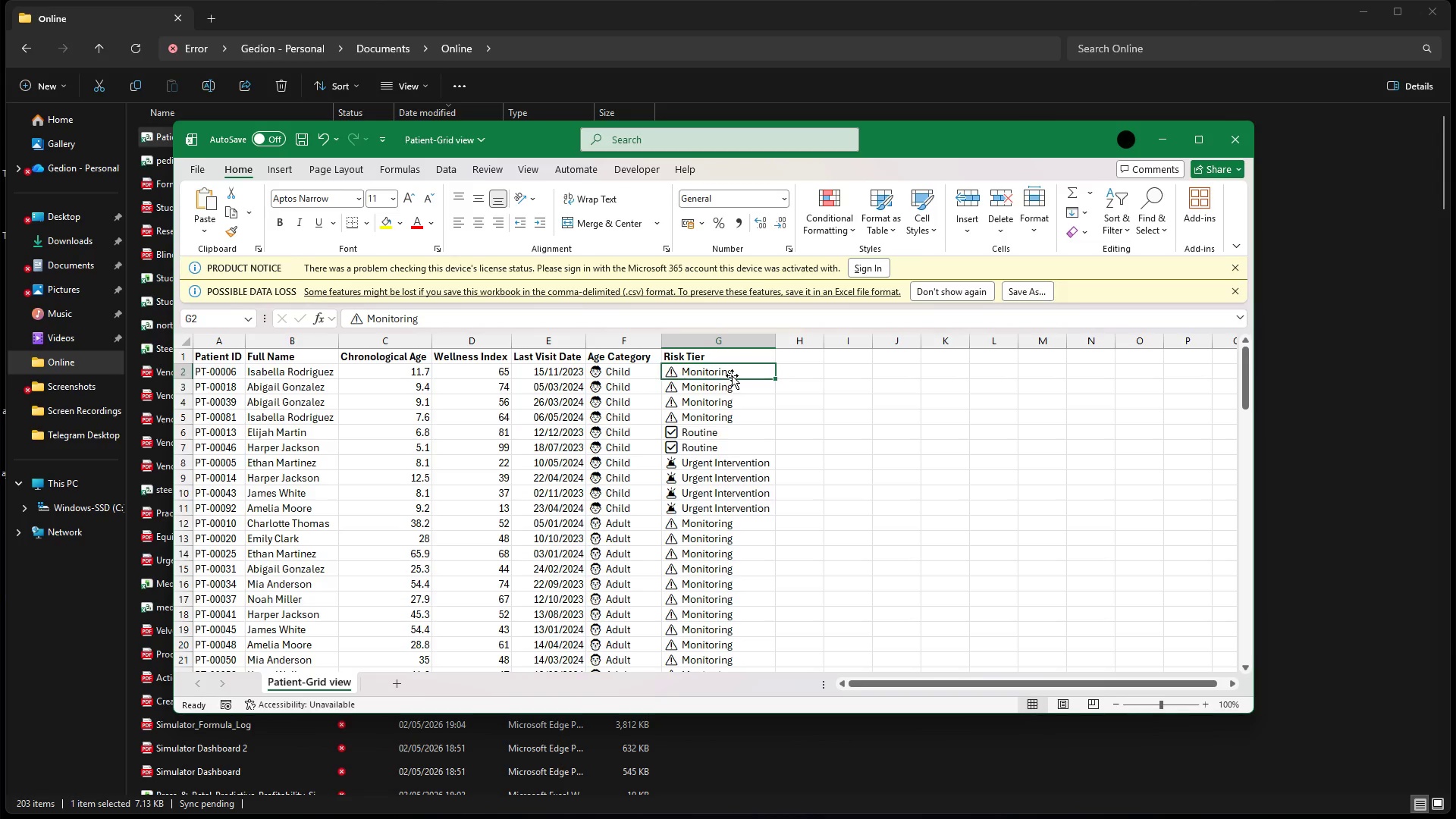 
hold_key(key=ArrowDown, duration=1.5)
 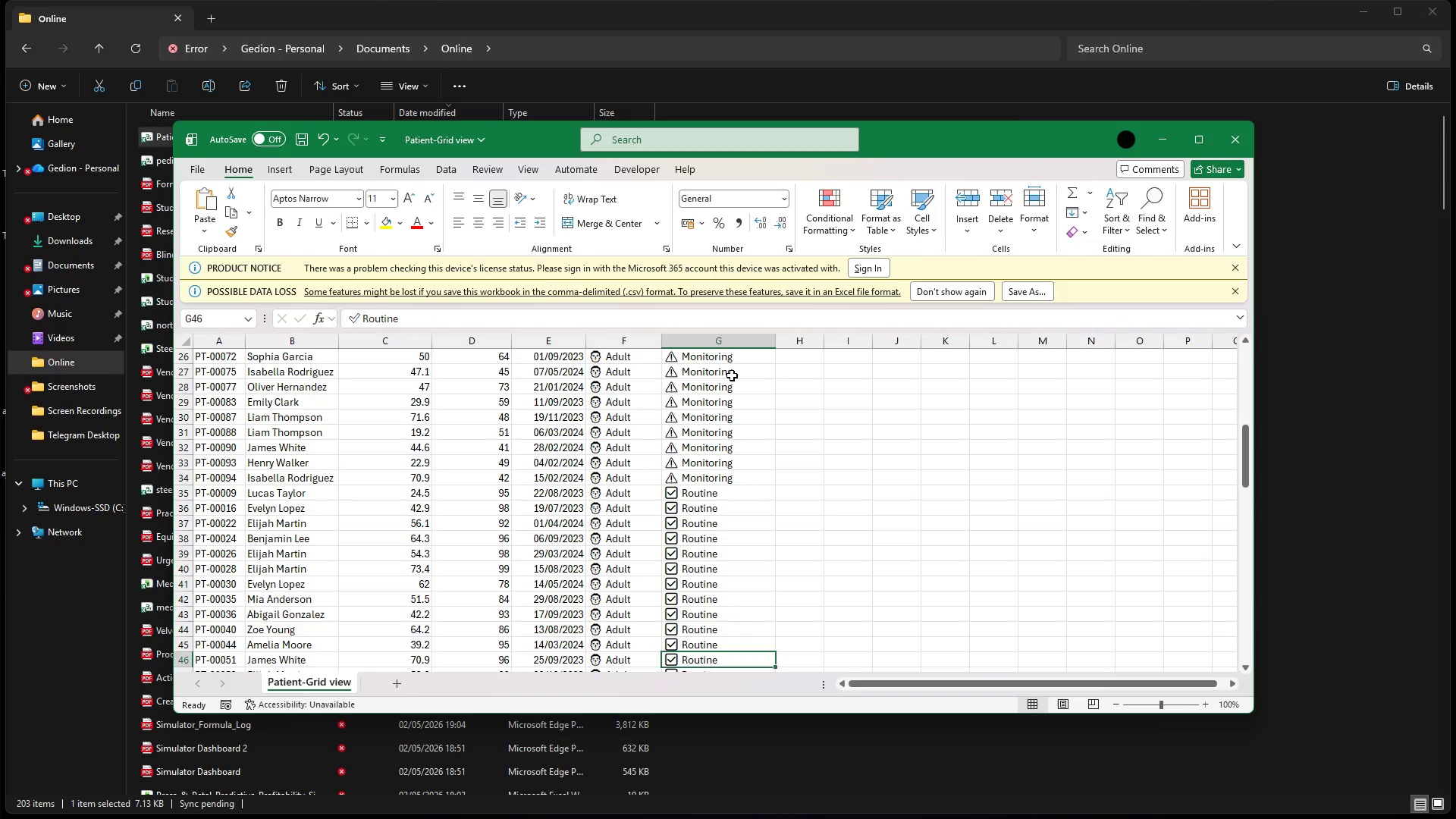 
hold_key(key=ArrowDown, duration=0.33)
 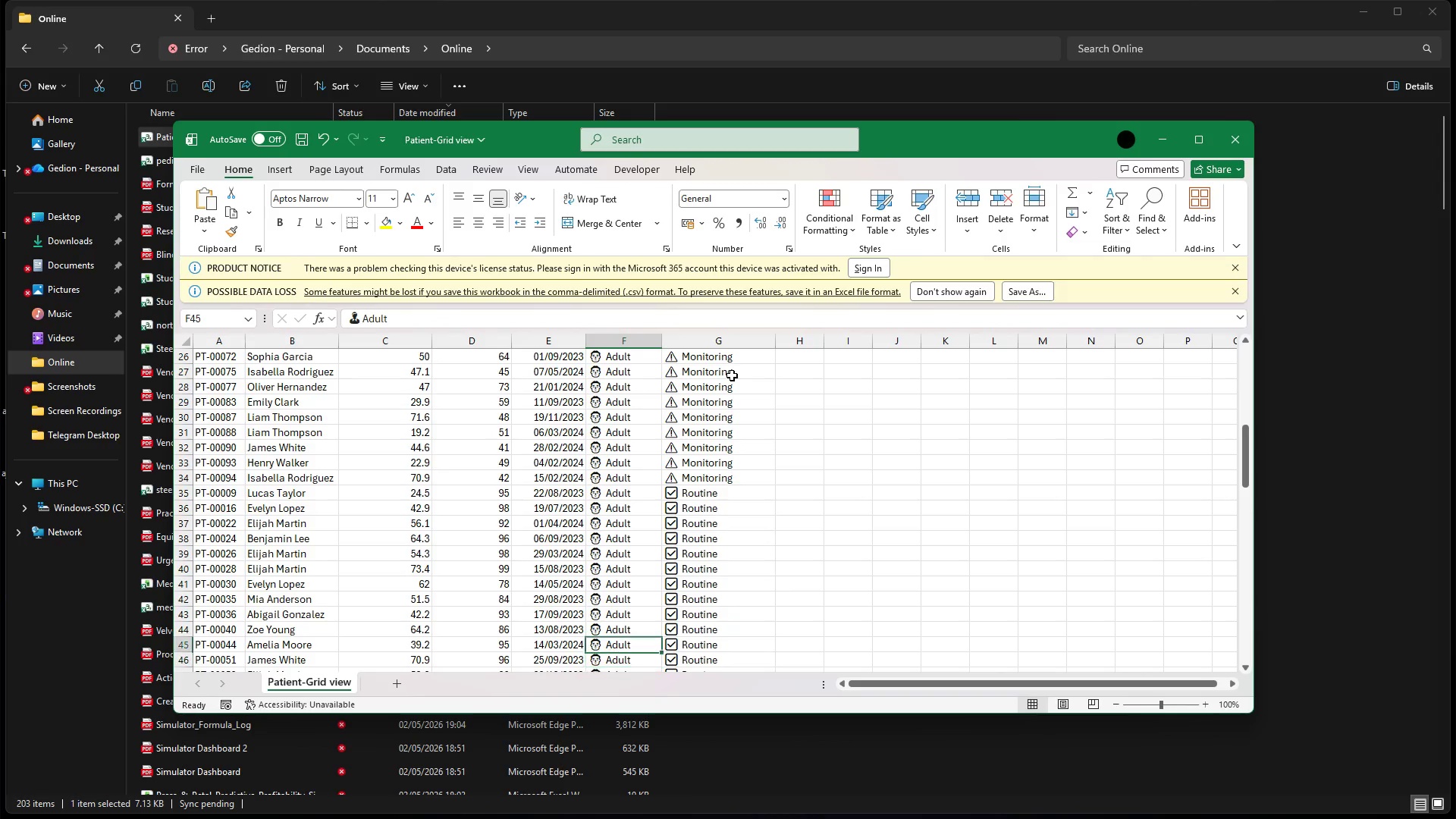 
key(ArrowLeft)
 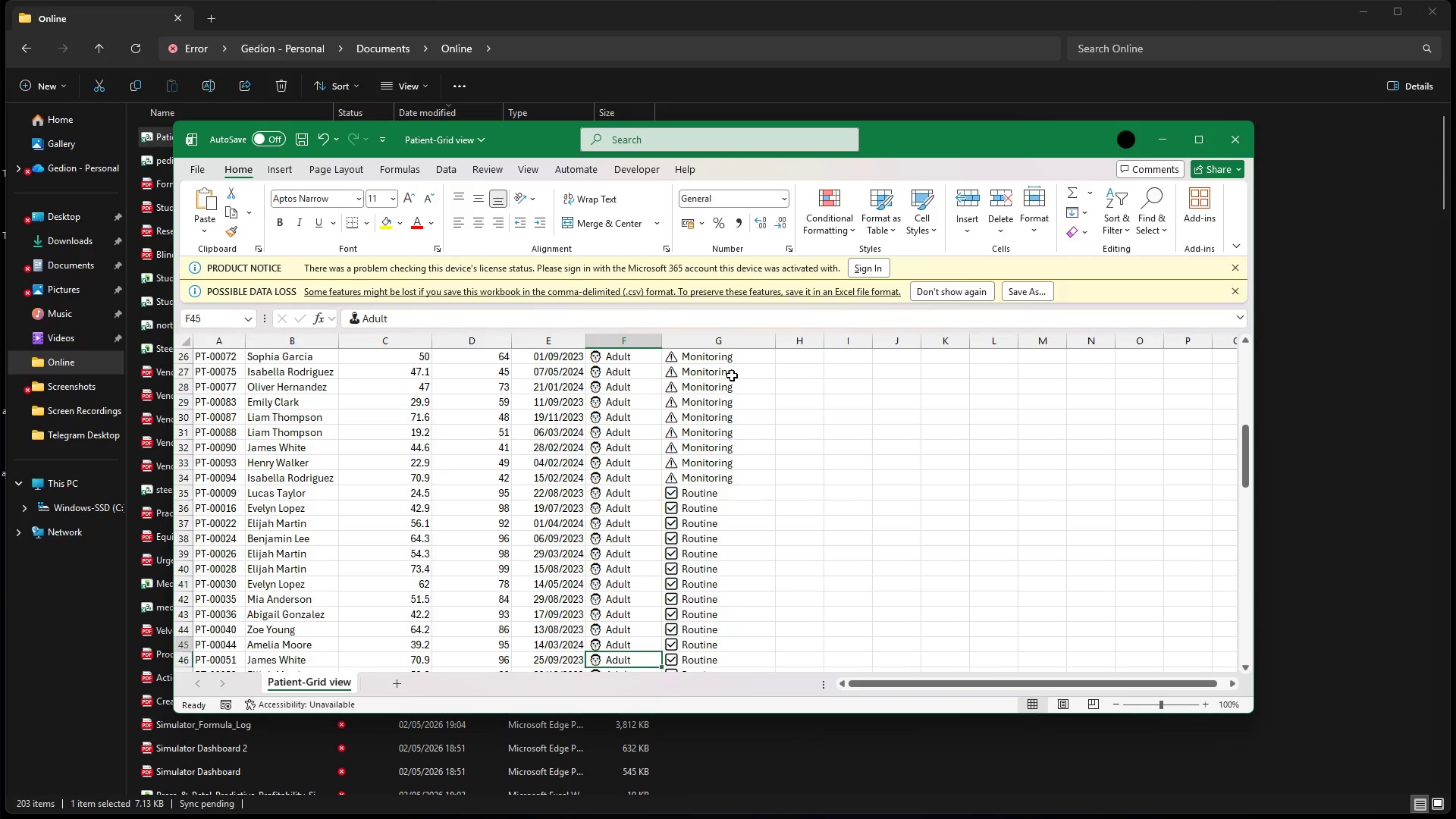 
hold_key(key=ArrowUp, duration=1.5)
 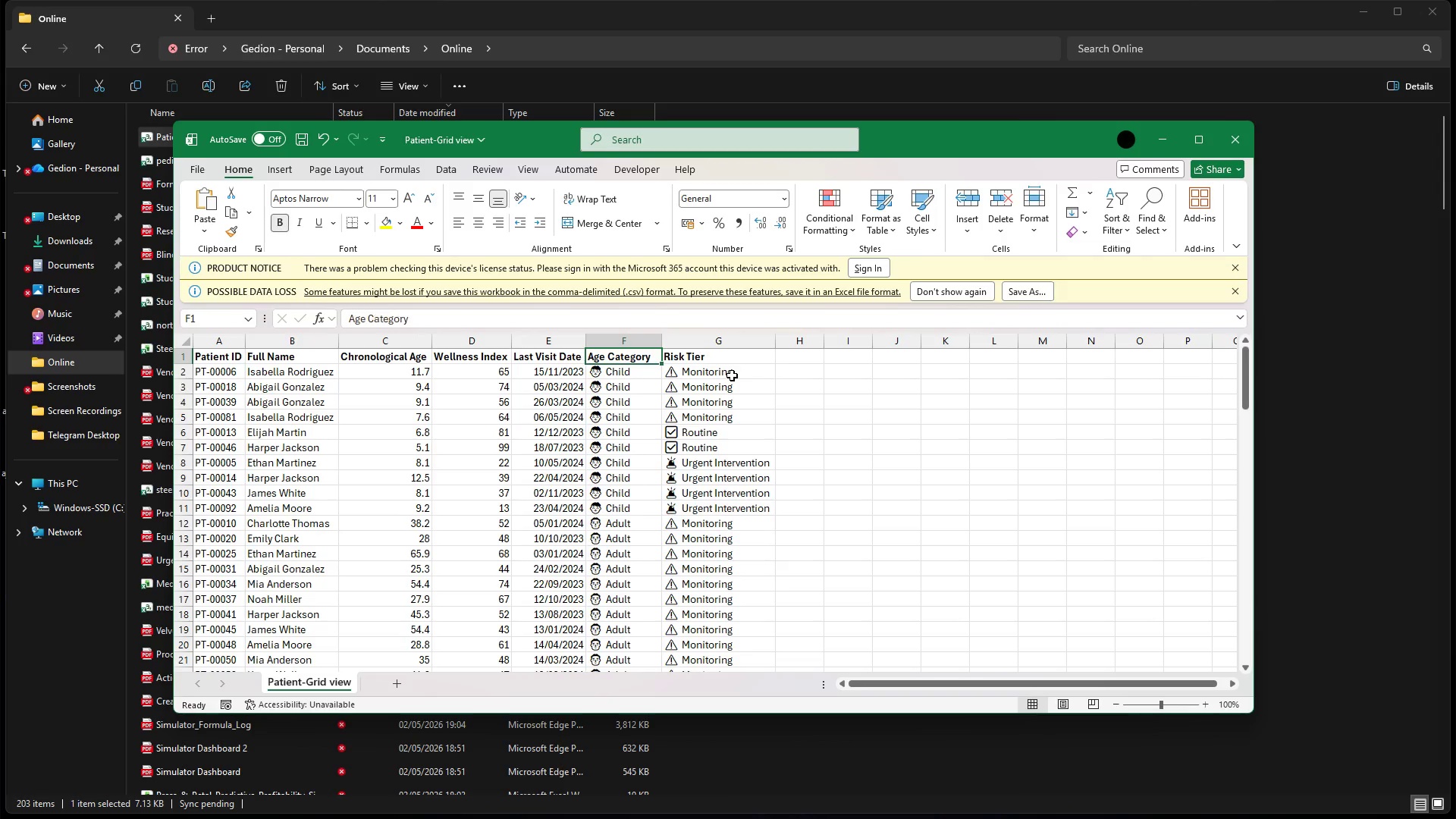 
hold_key(key=ArrowUp, duration=0.73)
 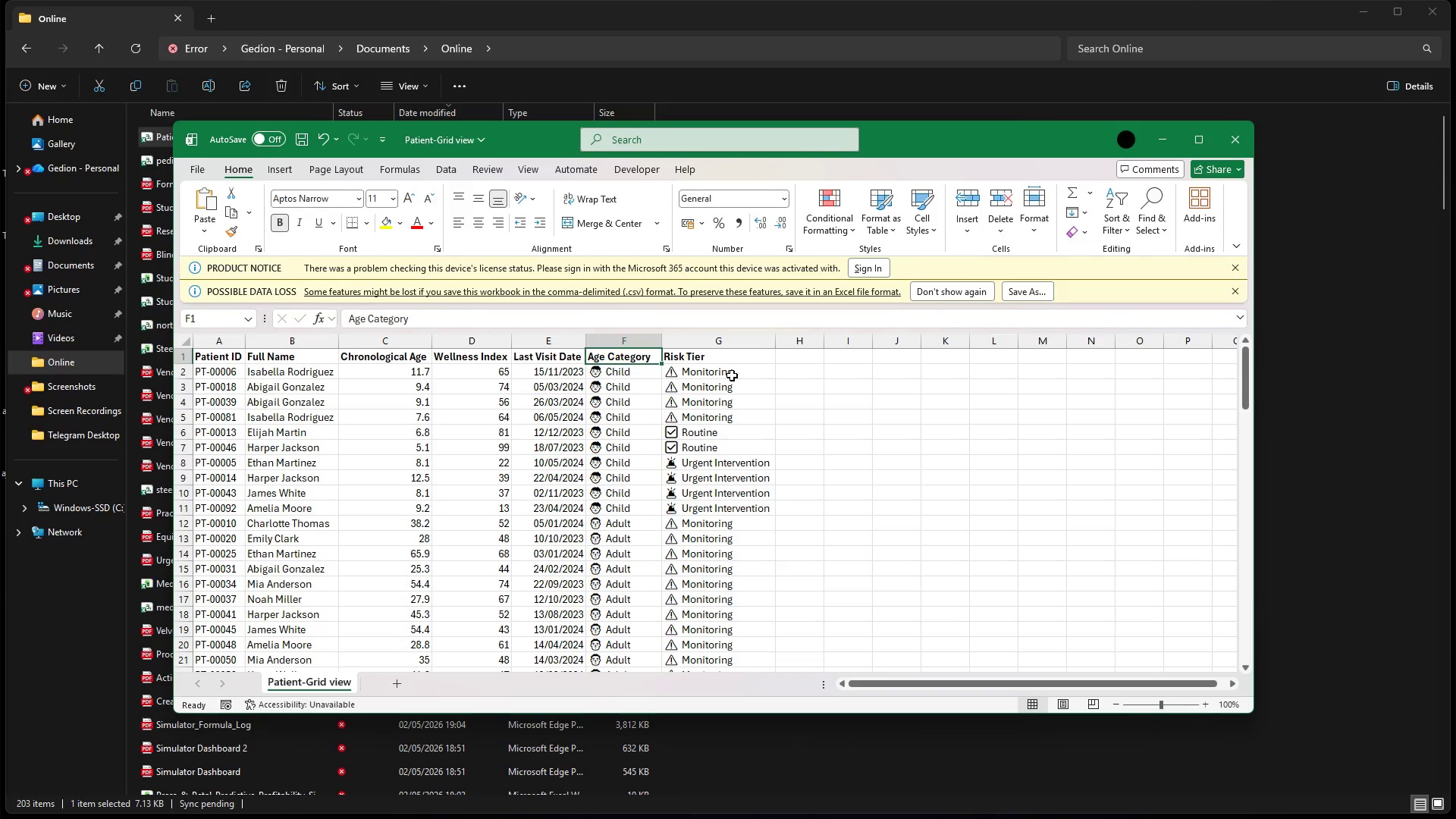 
key(ArrowLeft)
 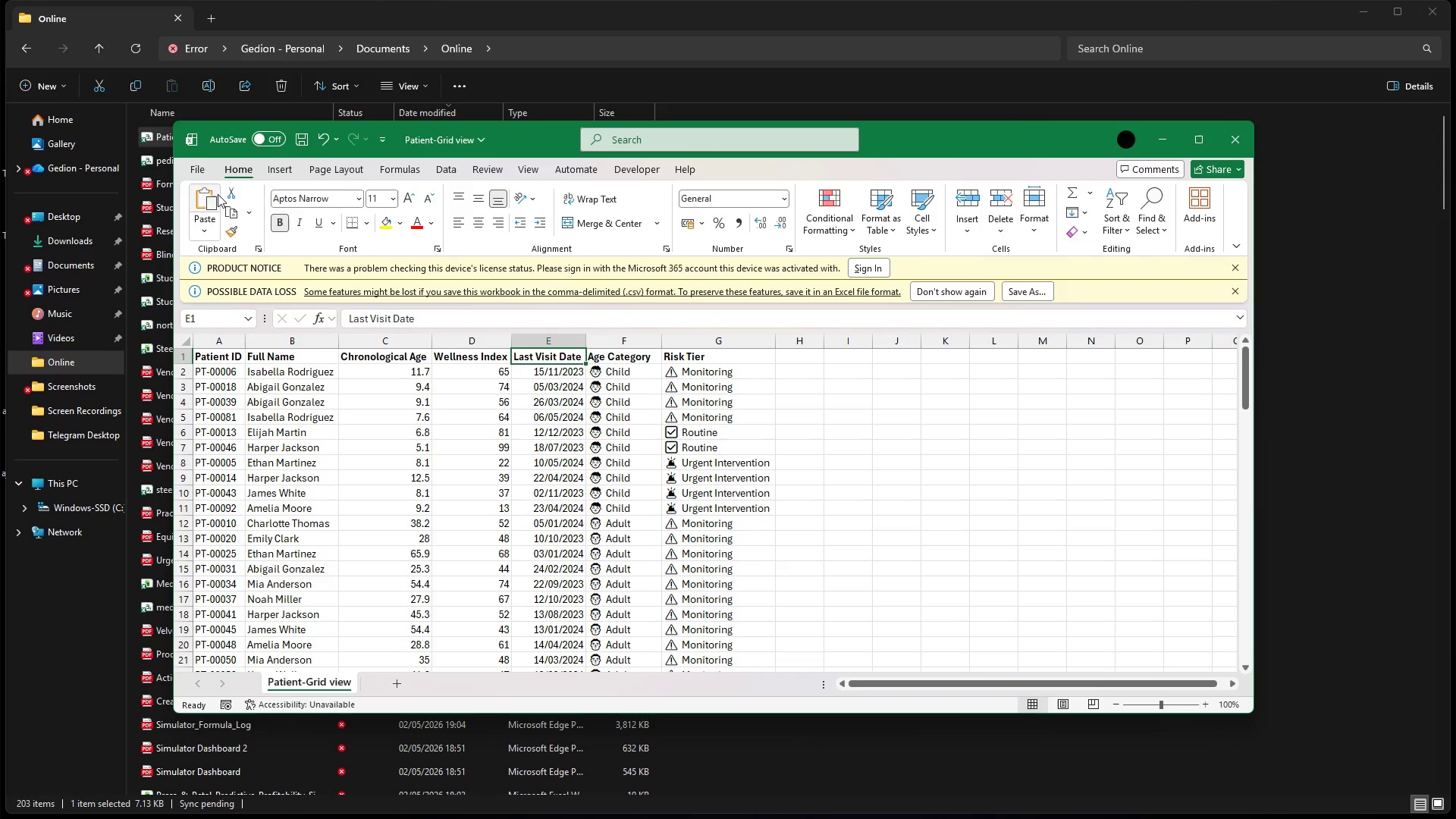 
left_click([205, 172])
 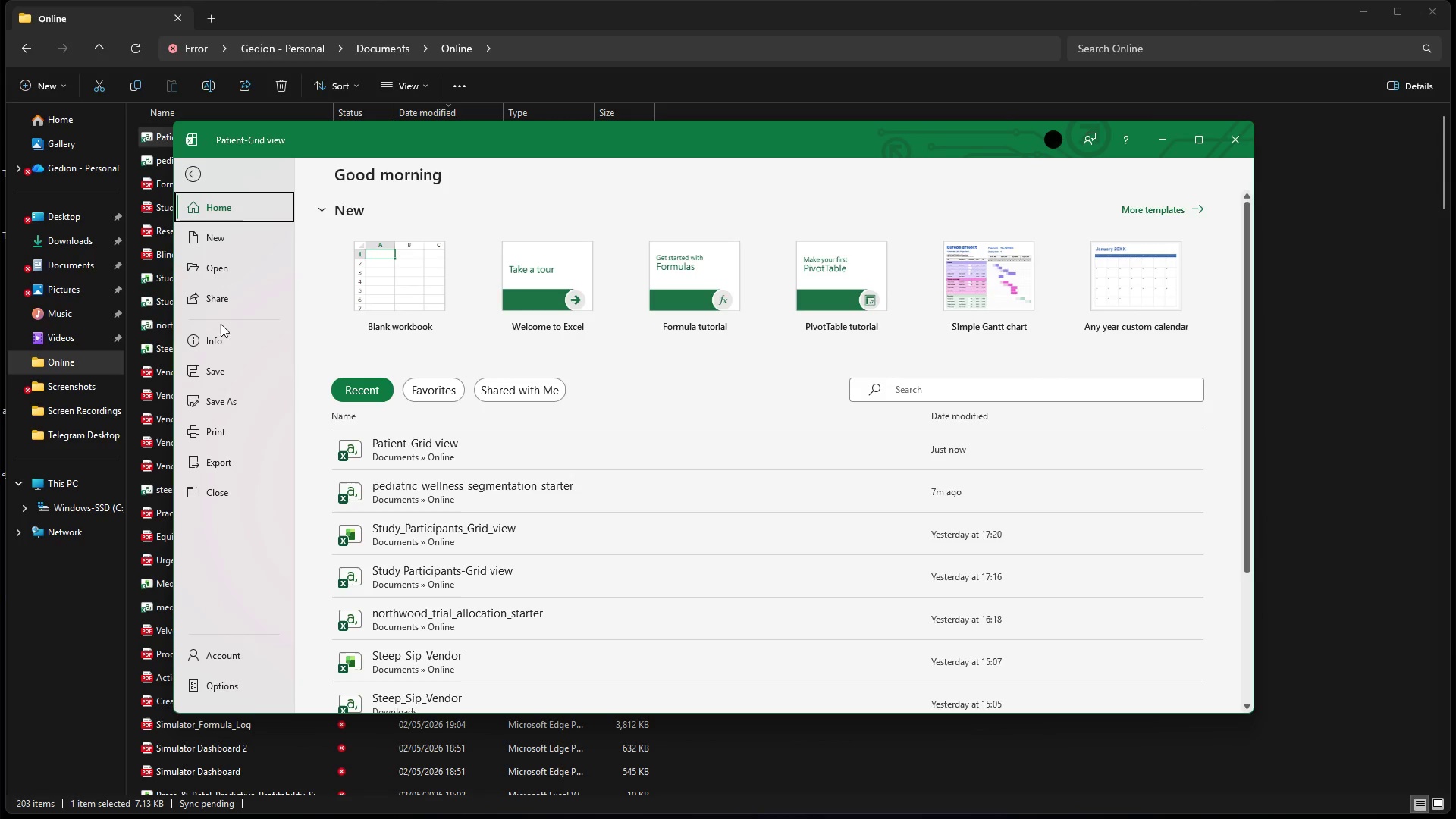 
left_click_drag(start_coordinate=[220, 403], to_coordinate=[227, 410])
 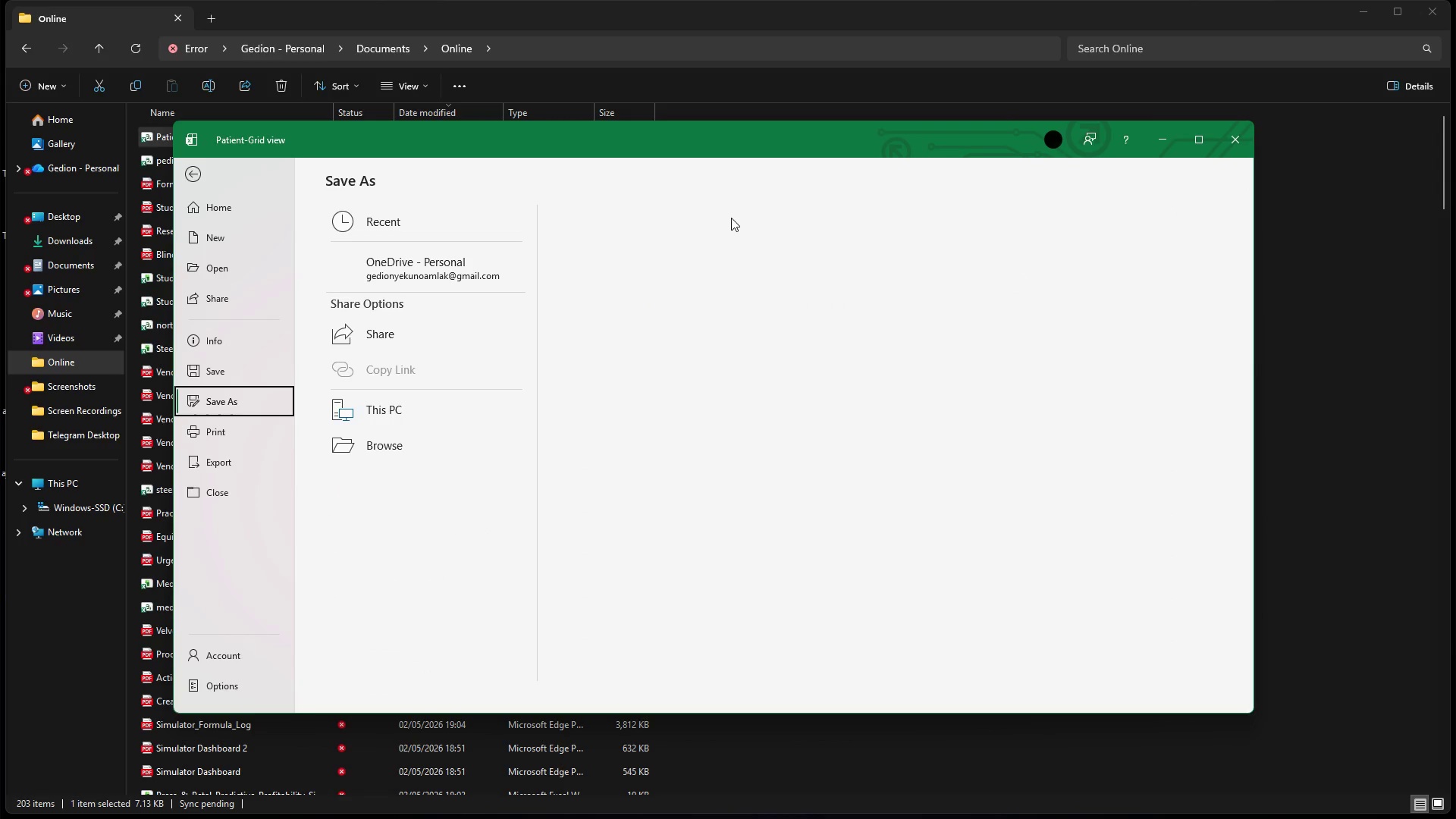 
wait(9.98)
 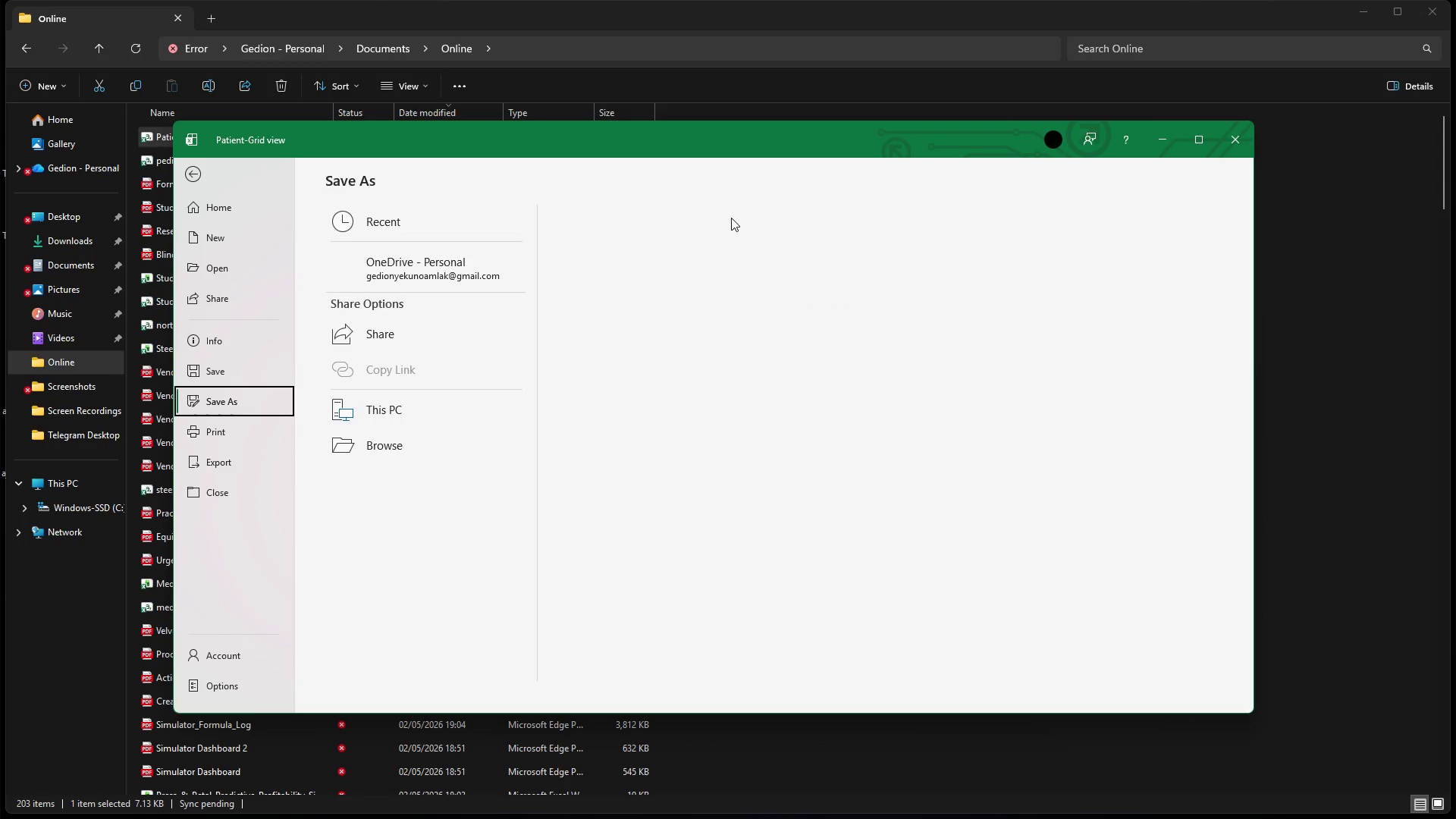 
left_click([827, 256])
 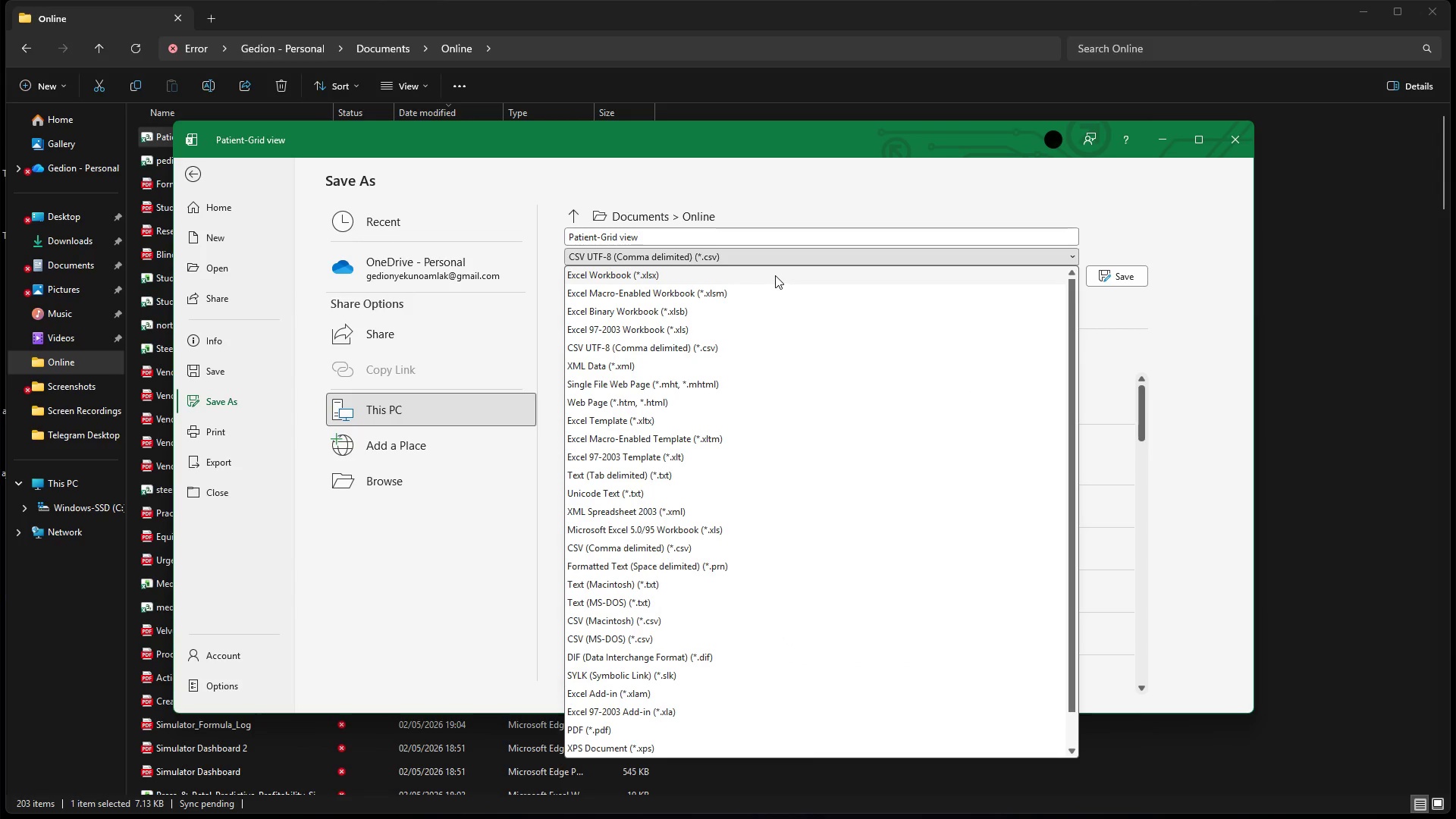 
left_click([776, 275])
 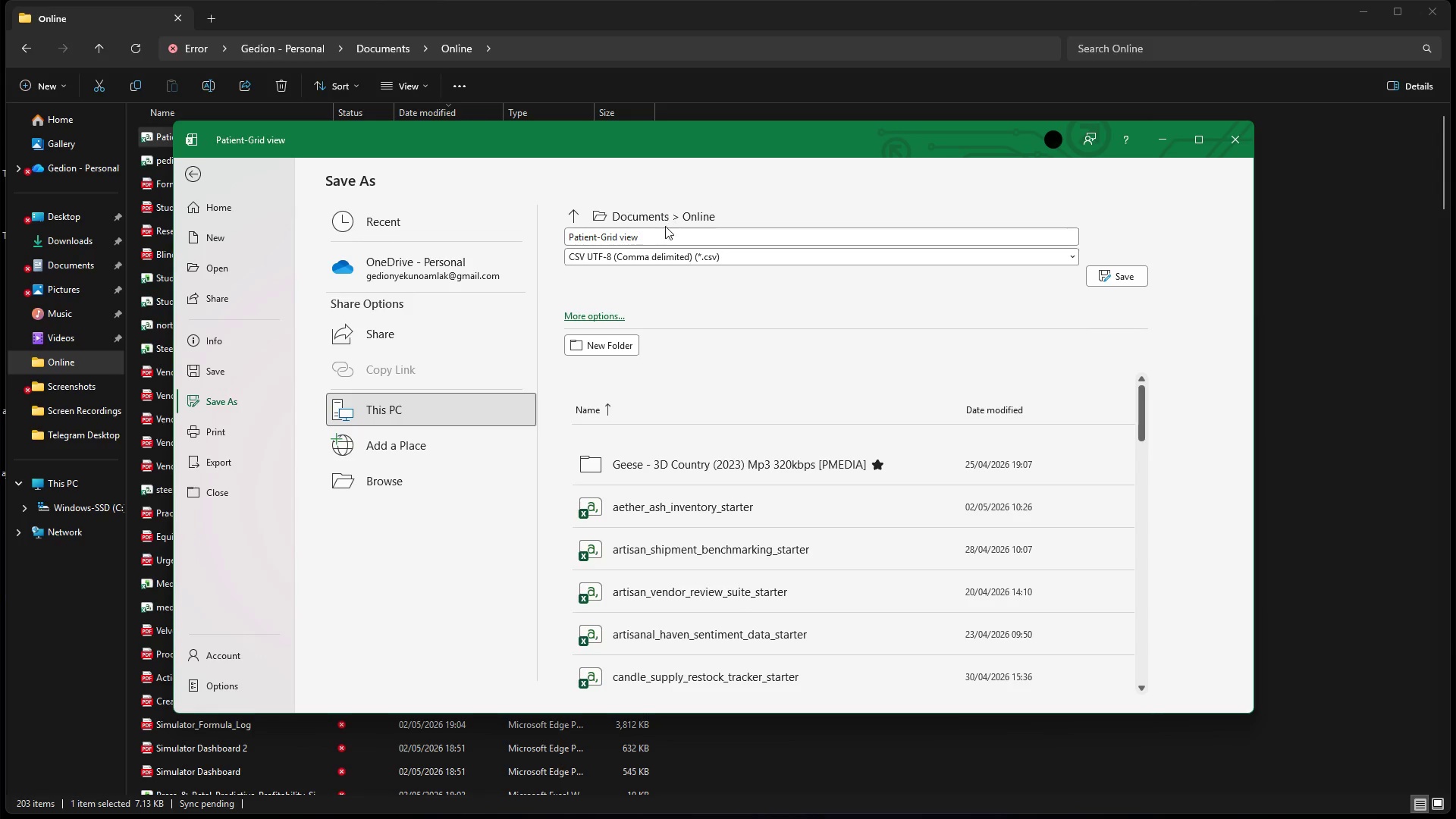 
left_click([665, 228])
 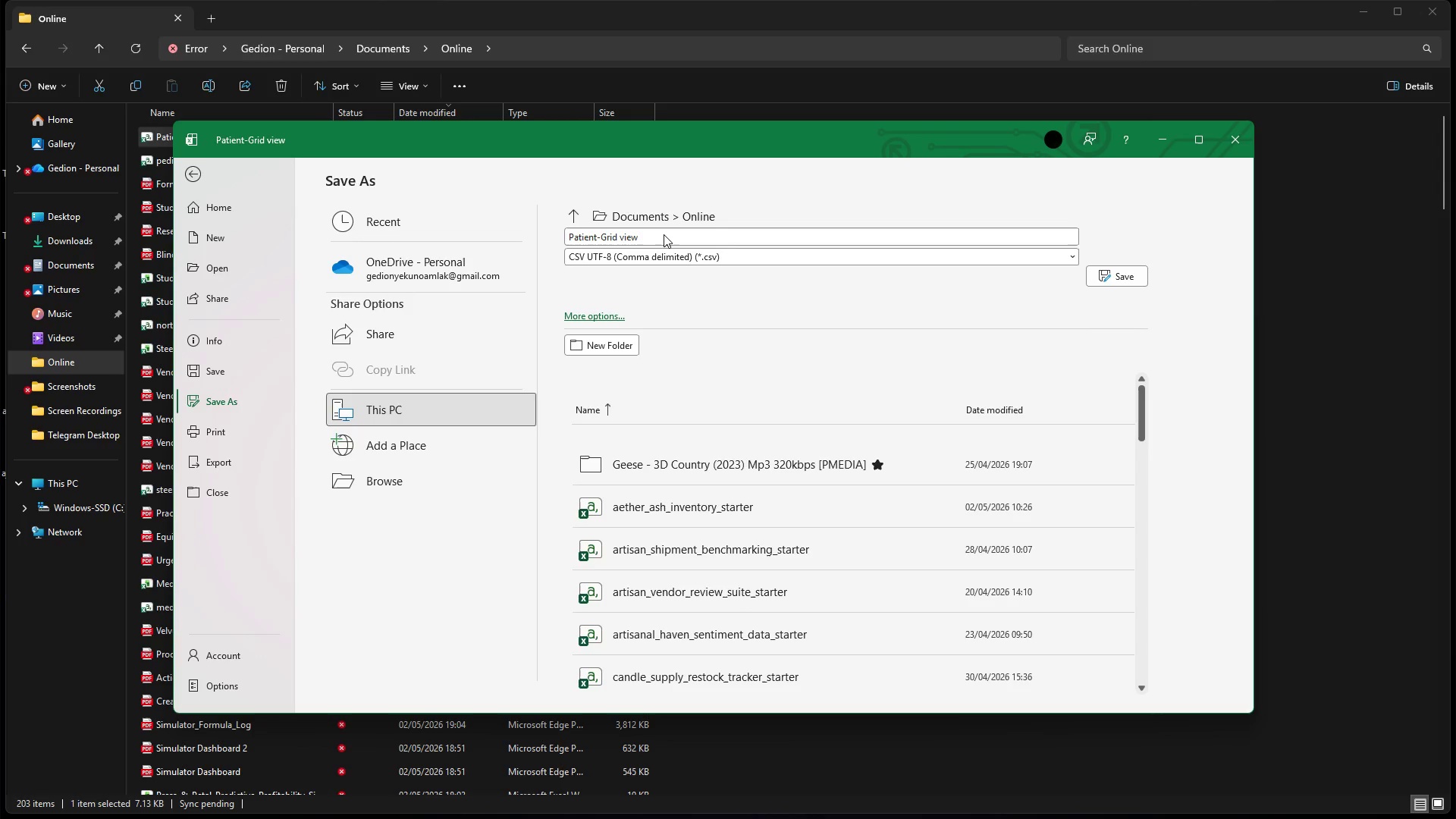 
left_click([664, 234])
 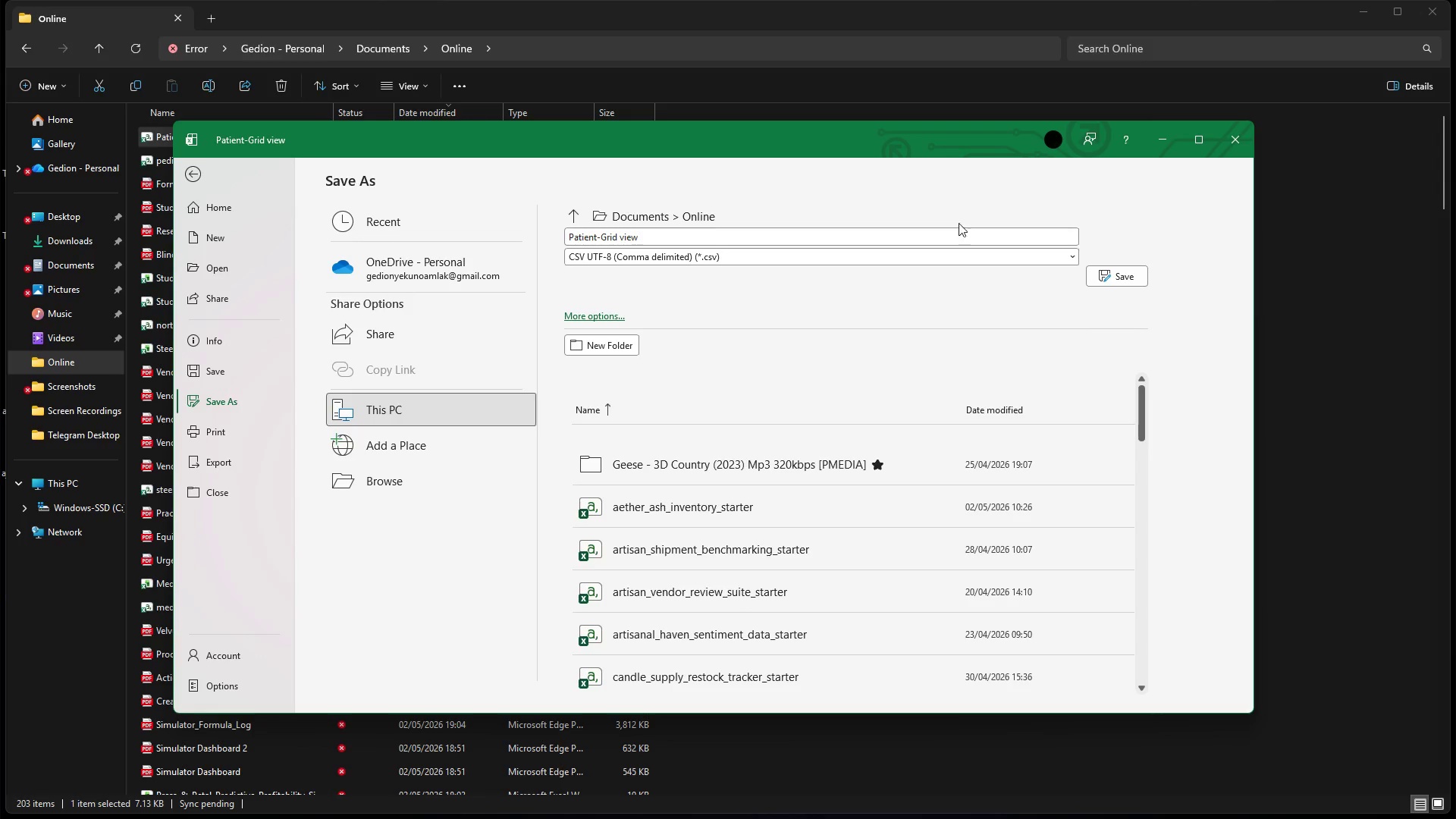 
left_click([860, 250])
 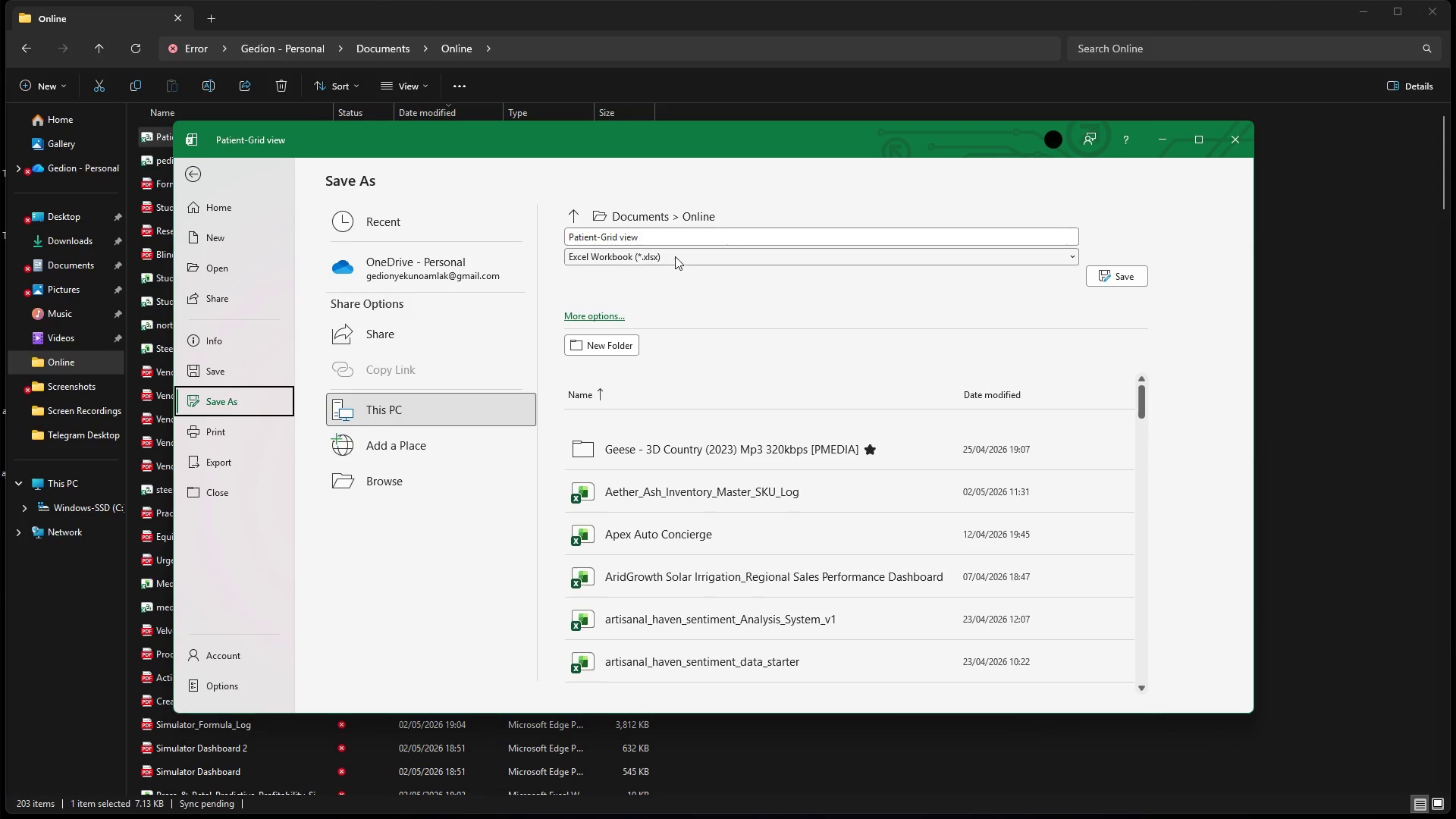 
left_click([667, 237])
 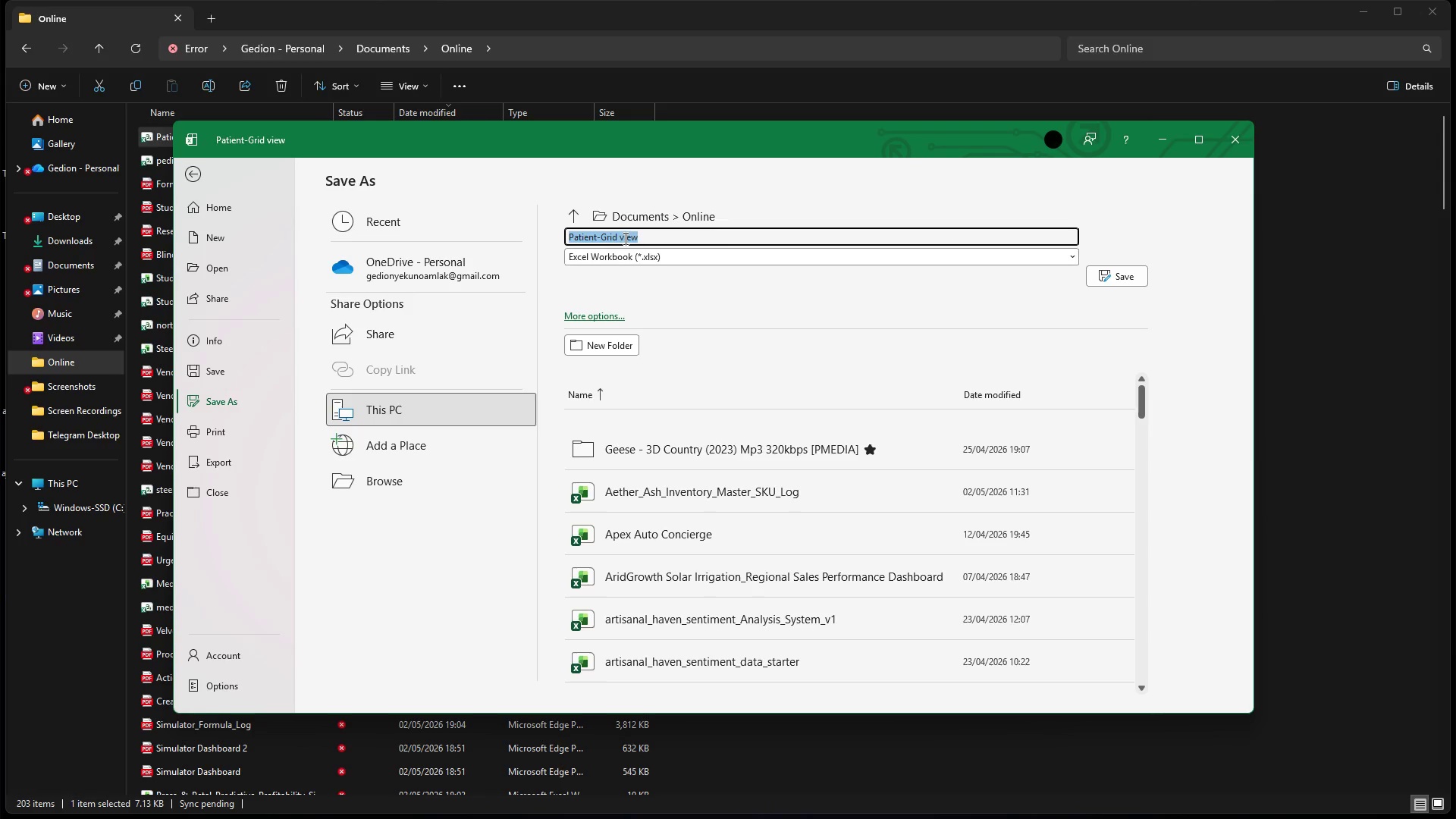 
left_click([624, 236])
 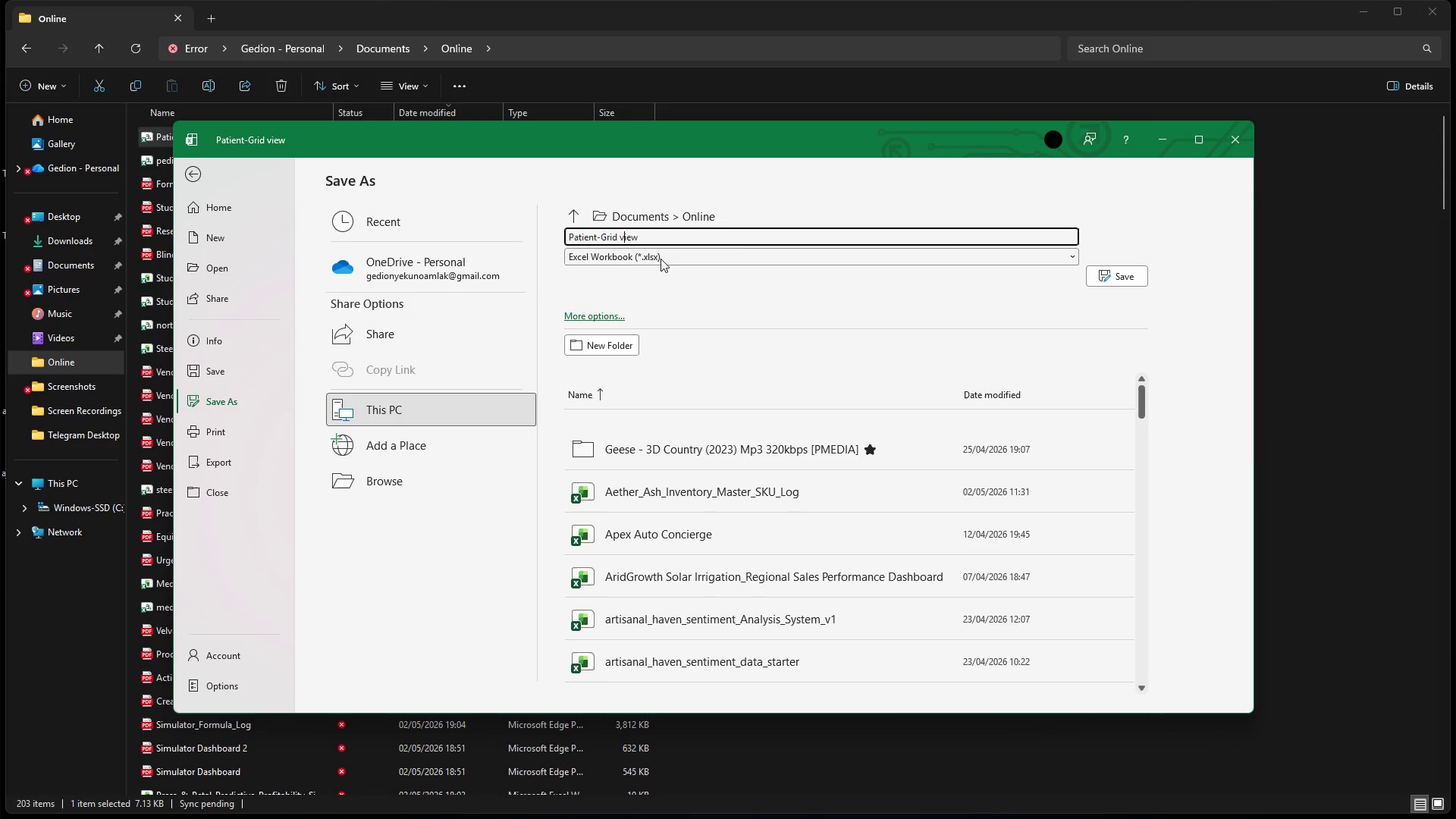 
key(Backspace)
 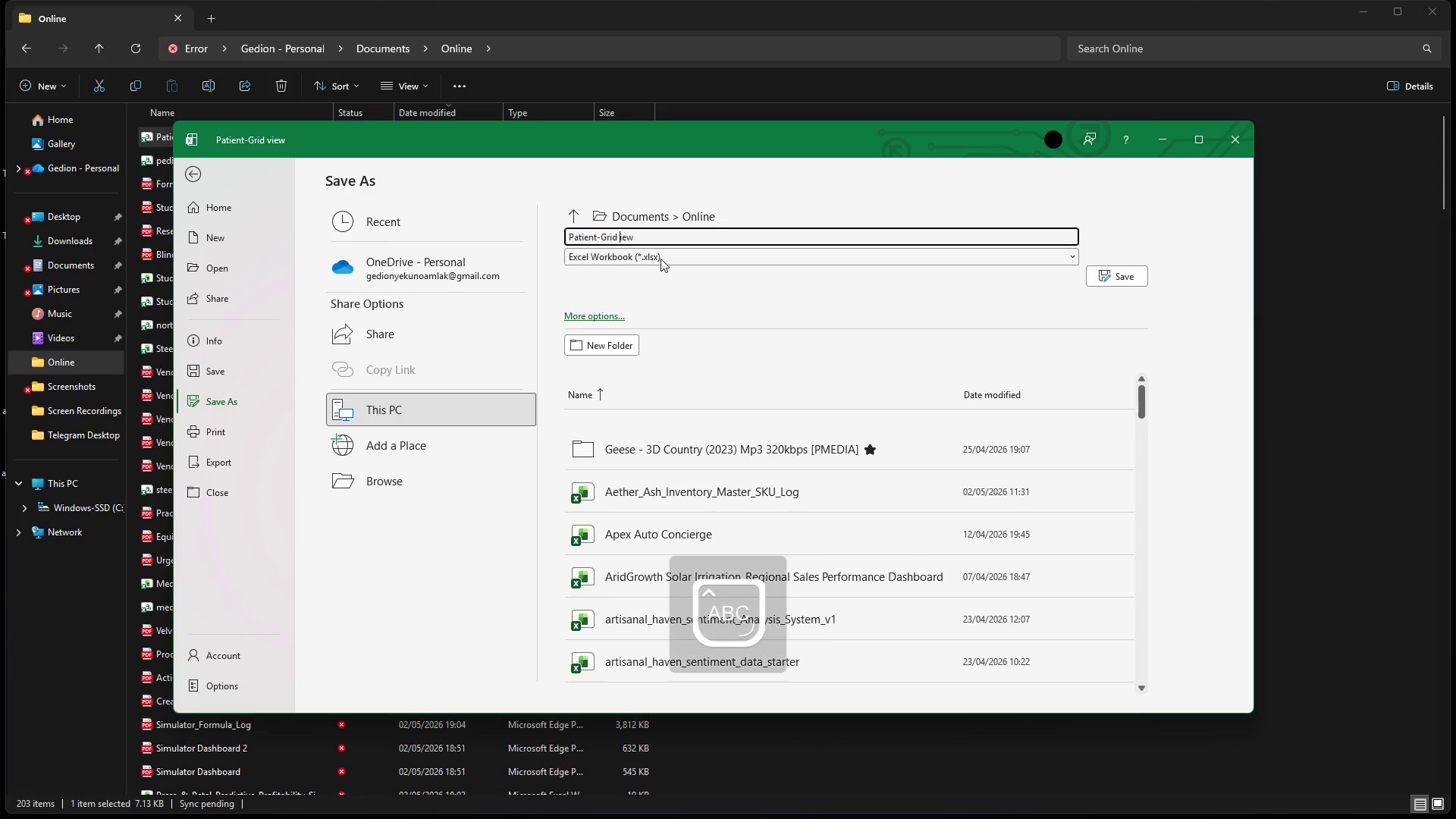 
key(CapsLock)
 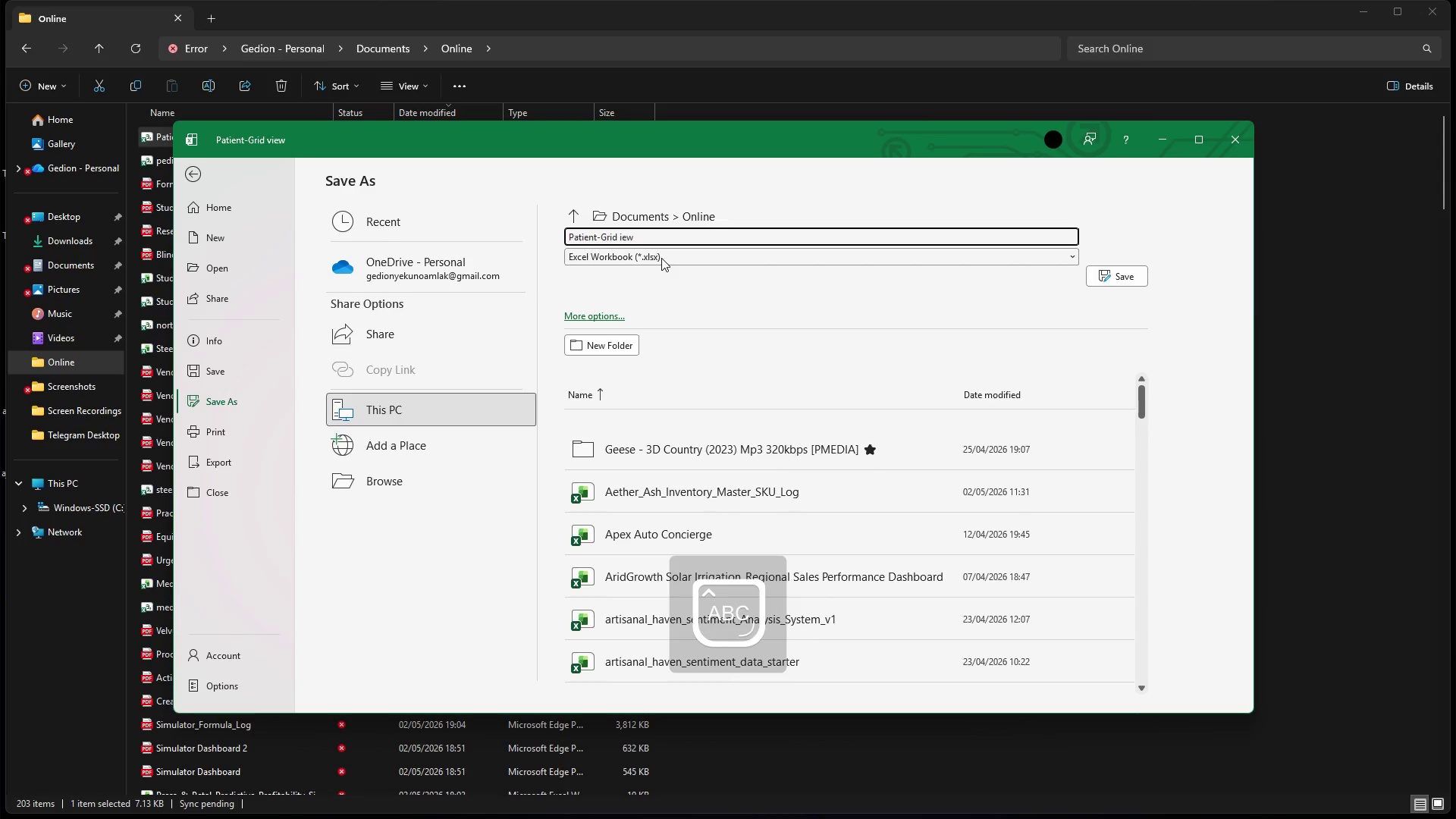 
key(V)
 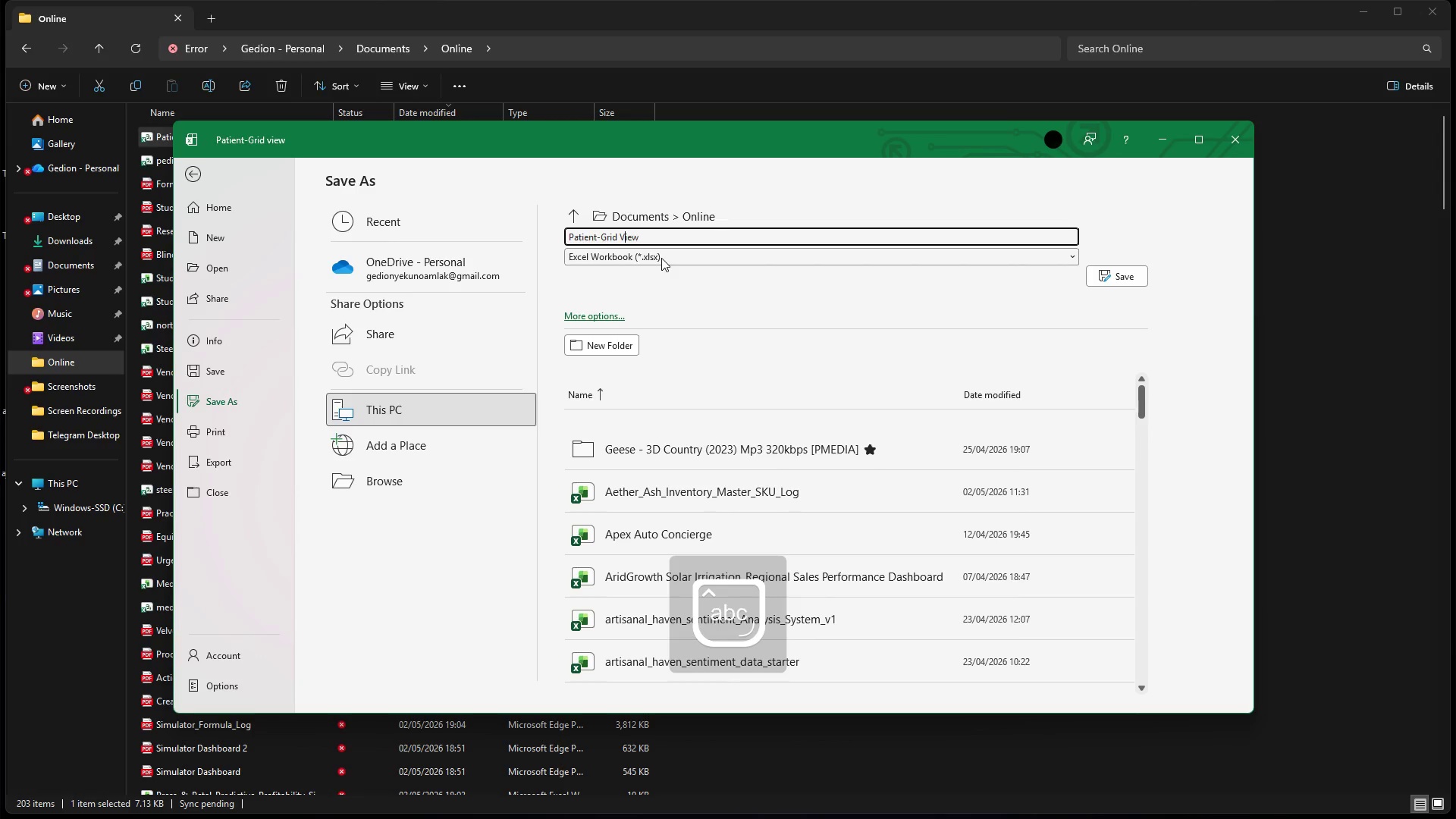 
key(CapsLock)
 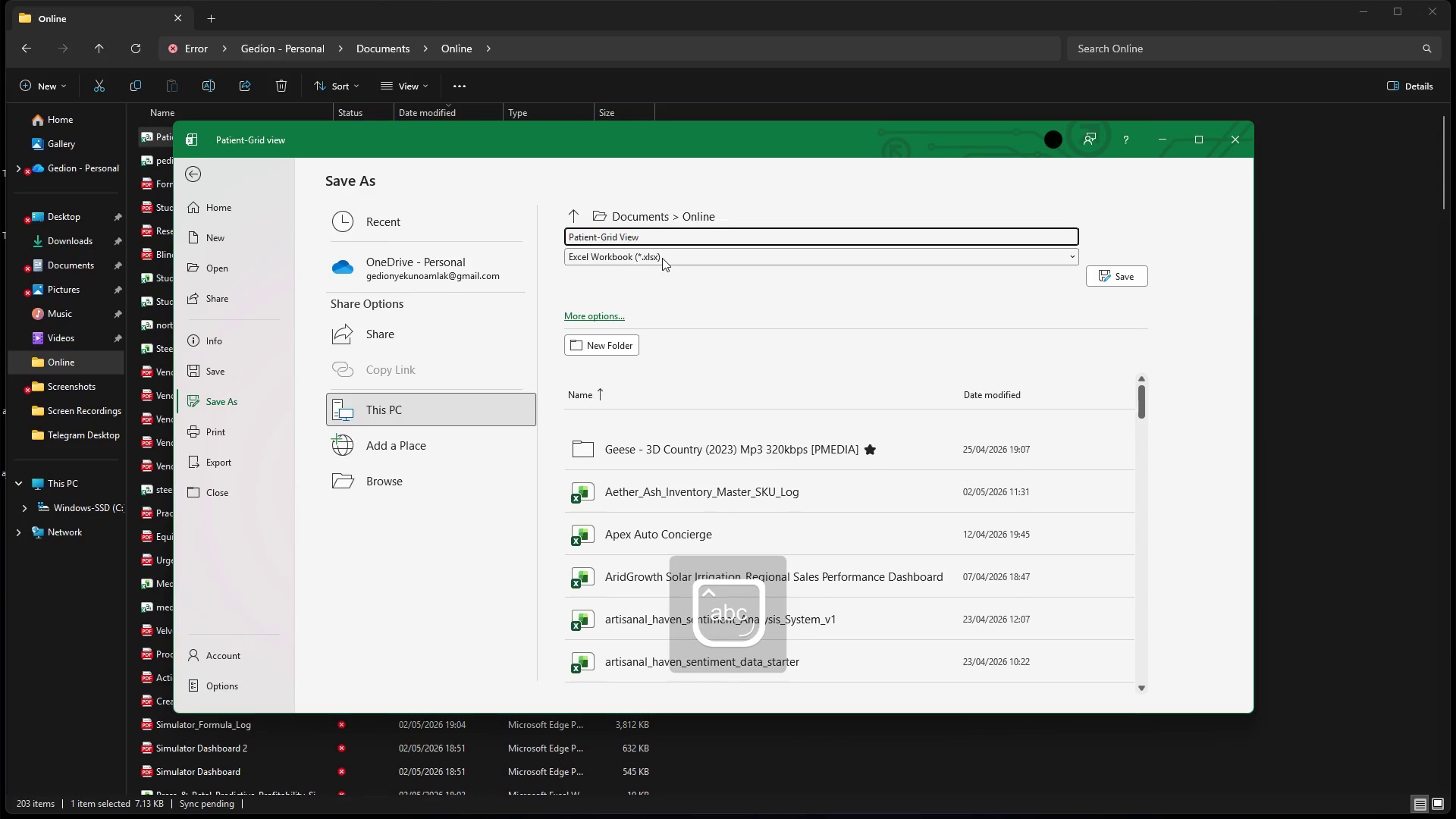 
key(ArrowLeft)
 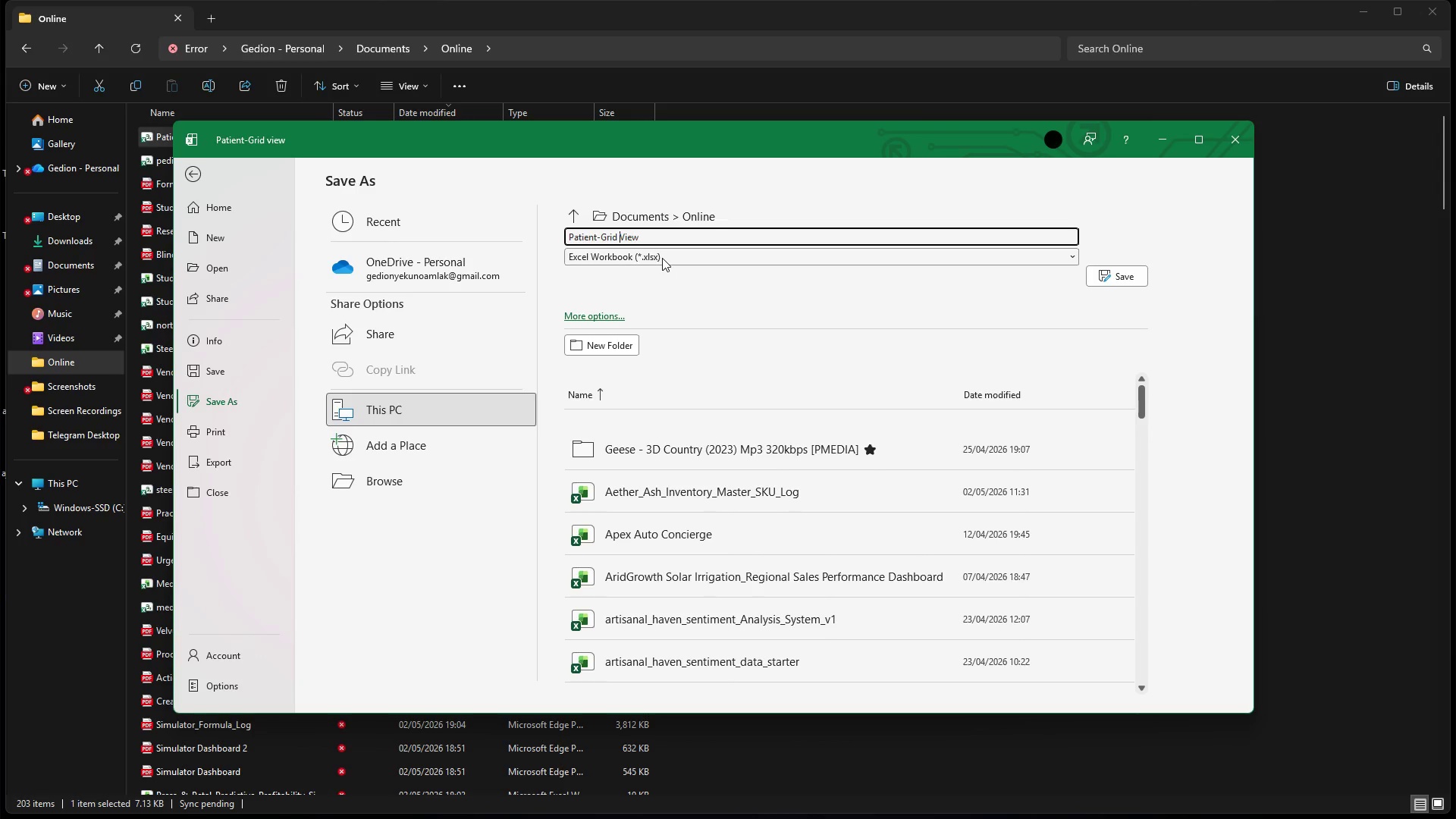 
key(ArrowLeft)
 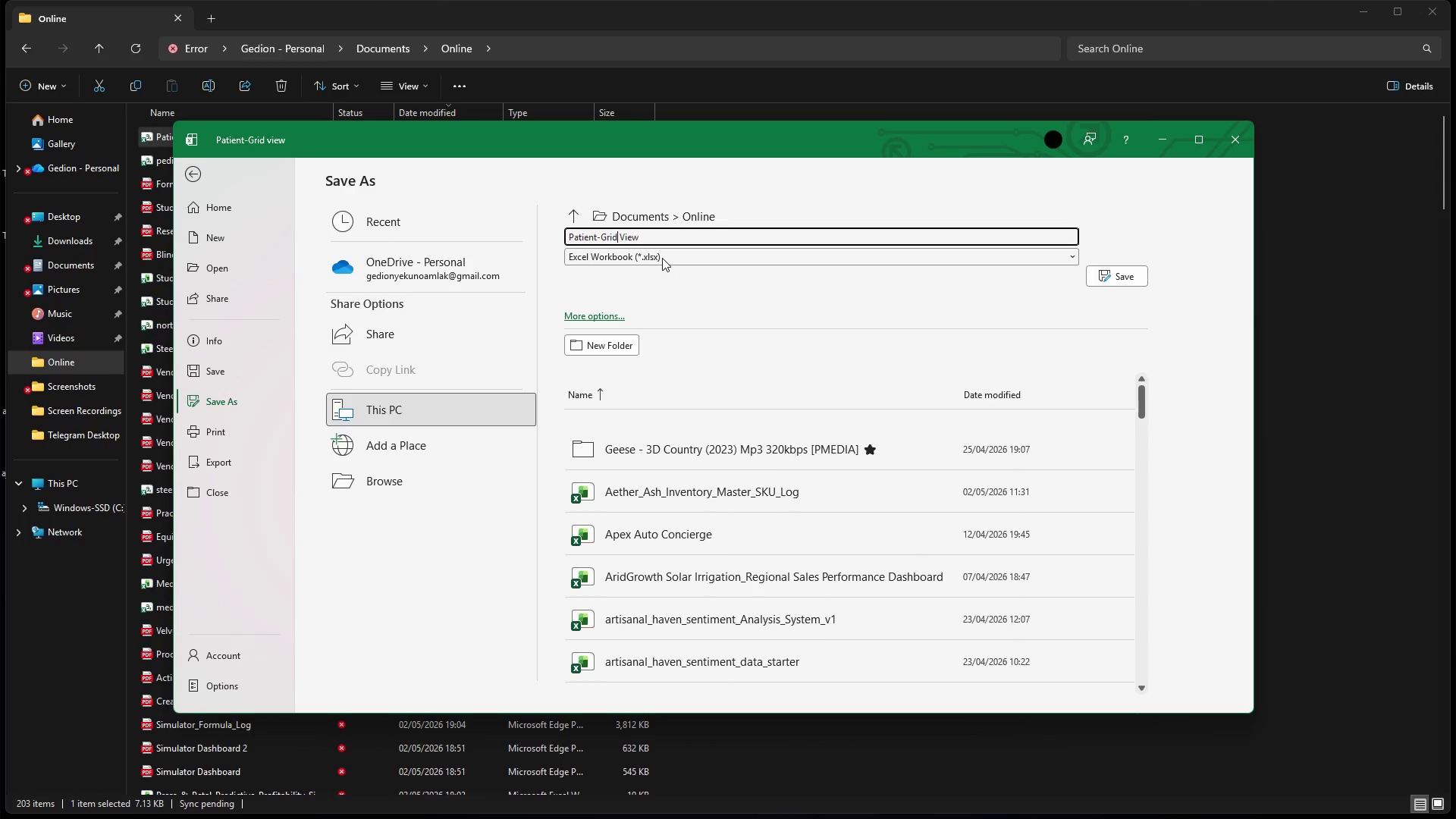 
key(Shift+Minus)
 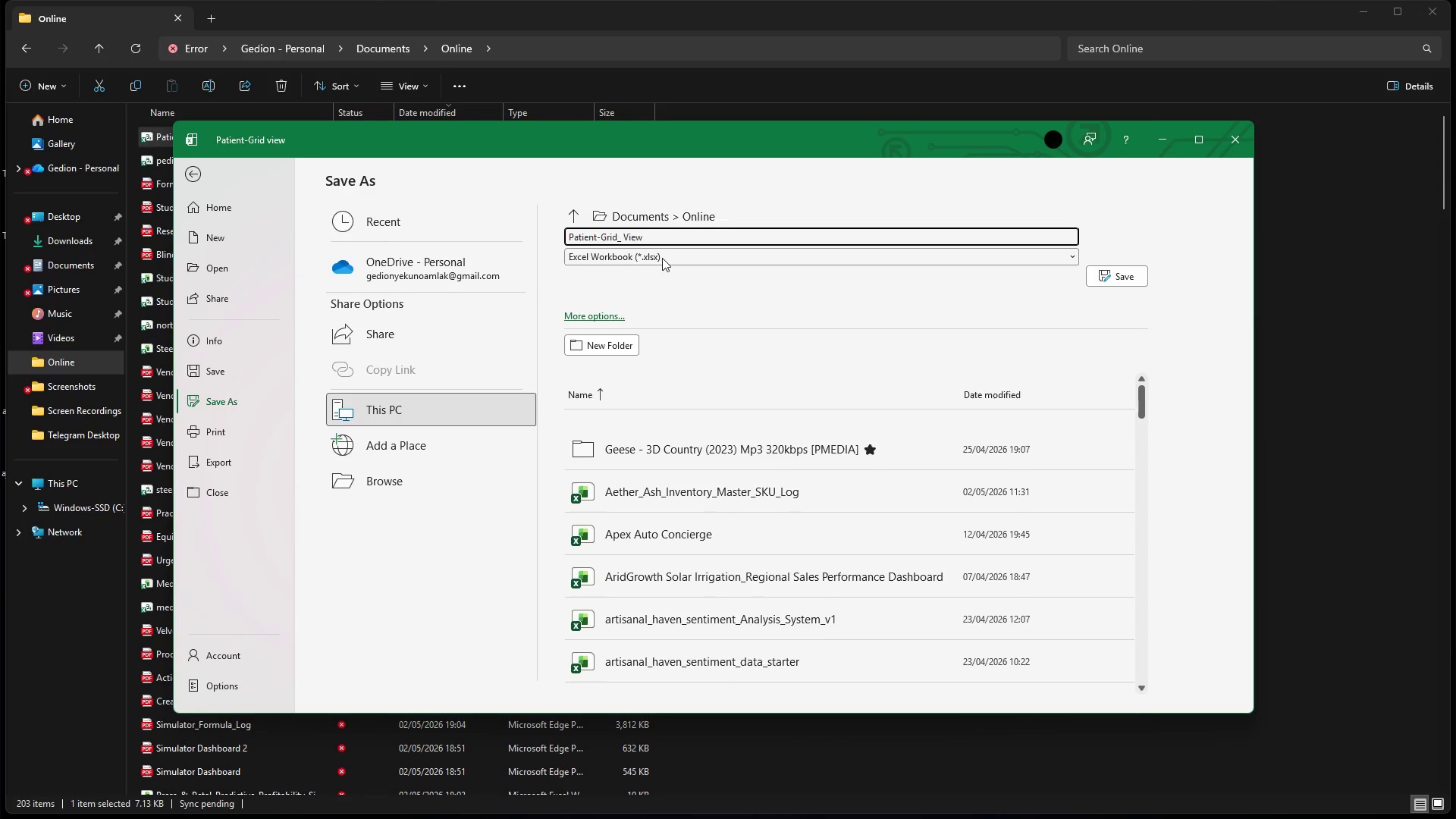 
key(ArrowRight)
 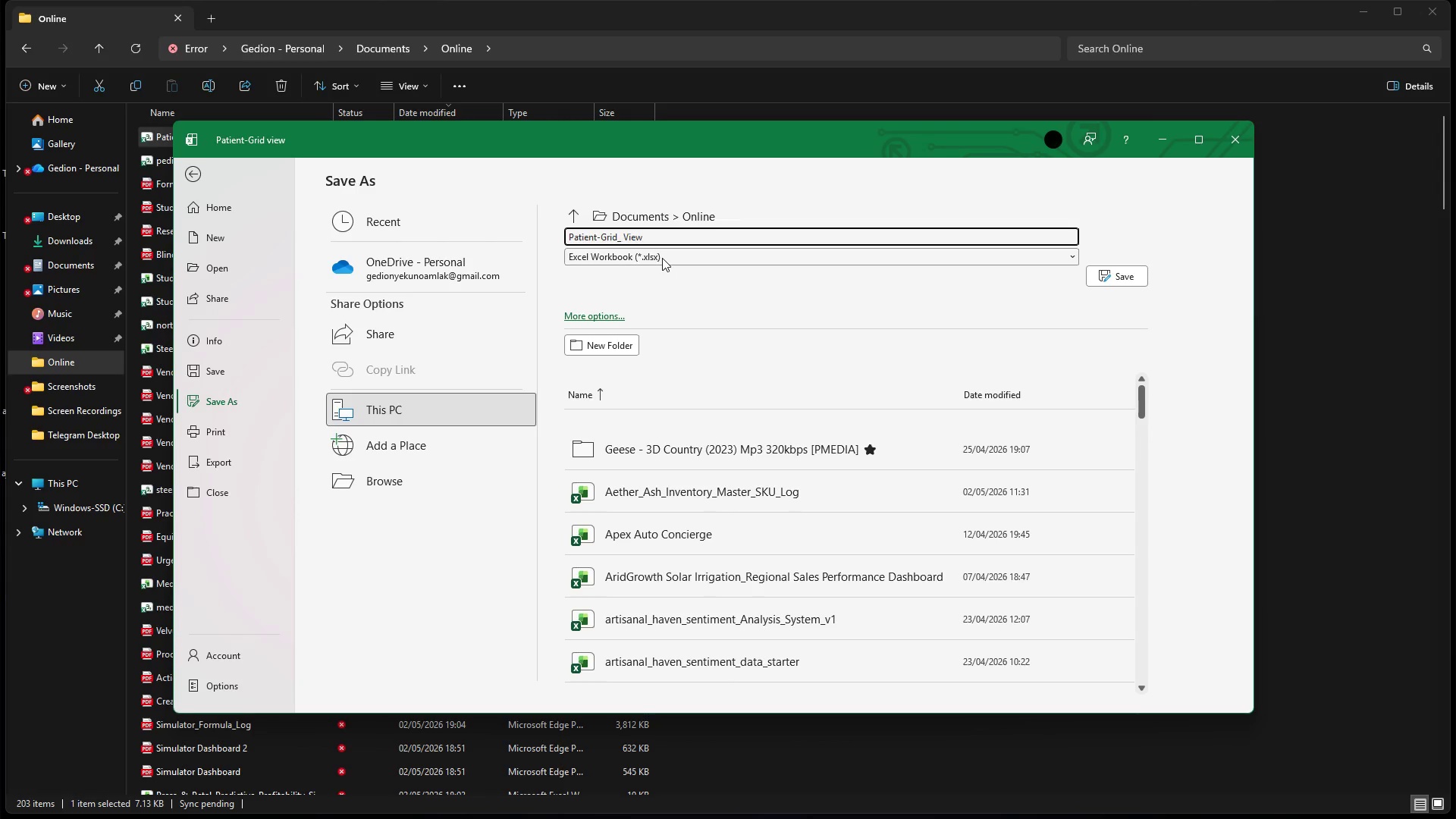 
key(Backspace)
 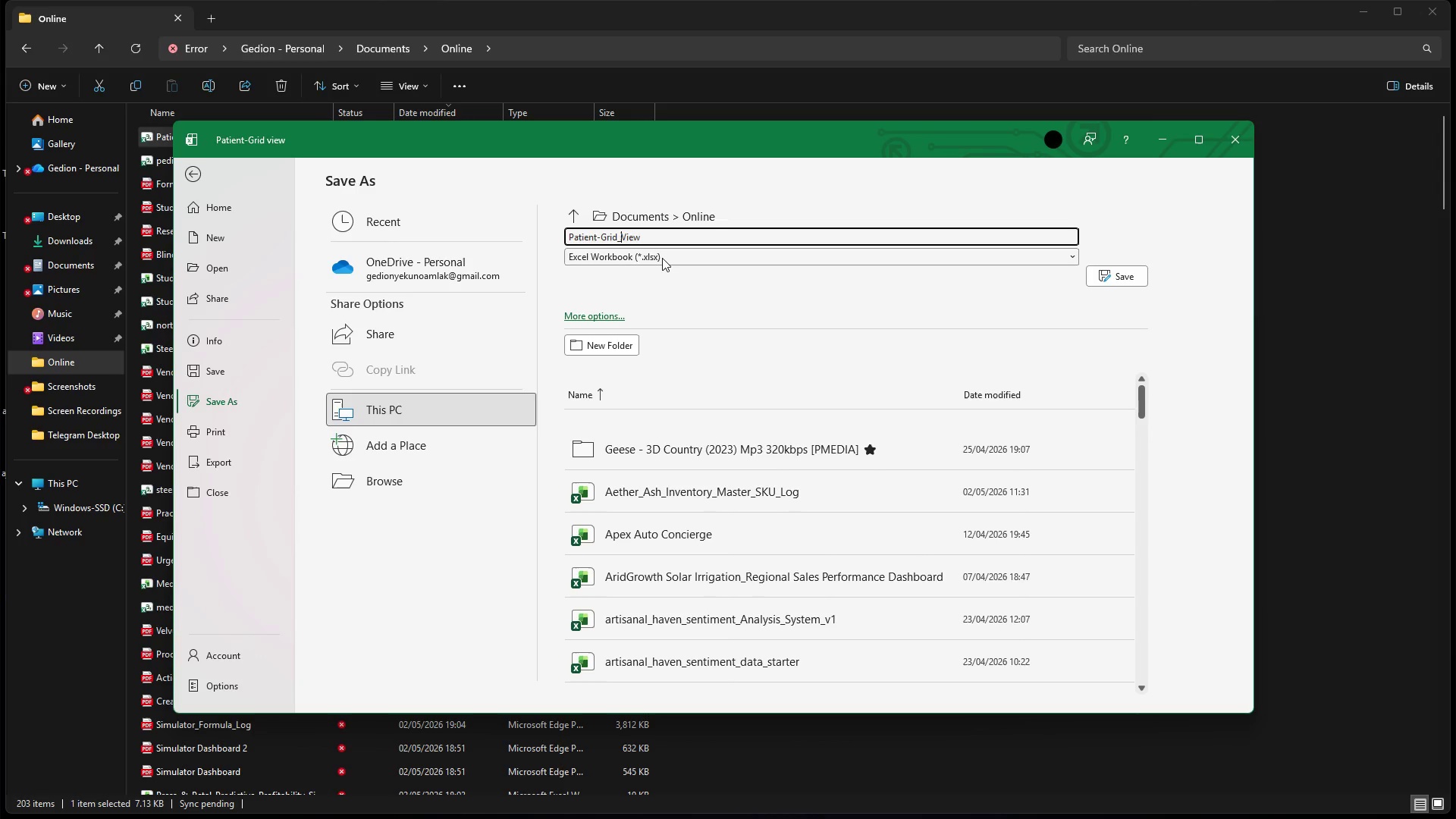 
key(ArrowLeft)
 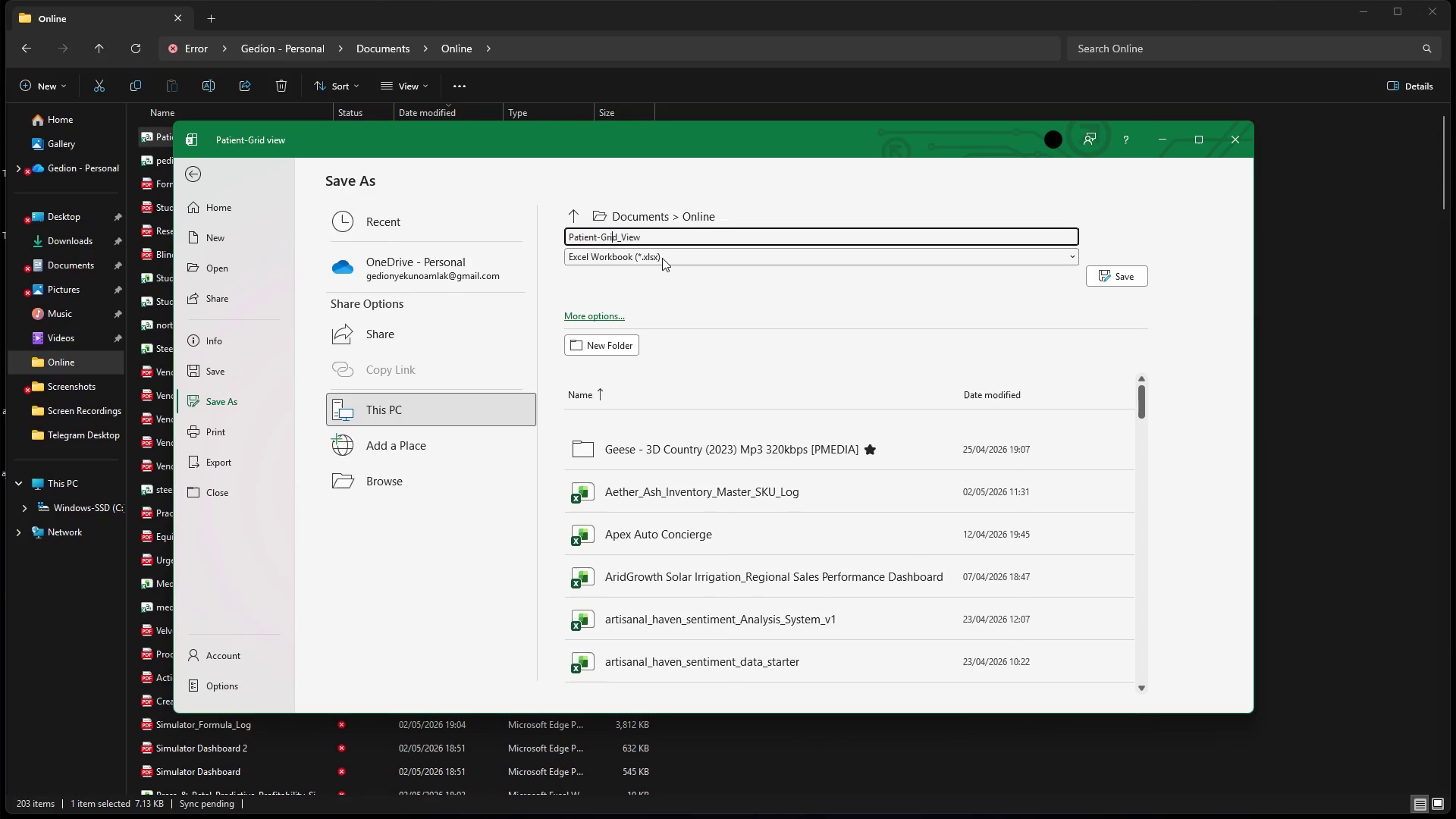 
key(ArrowLeft)
 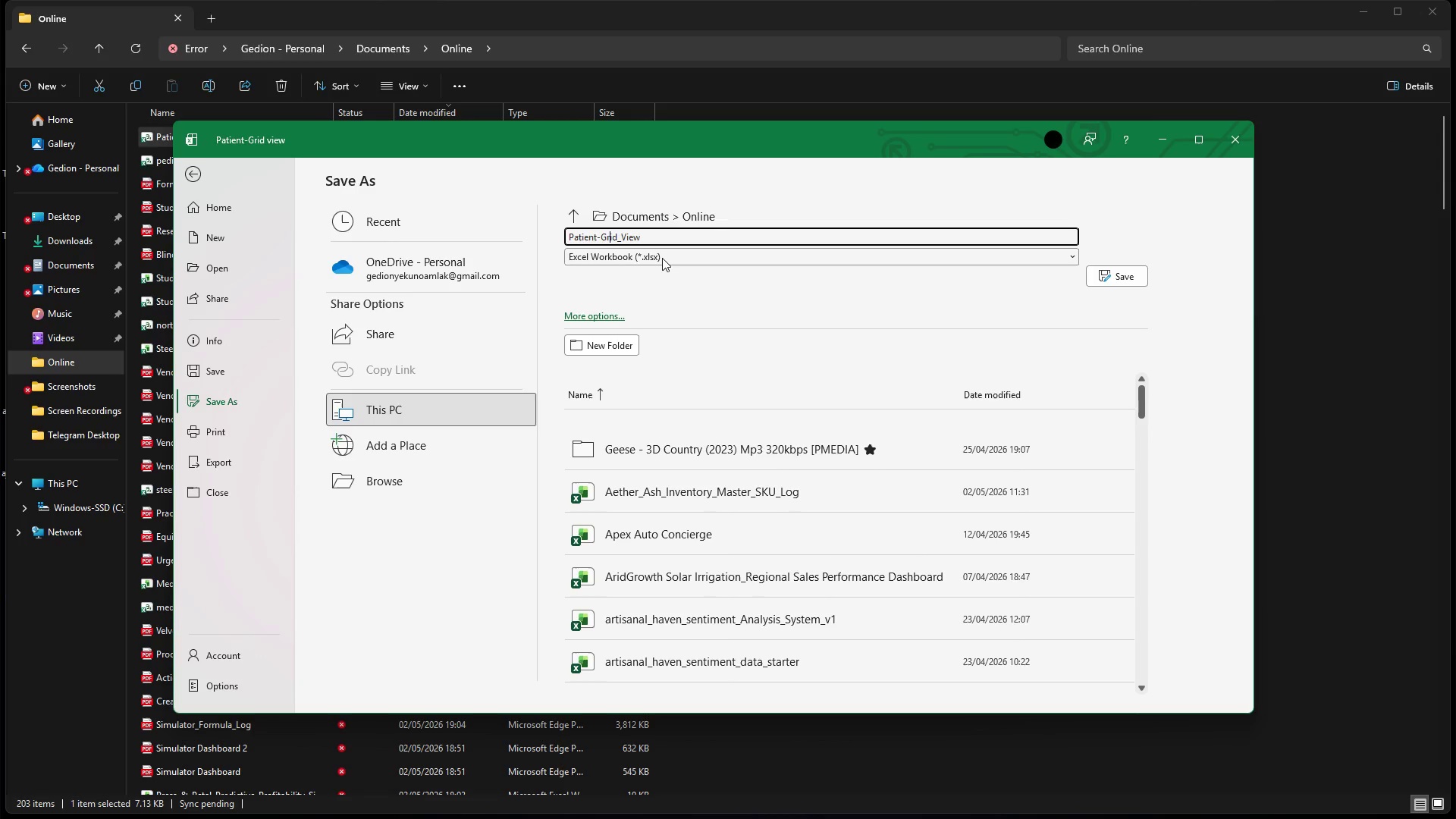 
key(ArrowLeft)
 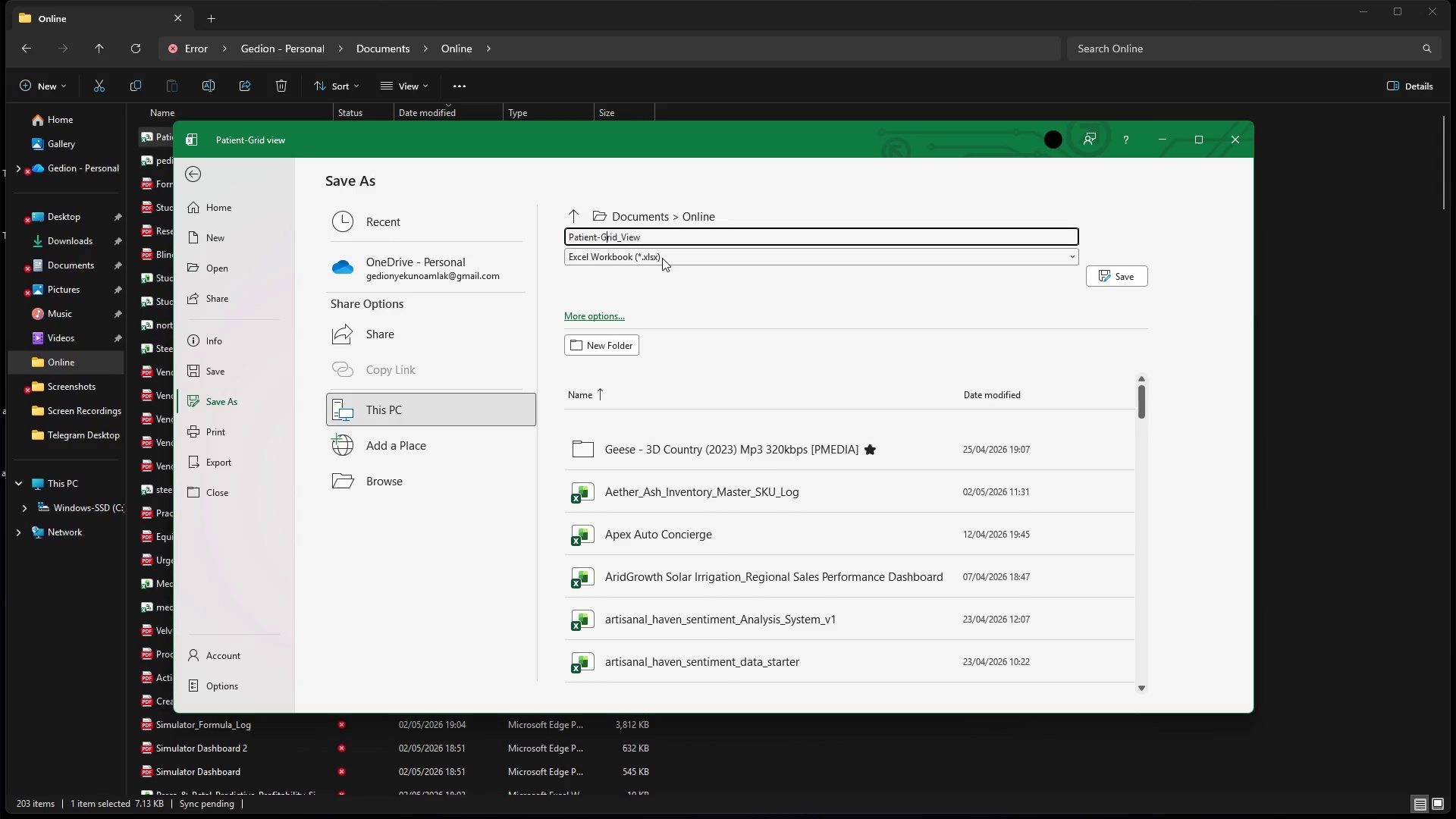 
key(ArrowLeft)
 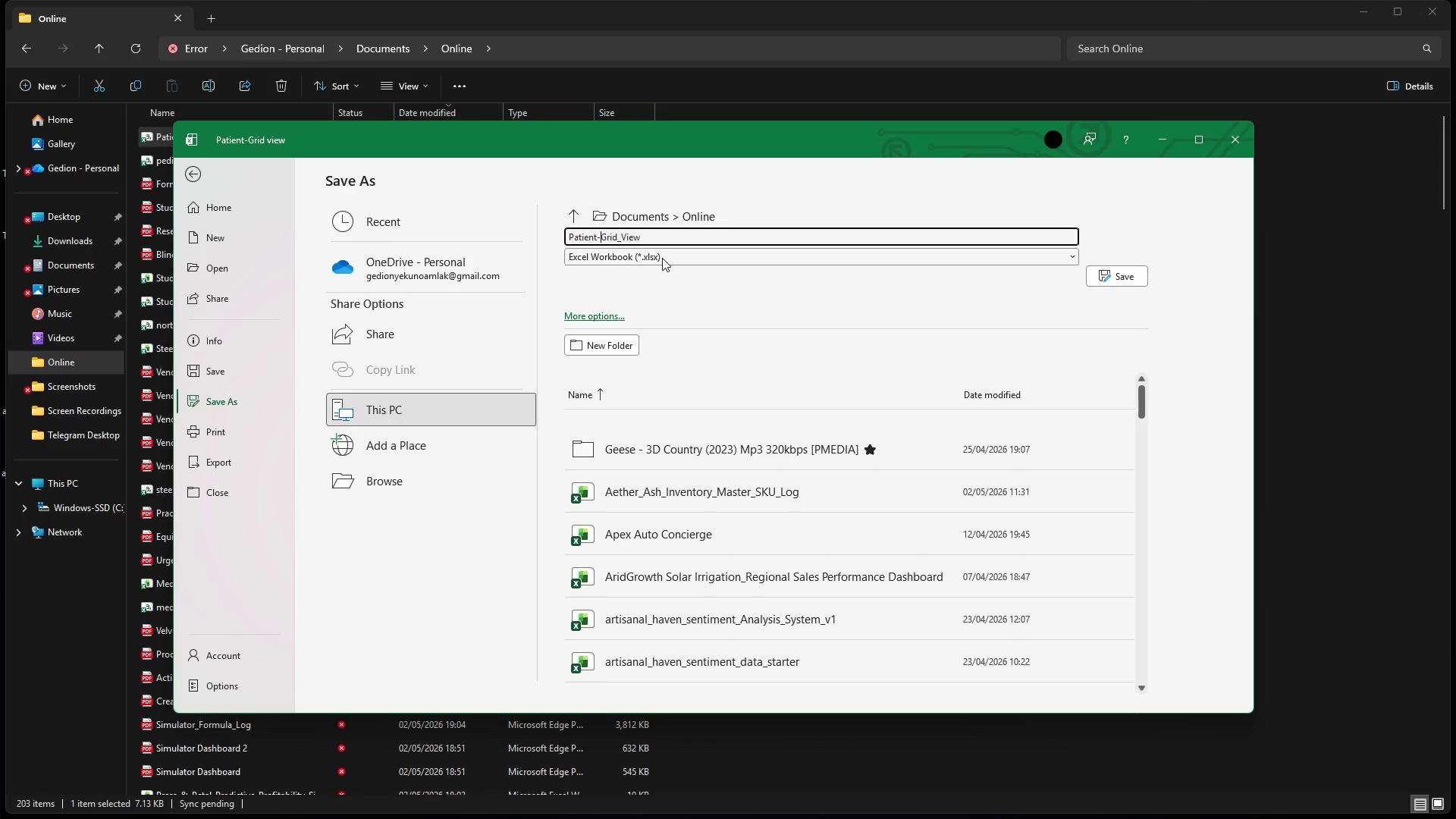 
key(ArrowLeft)
 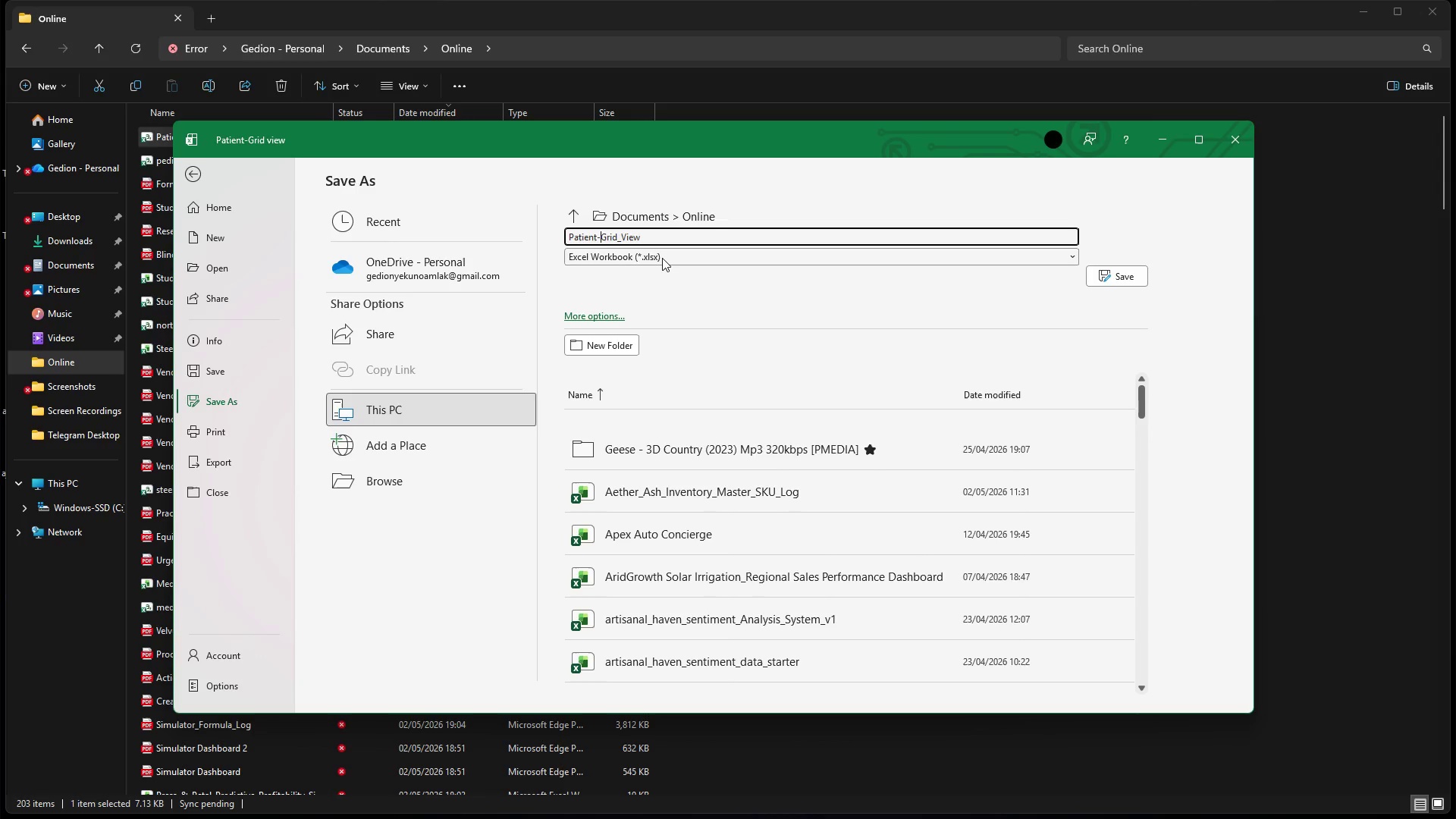 
wait(5.92)
 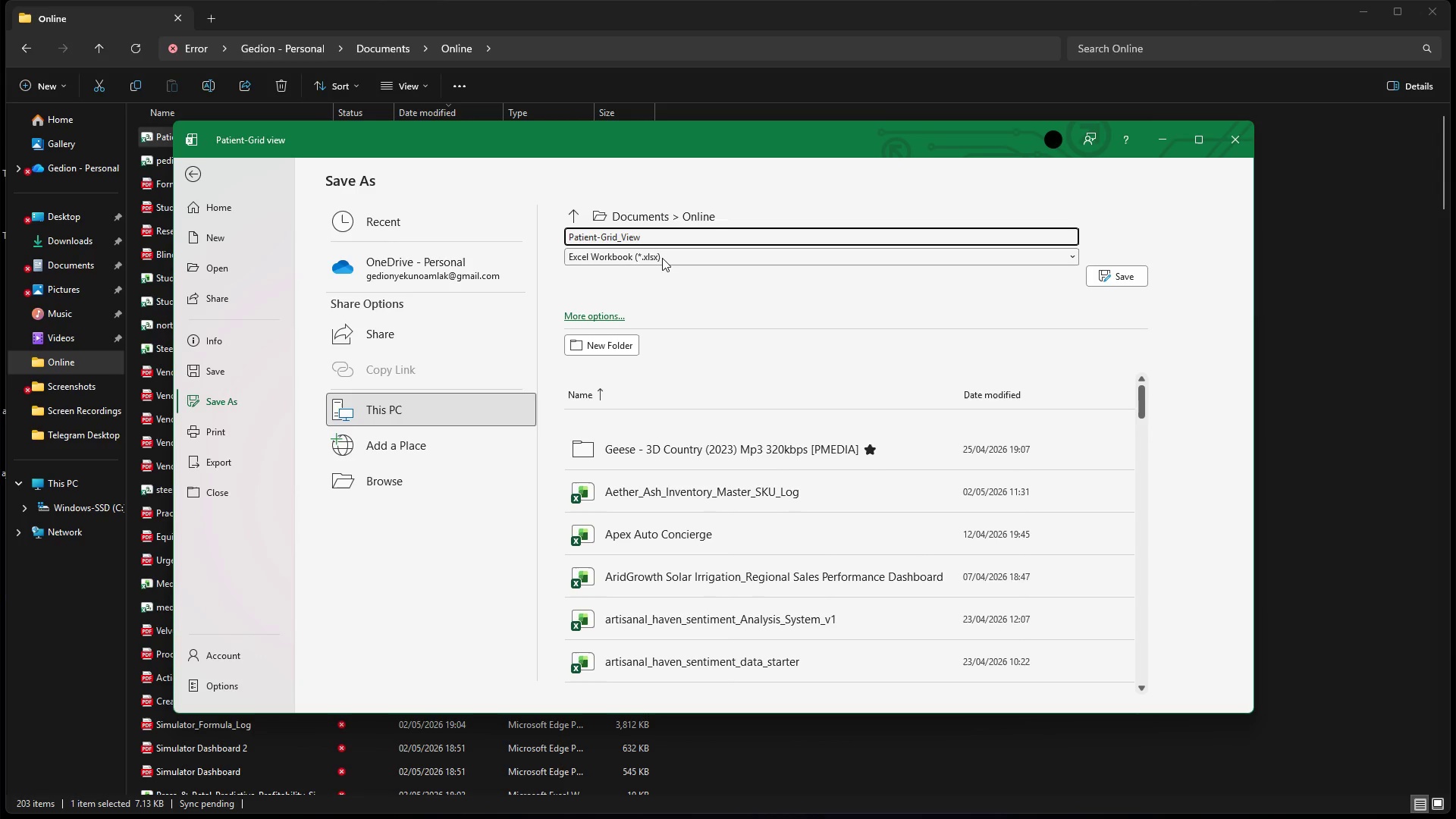 
key(Backspace)
 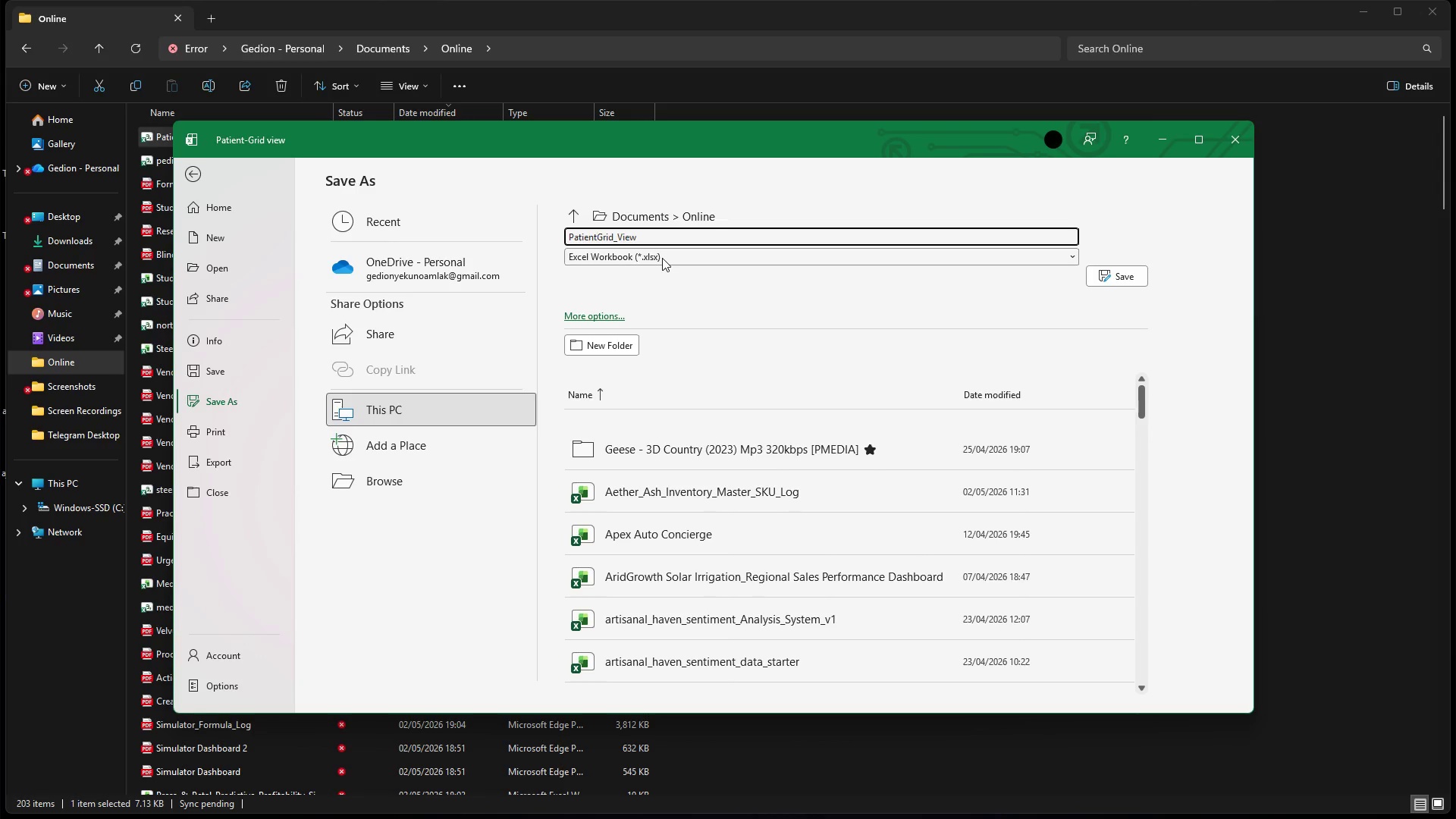 
key(Shift+Minus)
 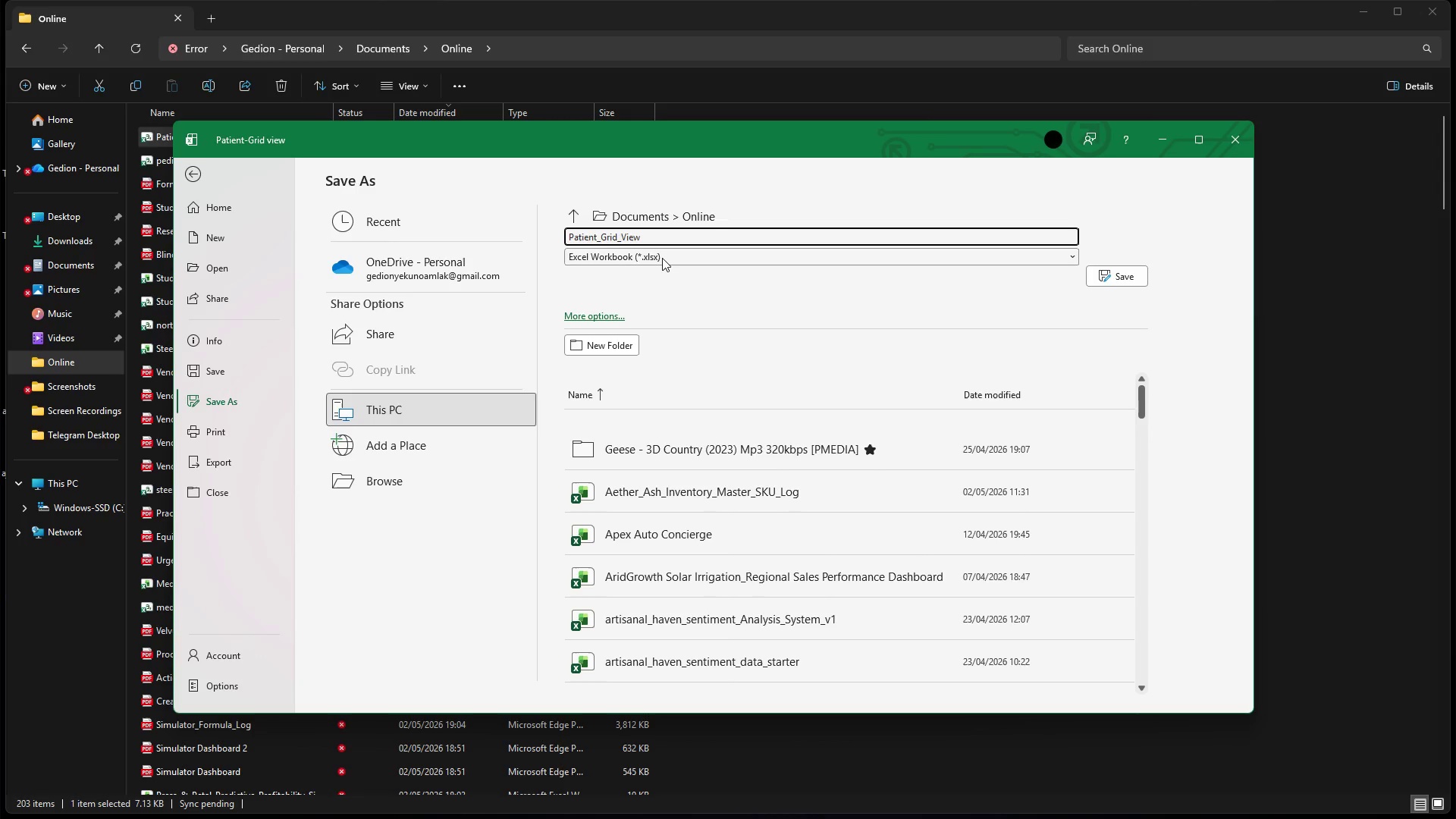 
key(ArrowRight)
 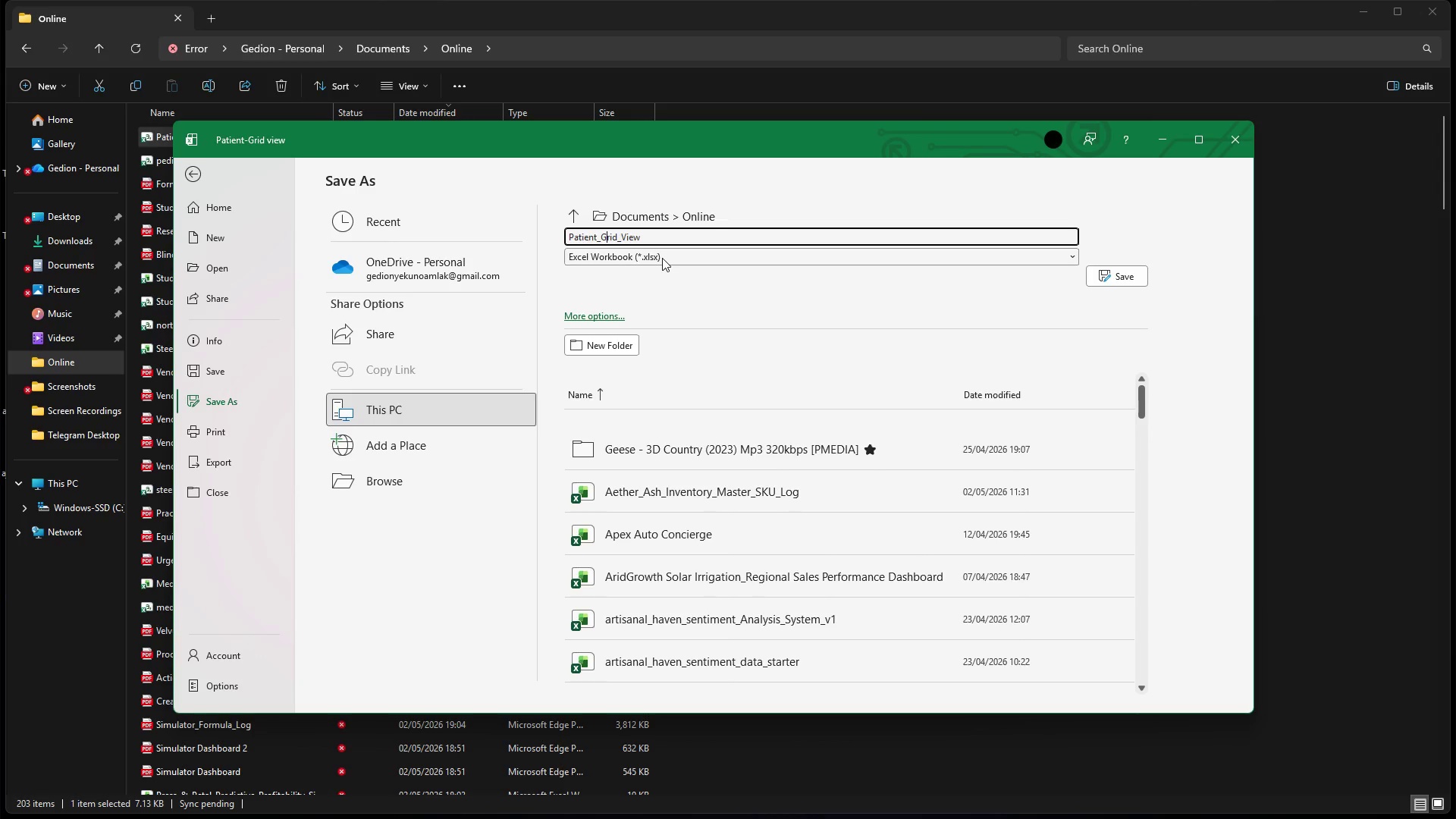 
wait(10.47)
 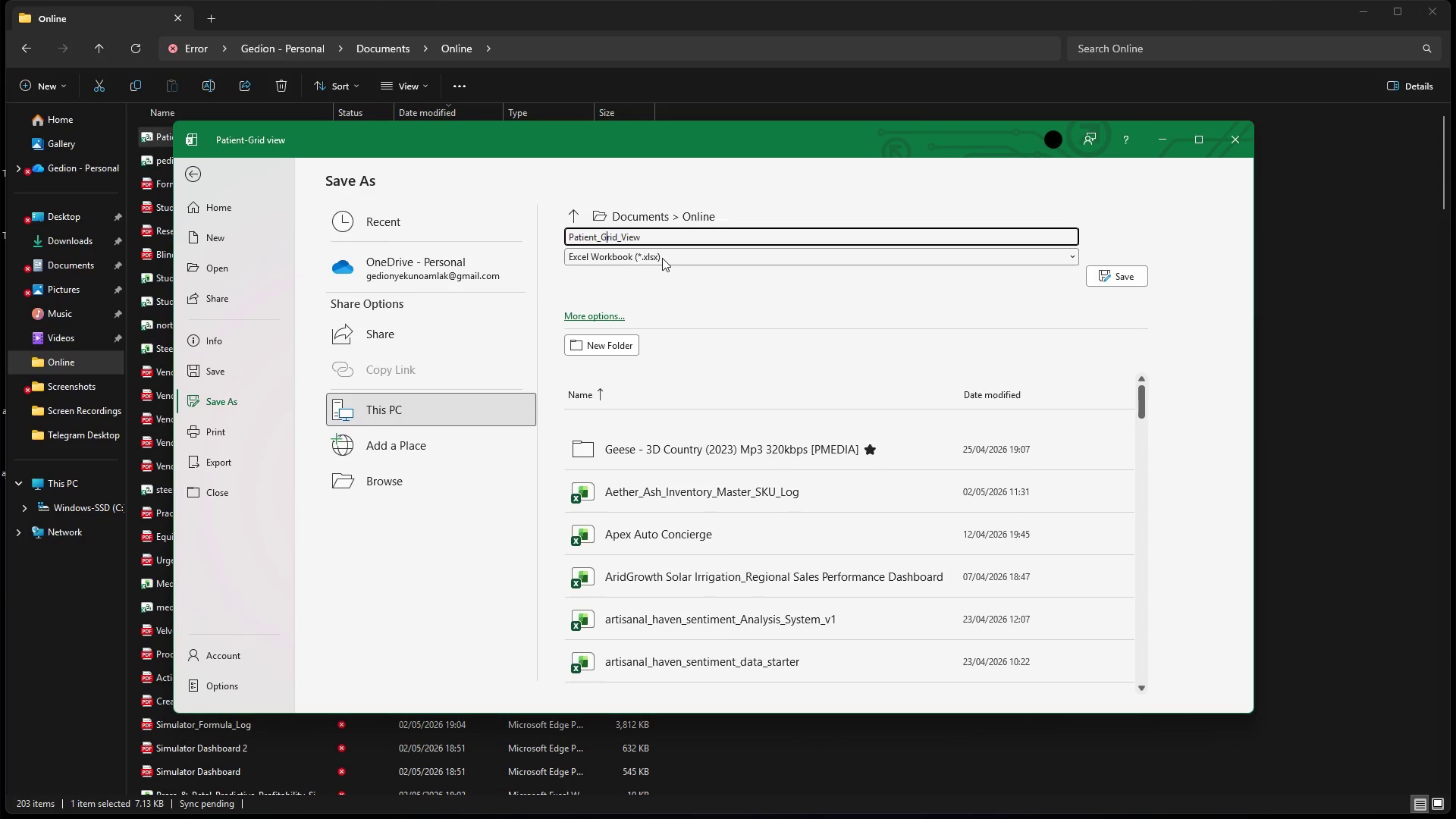 
key(ArrowRight)
 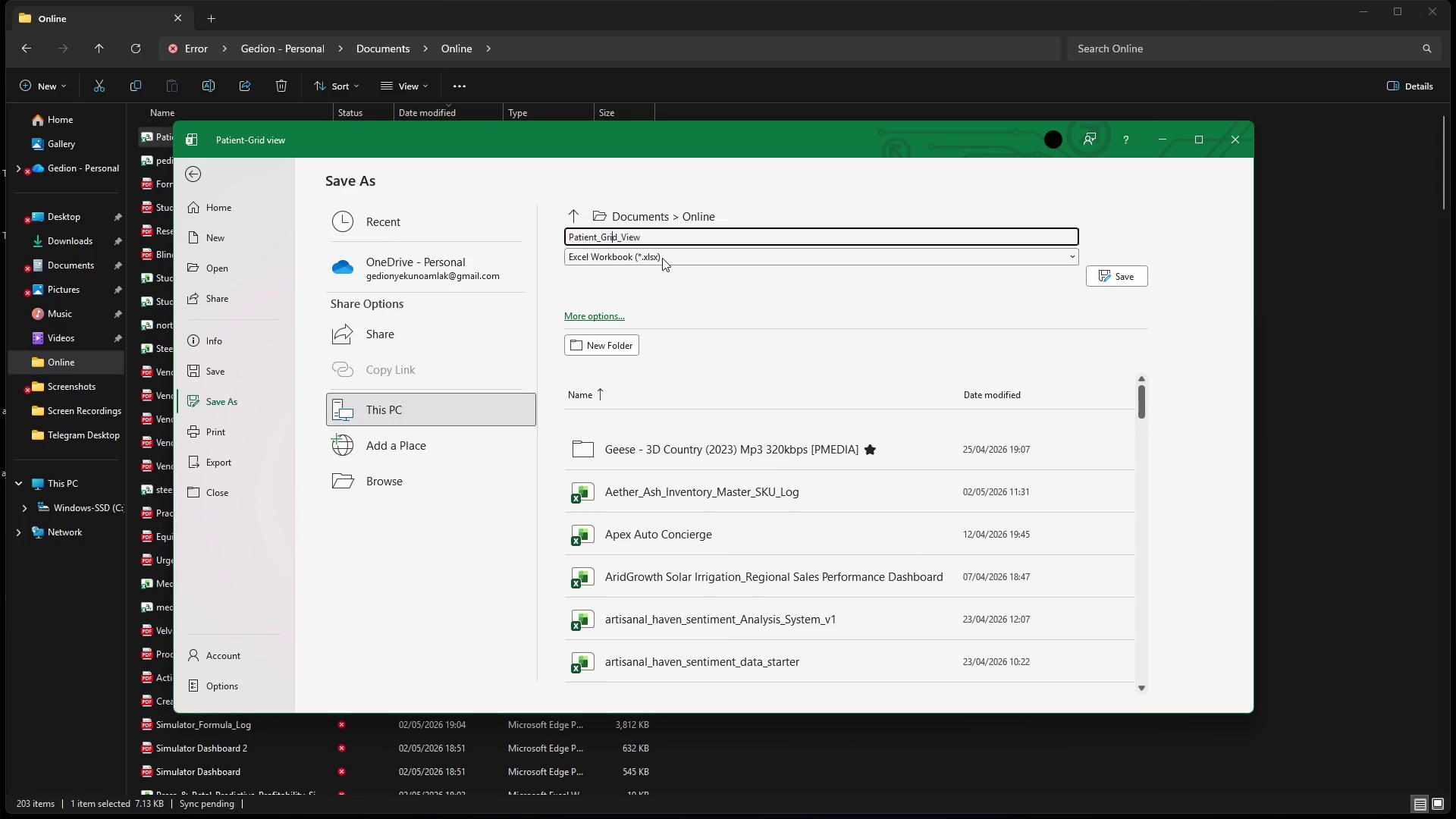 
key(ArrowRight)
 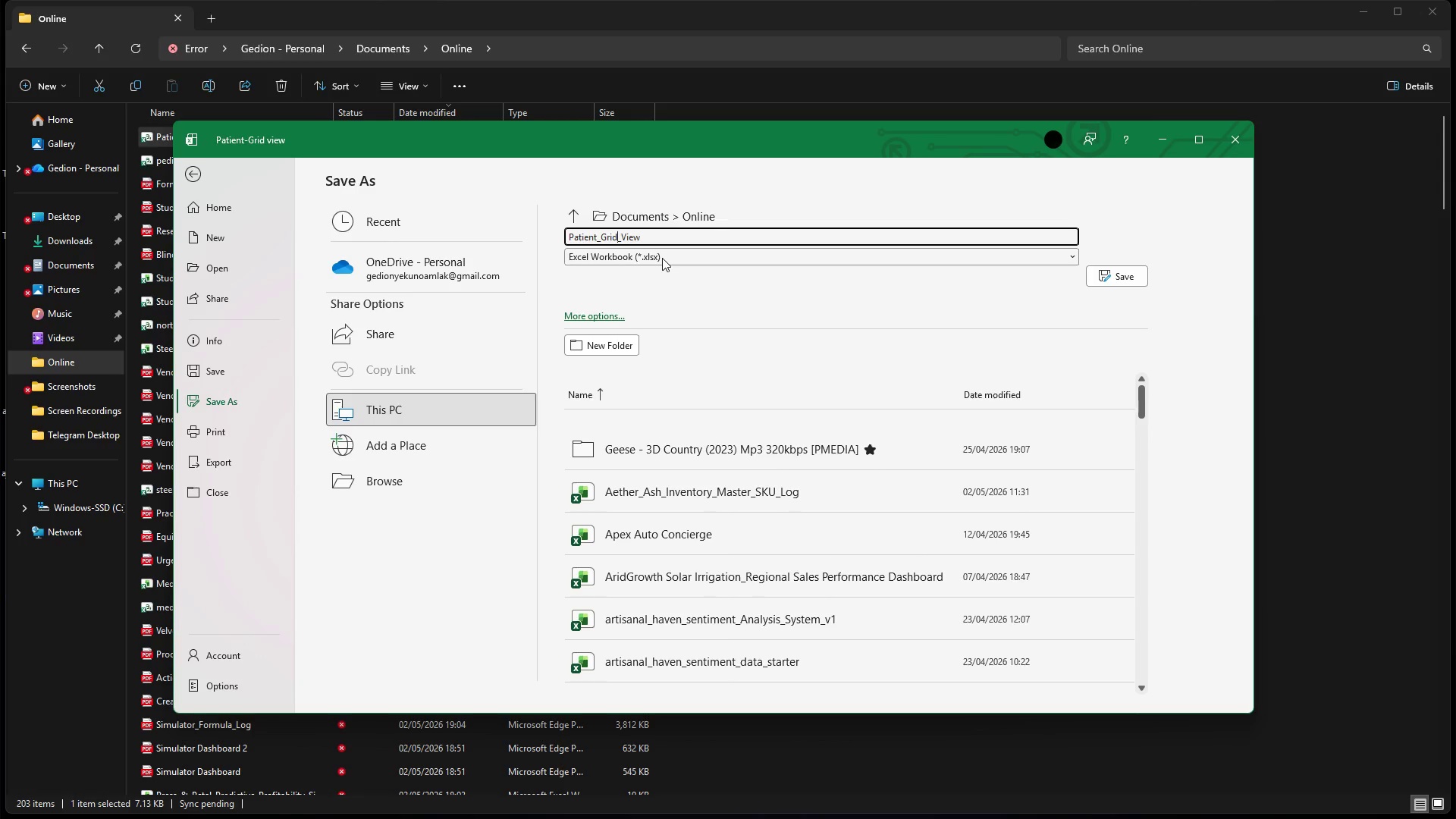 
key(ArrowRight)
 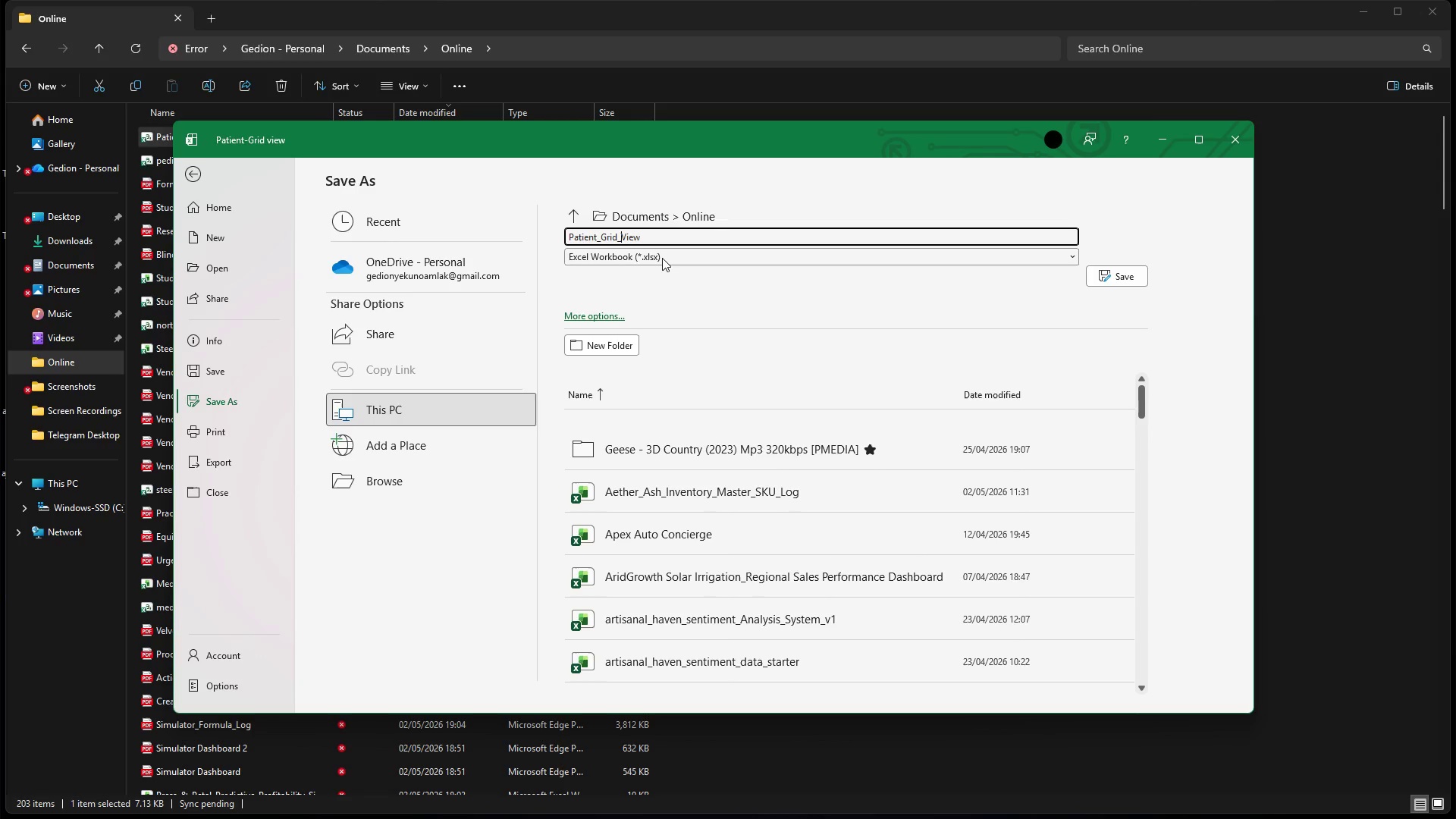 
key(ArrowRight)
 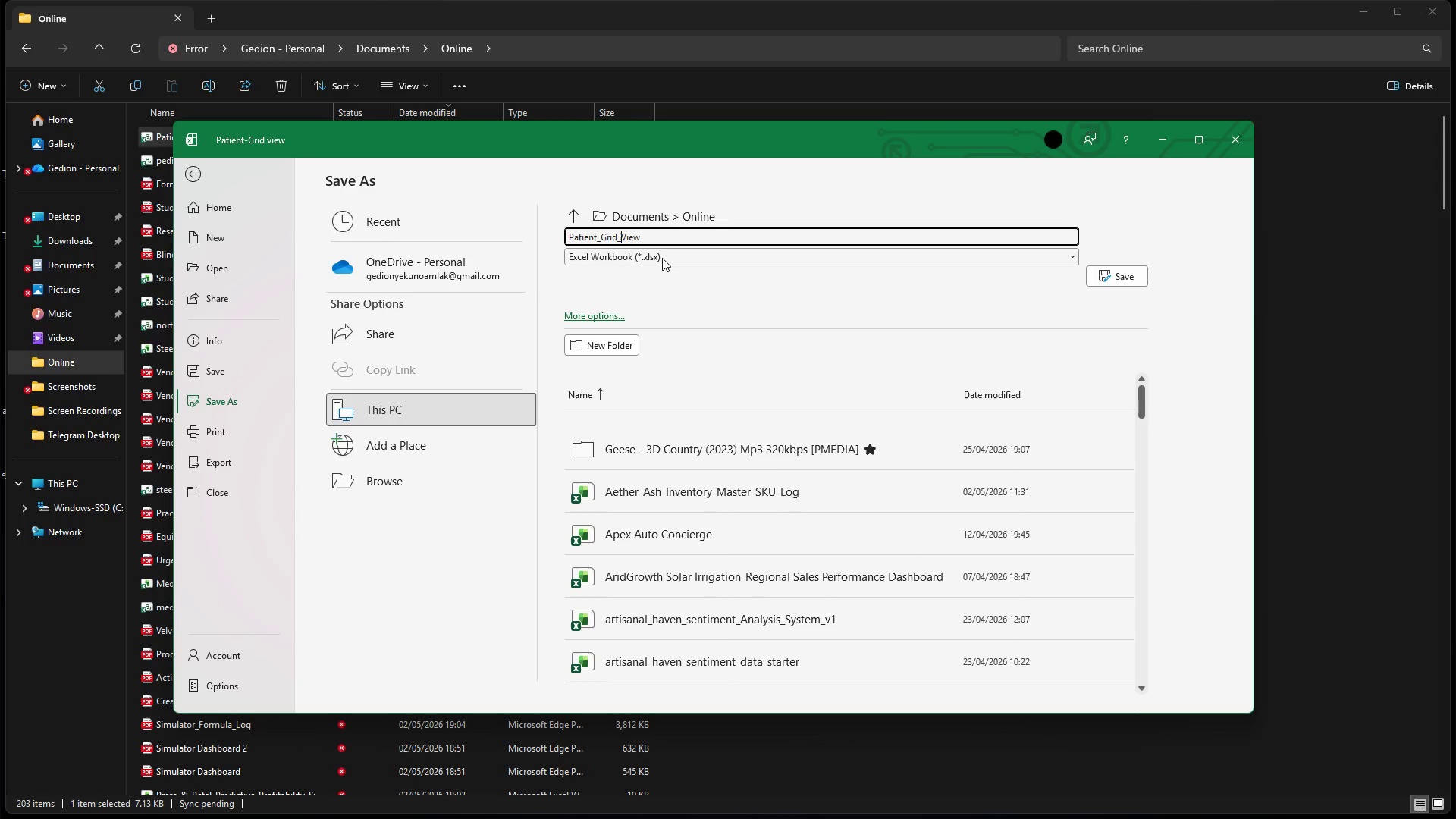 
wait(5.98)
 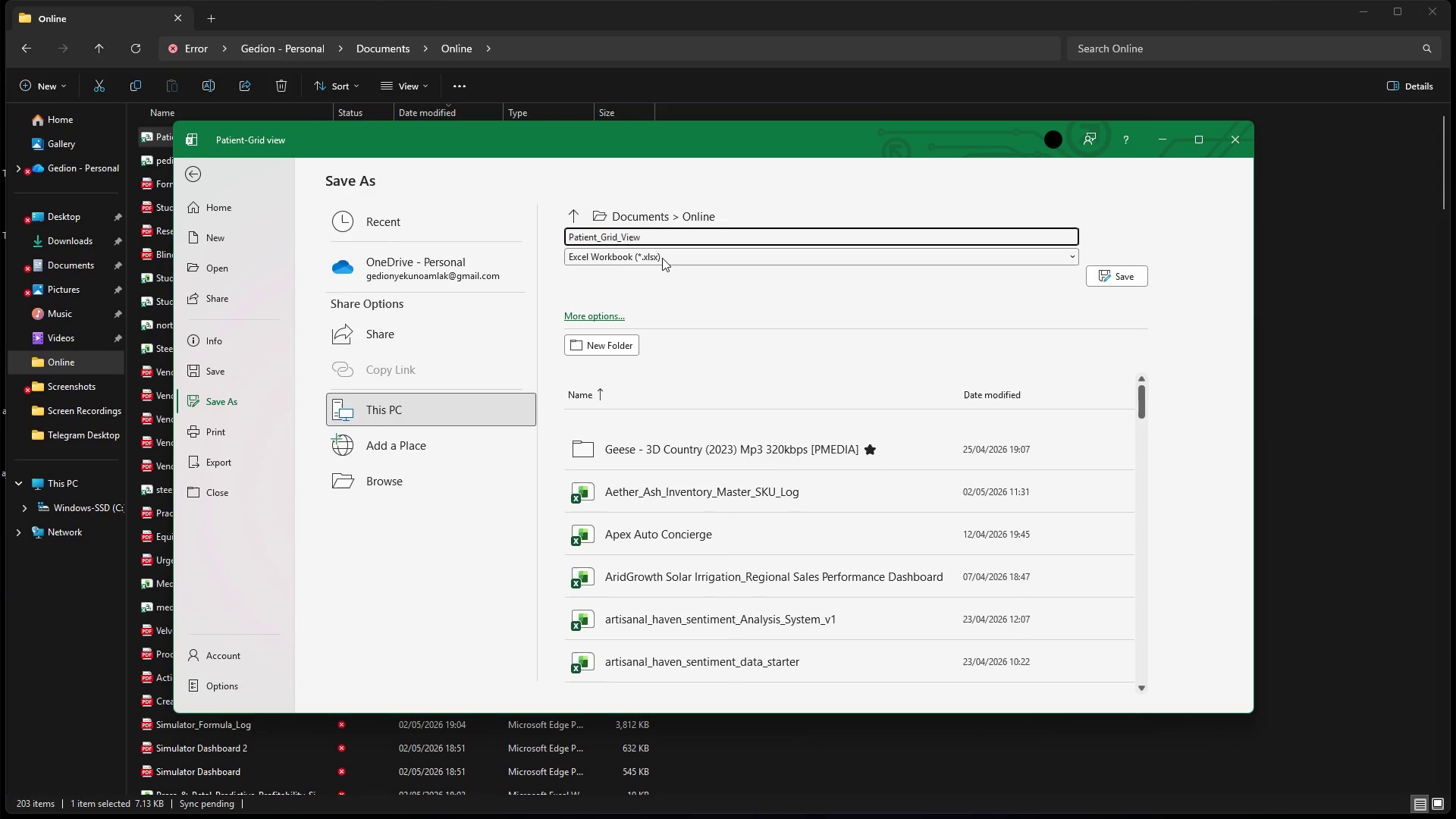 
key(ArrowRight)
 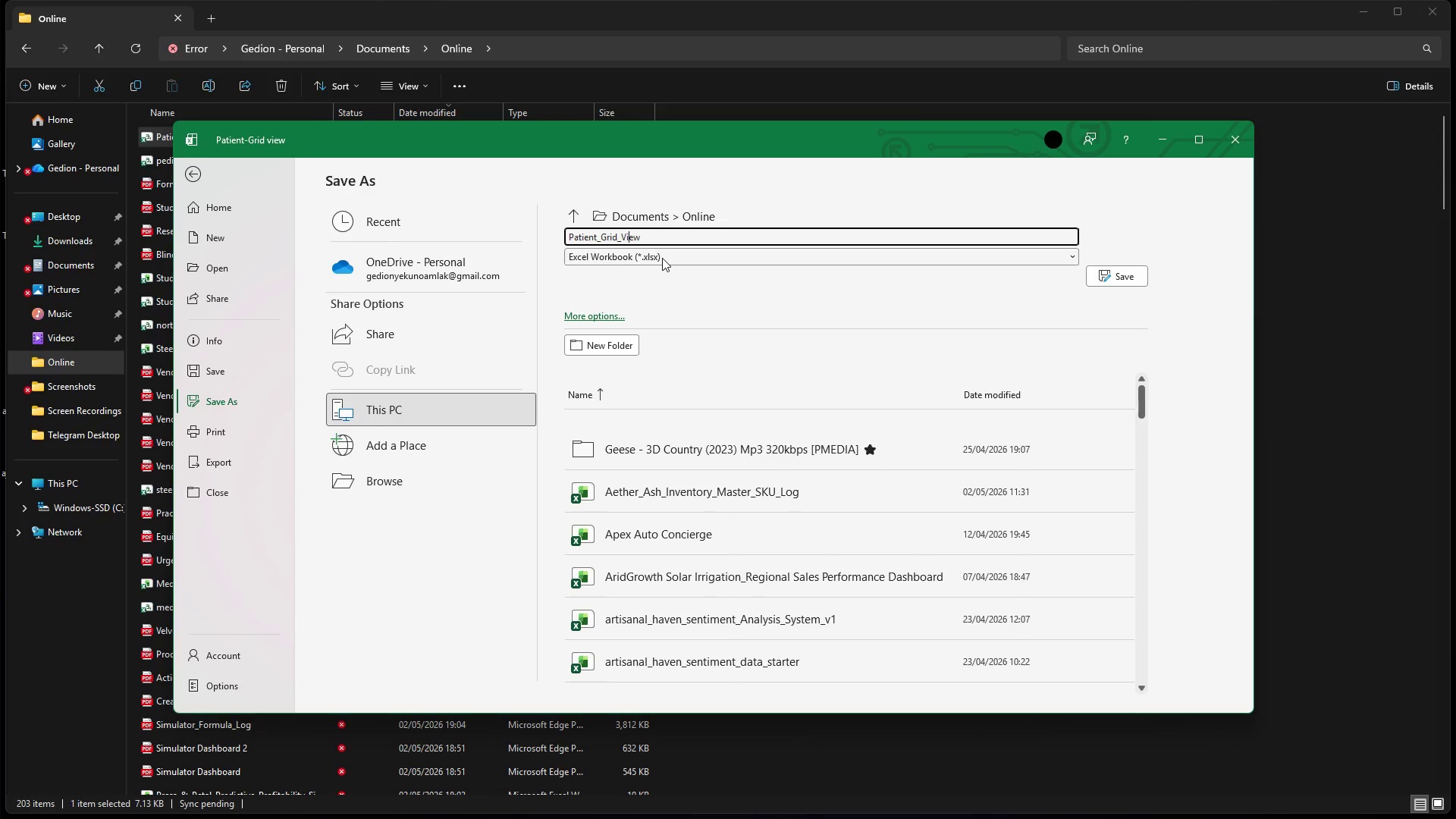 
key(ArrowRight)
 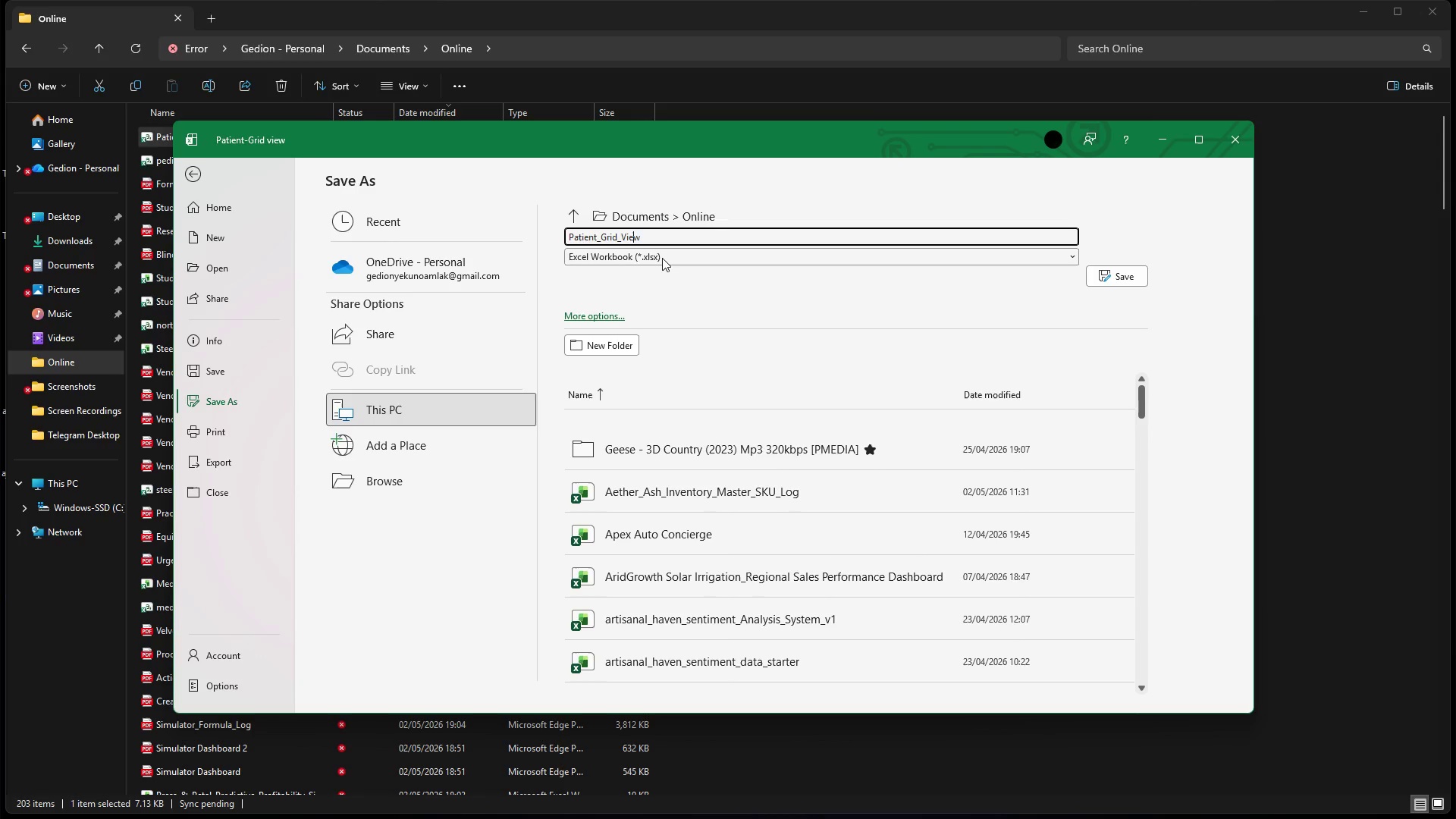 
key(ArrowRight)
 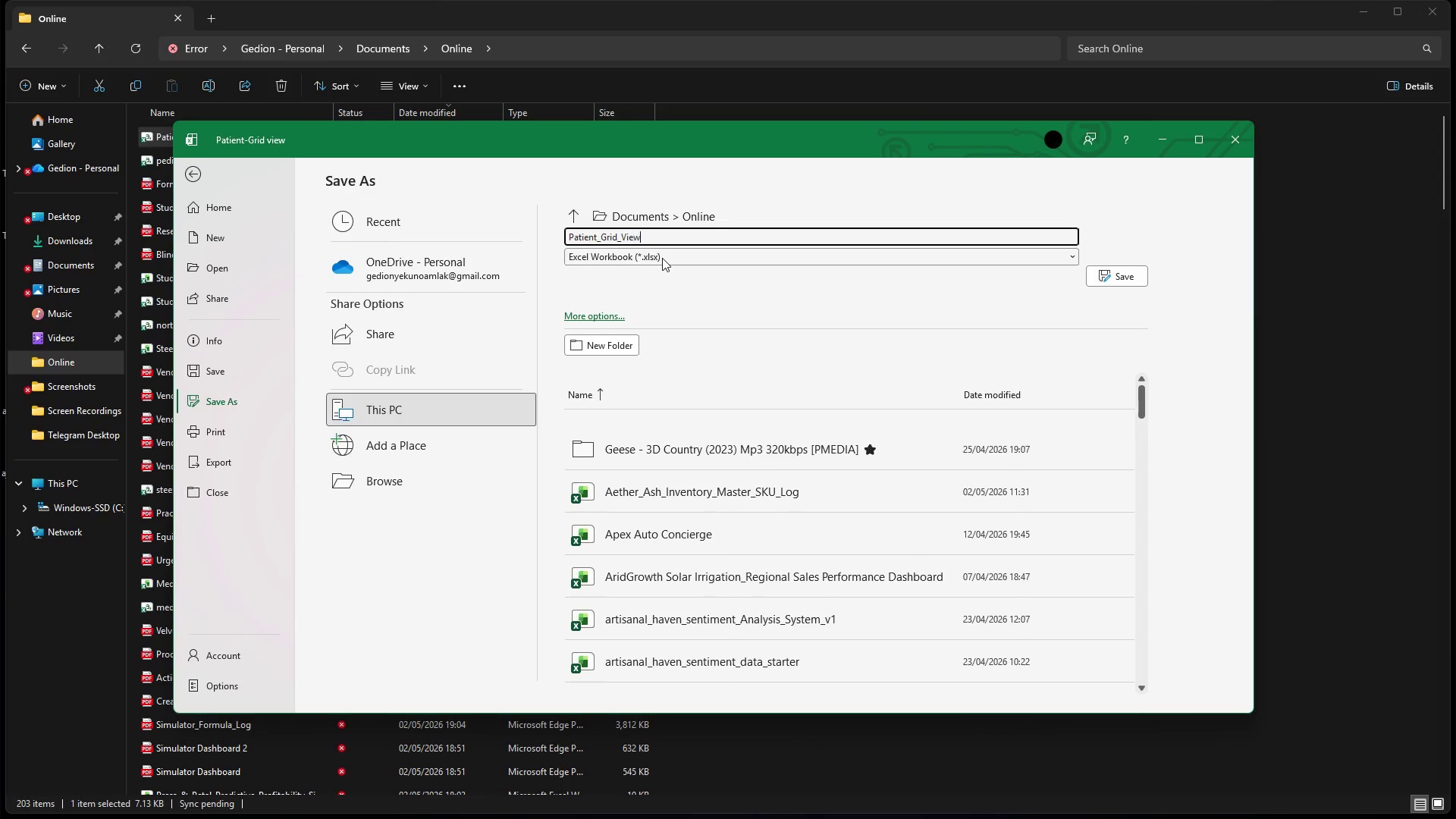 
key(ArrowRight)
 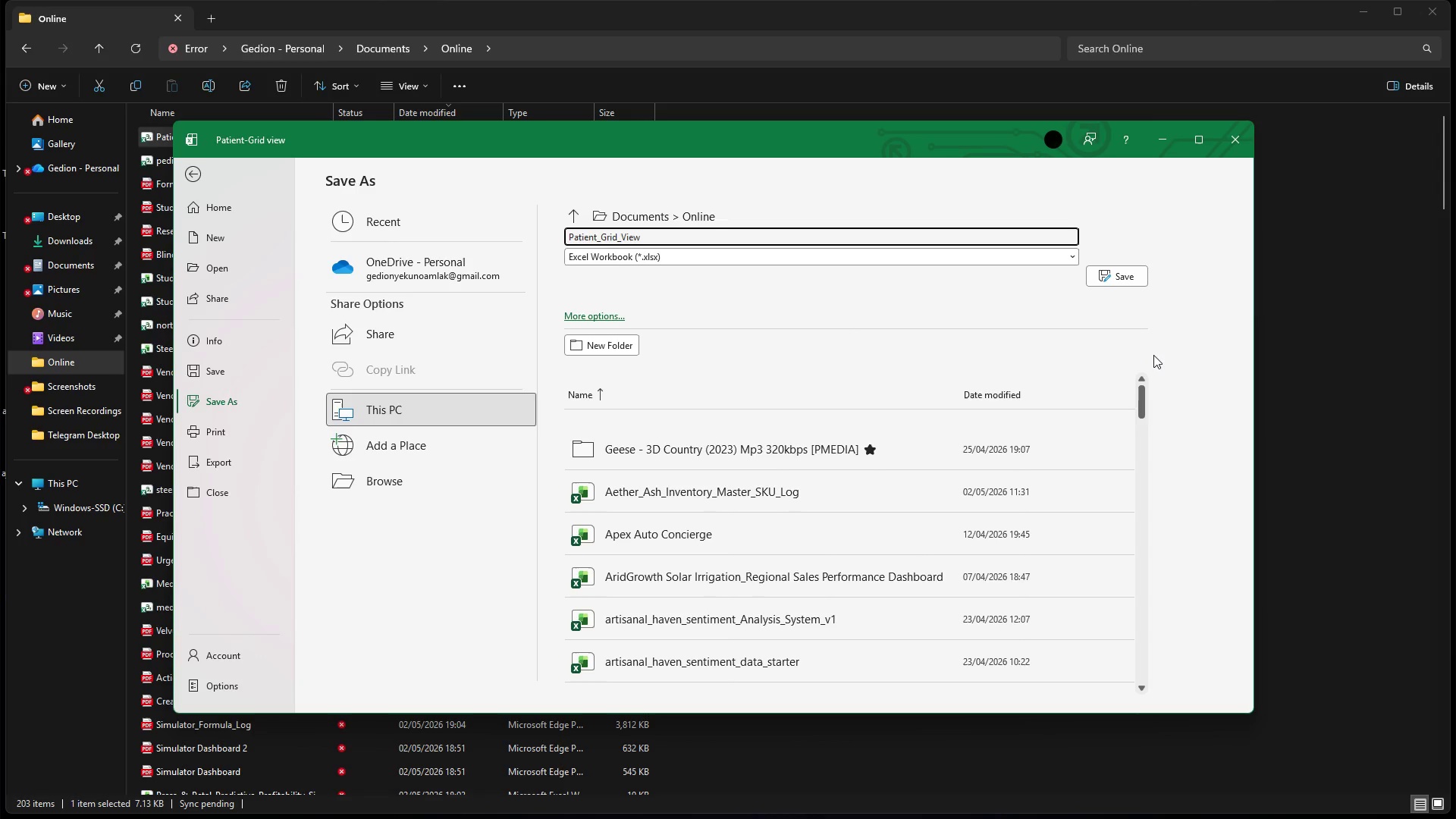 
left_click([1180, 376])
 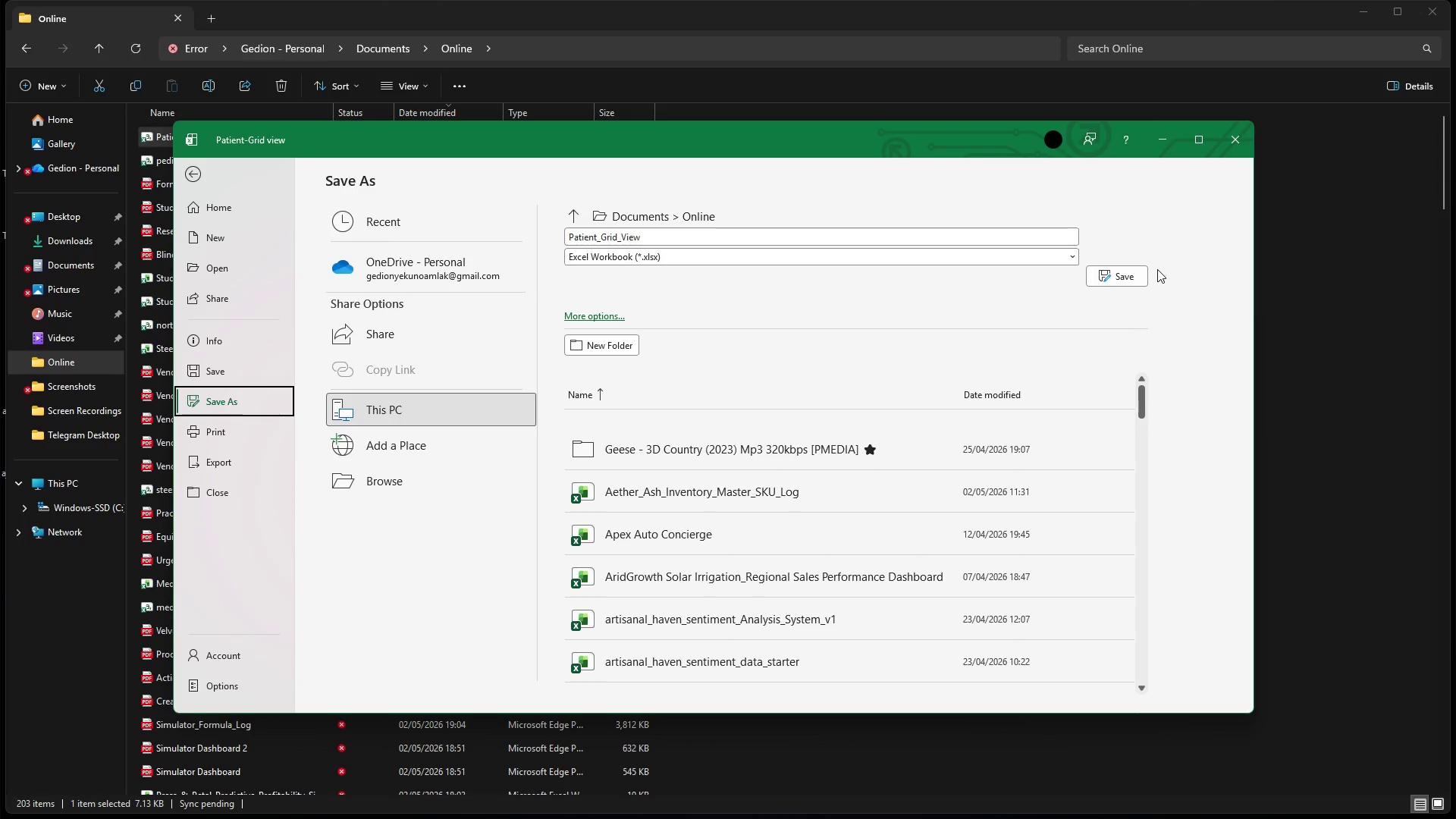 
wait(42.08)
 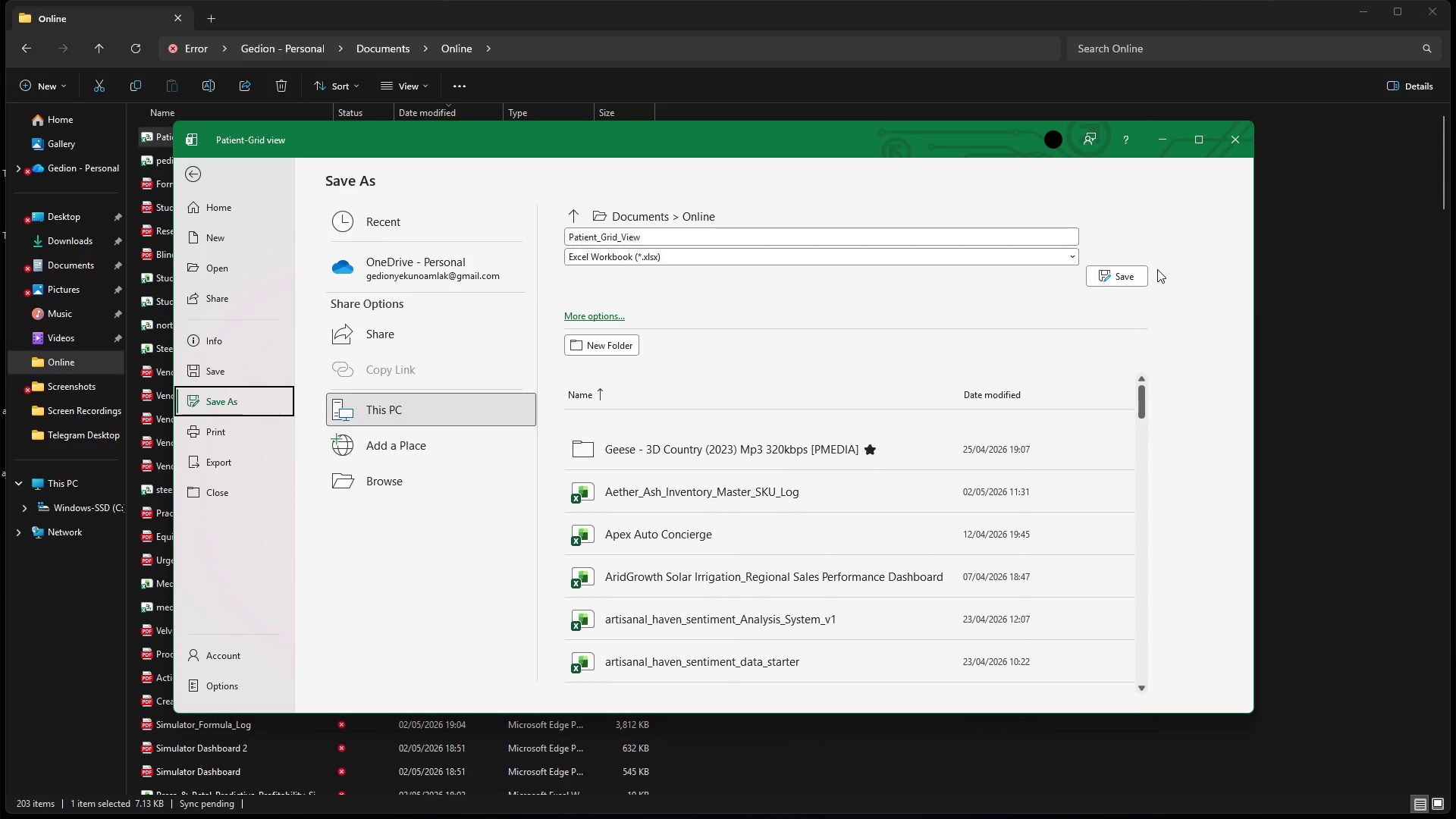 
left_click([1124, 265])
 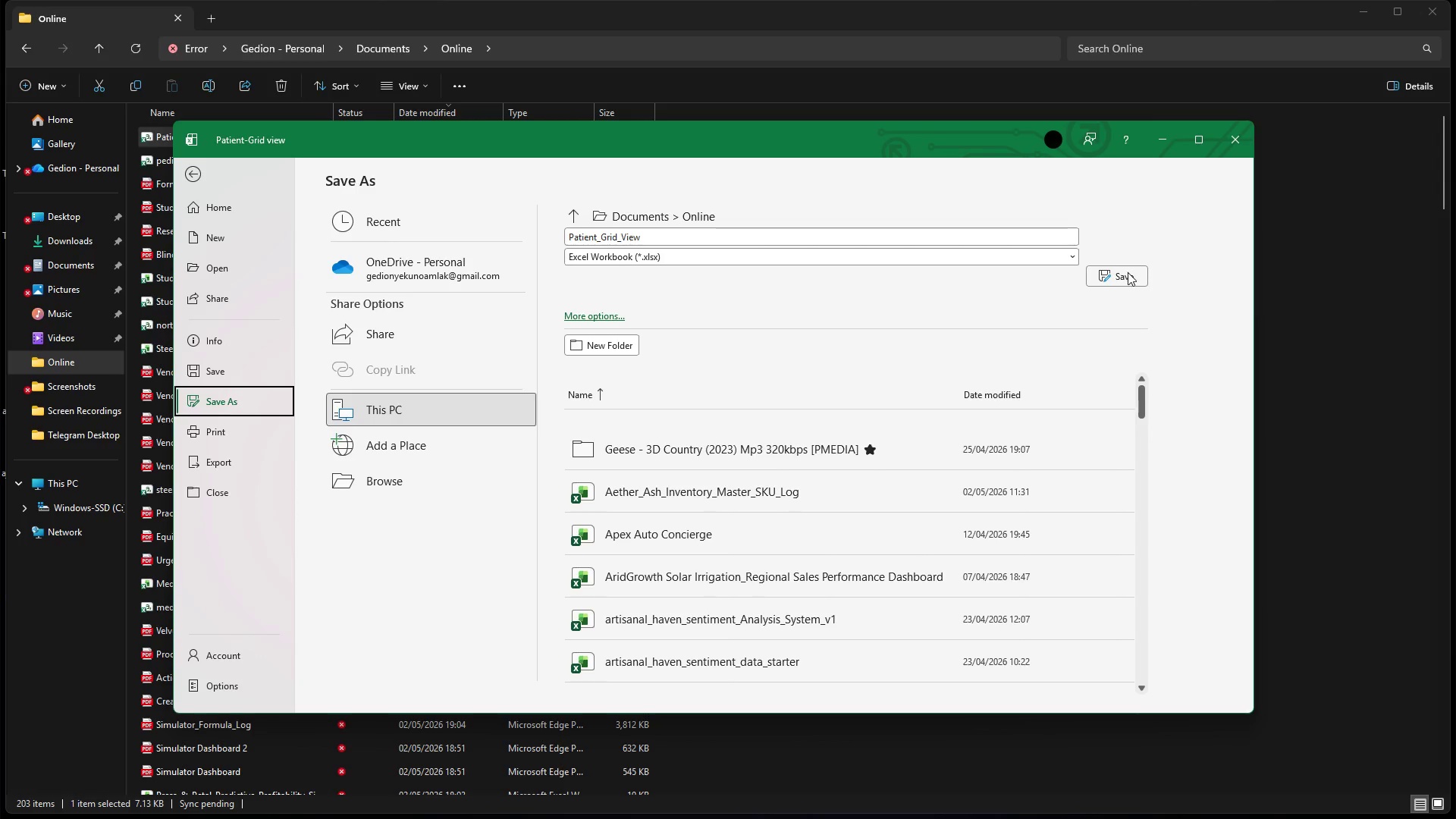 
left_click([1128, 272])
 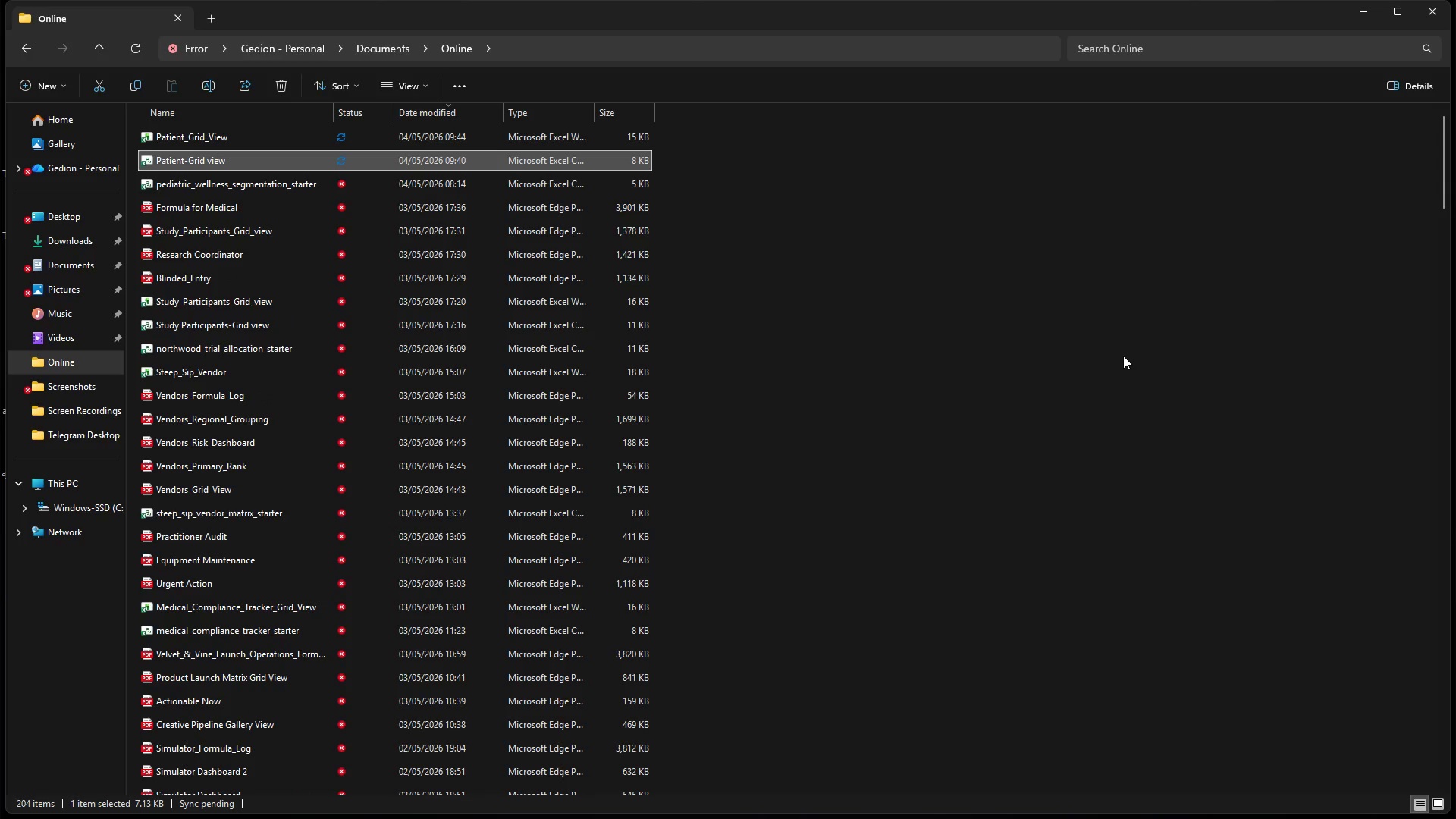 
wait(35.08)
 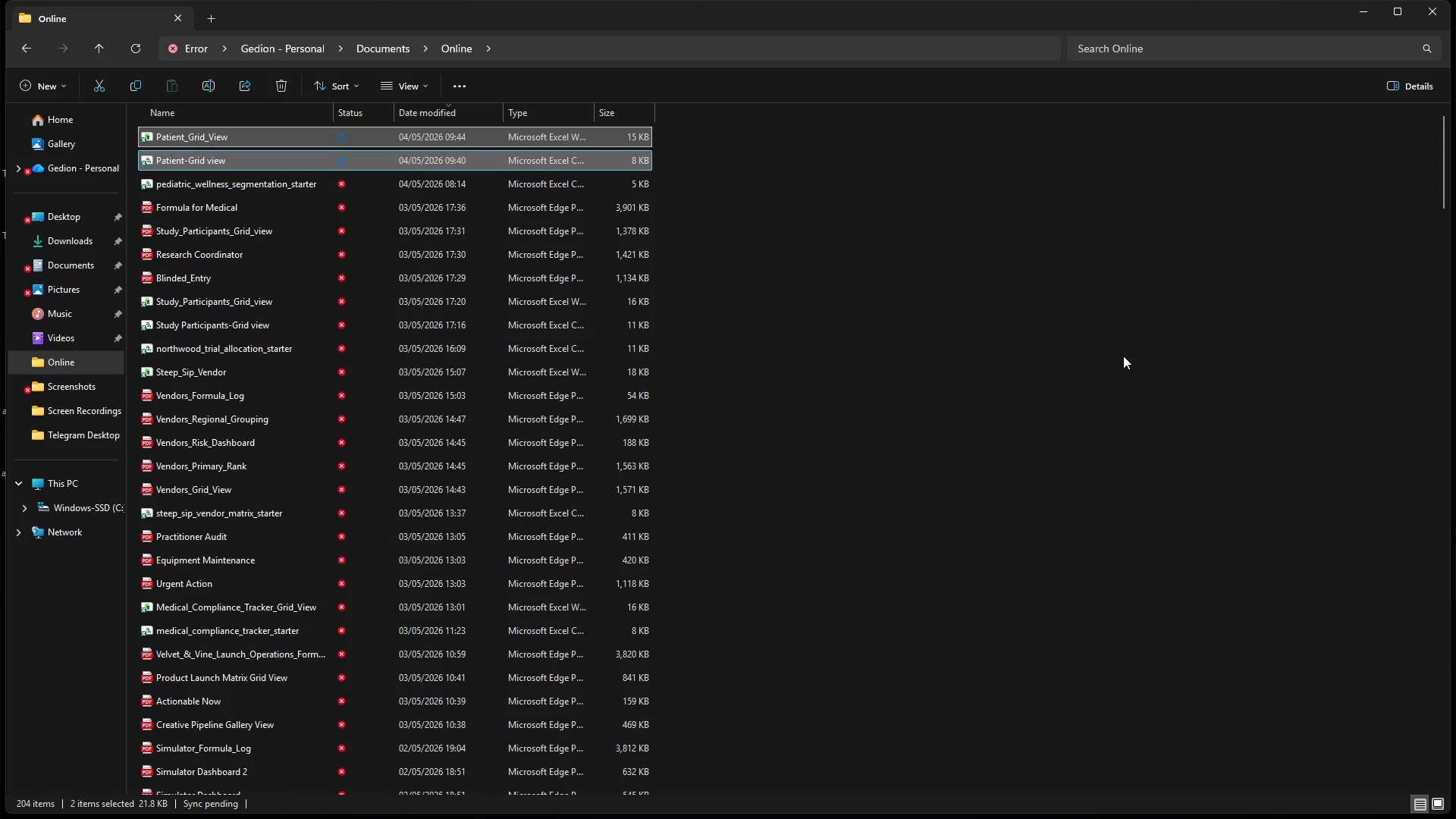 
hold_key(key=ArrowDown, duration=0.66)
 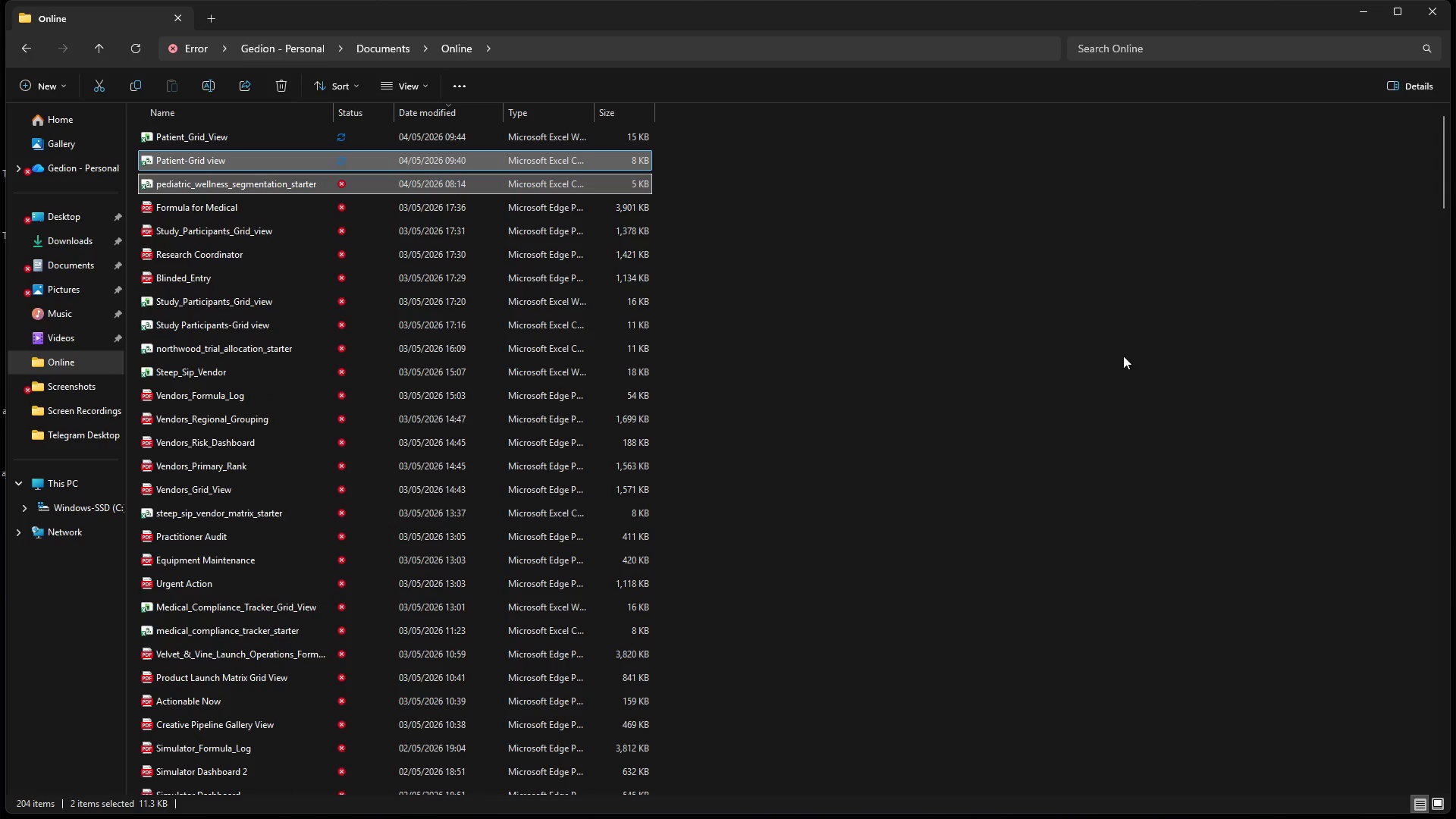 
key(Shift+ArrowUp)
 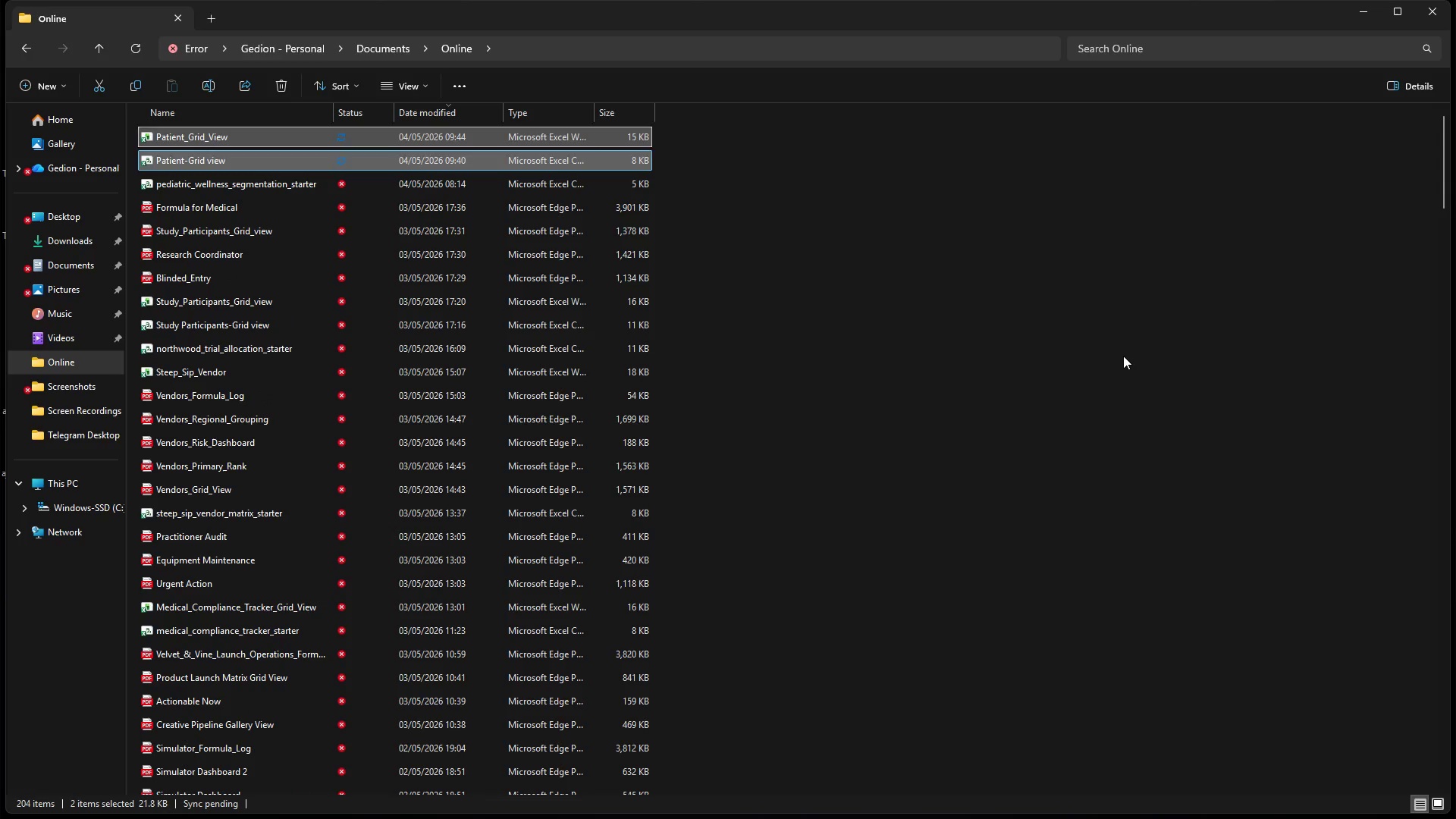 
key(Shift+Delete)
 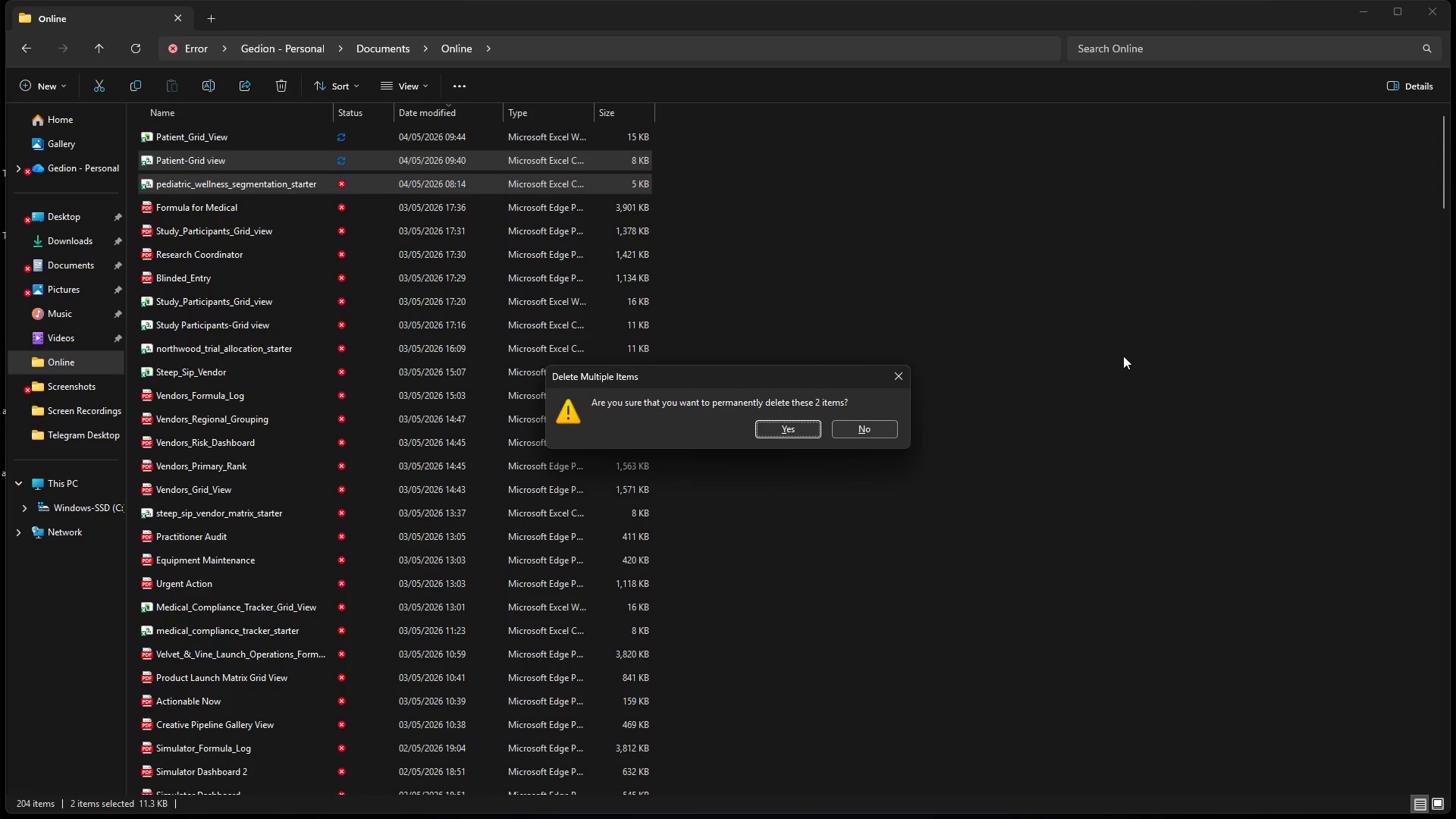 
key(Enter)